 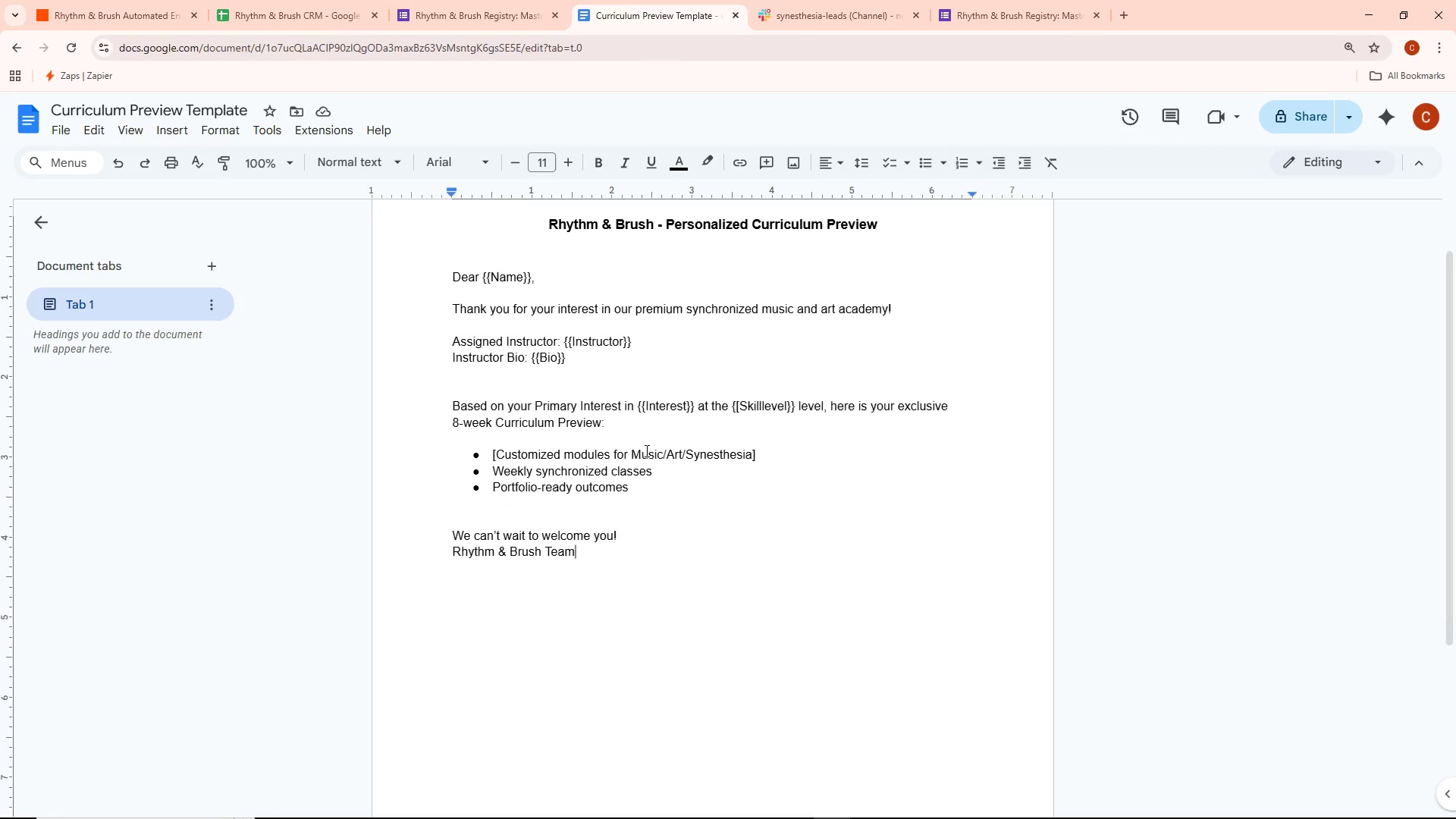 
left_click([584, 566])
 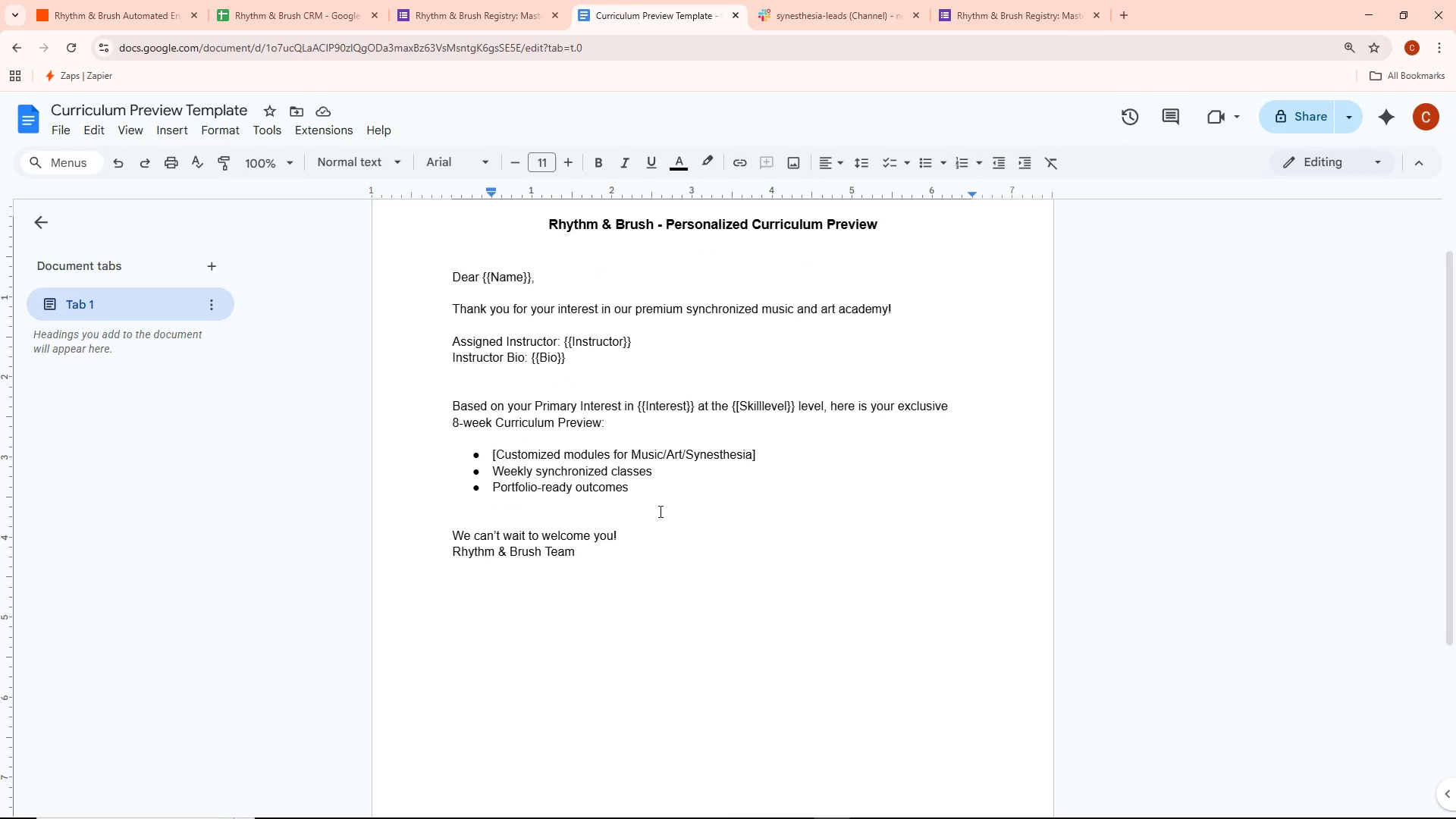 
scroll: coordinate [687, 466], scroll_direction: up, amount: 2.0
 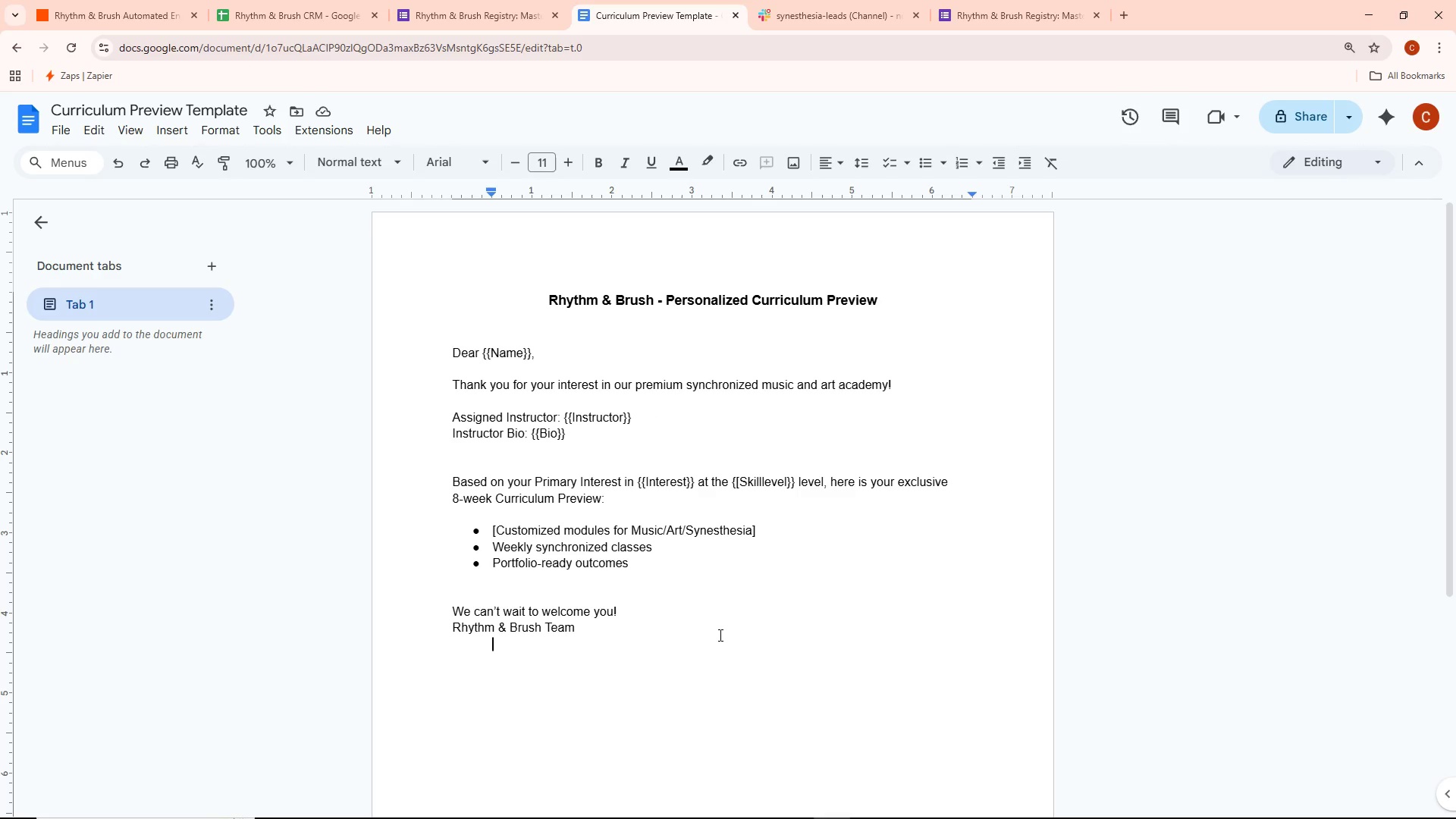 
wait(13.91)
 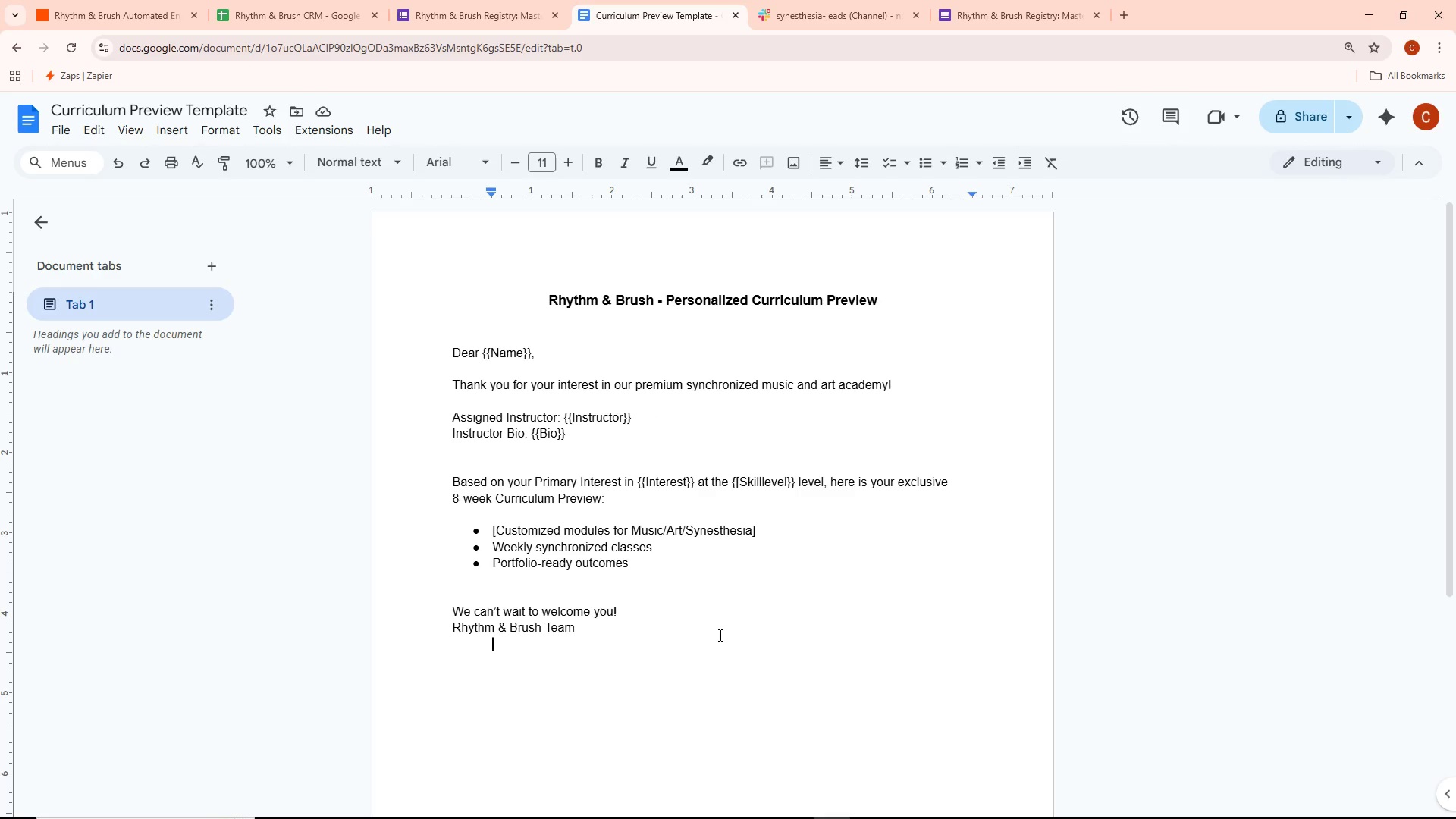 
scroll: coordinate [869, 629], scroll_direction: down, amount: 1.0
 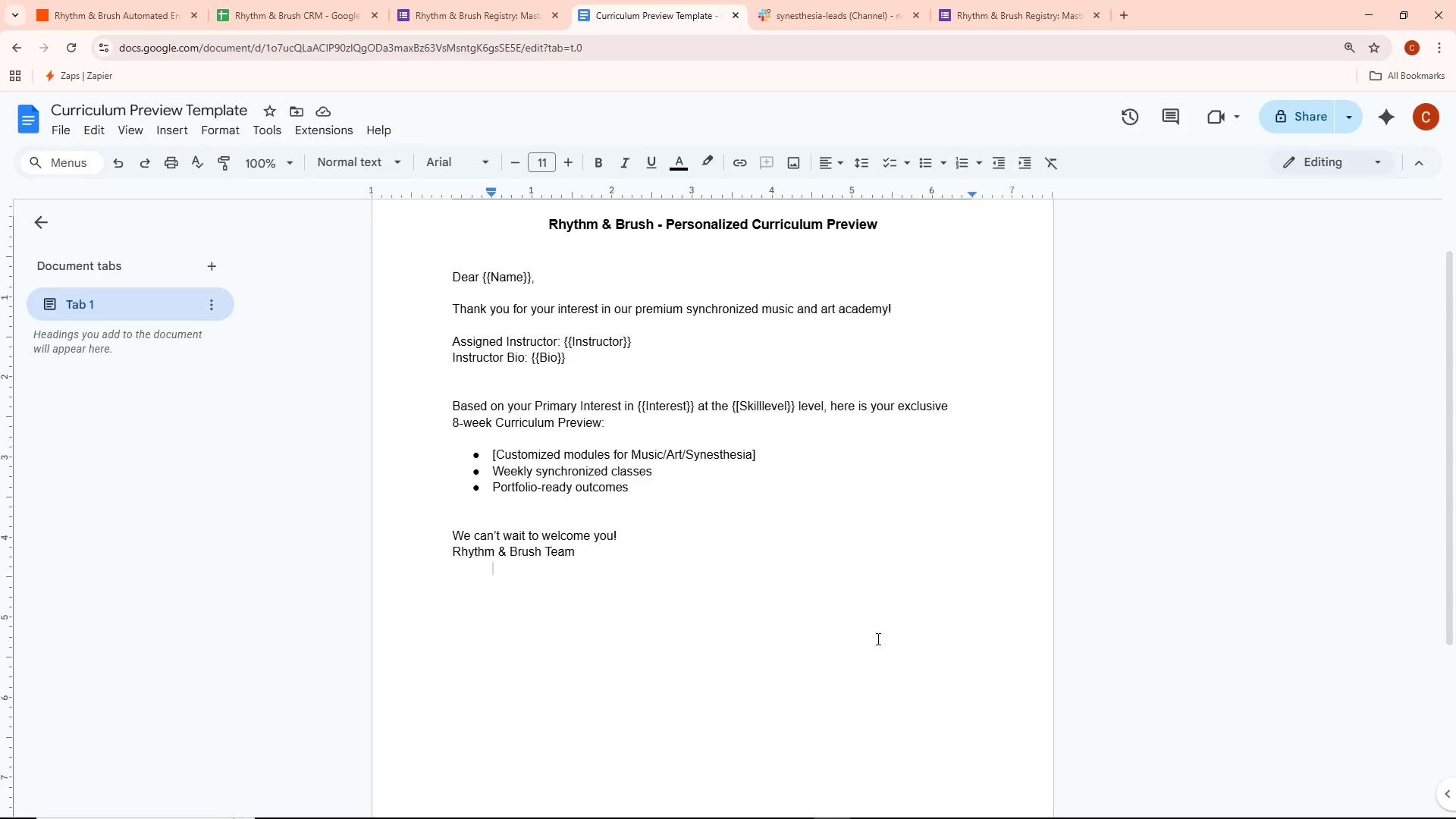 
wait(10.76)
 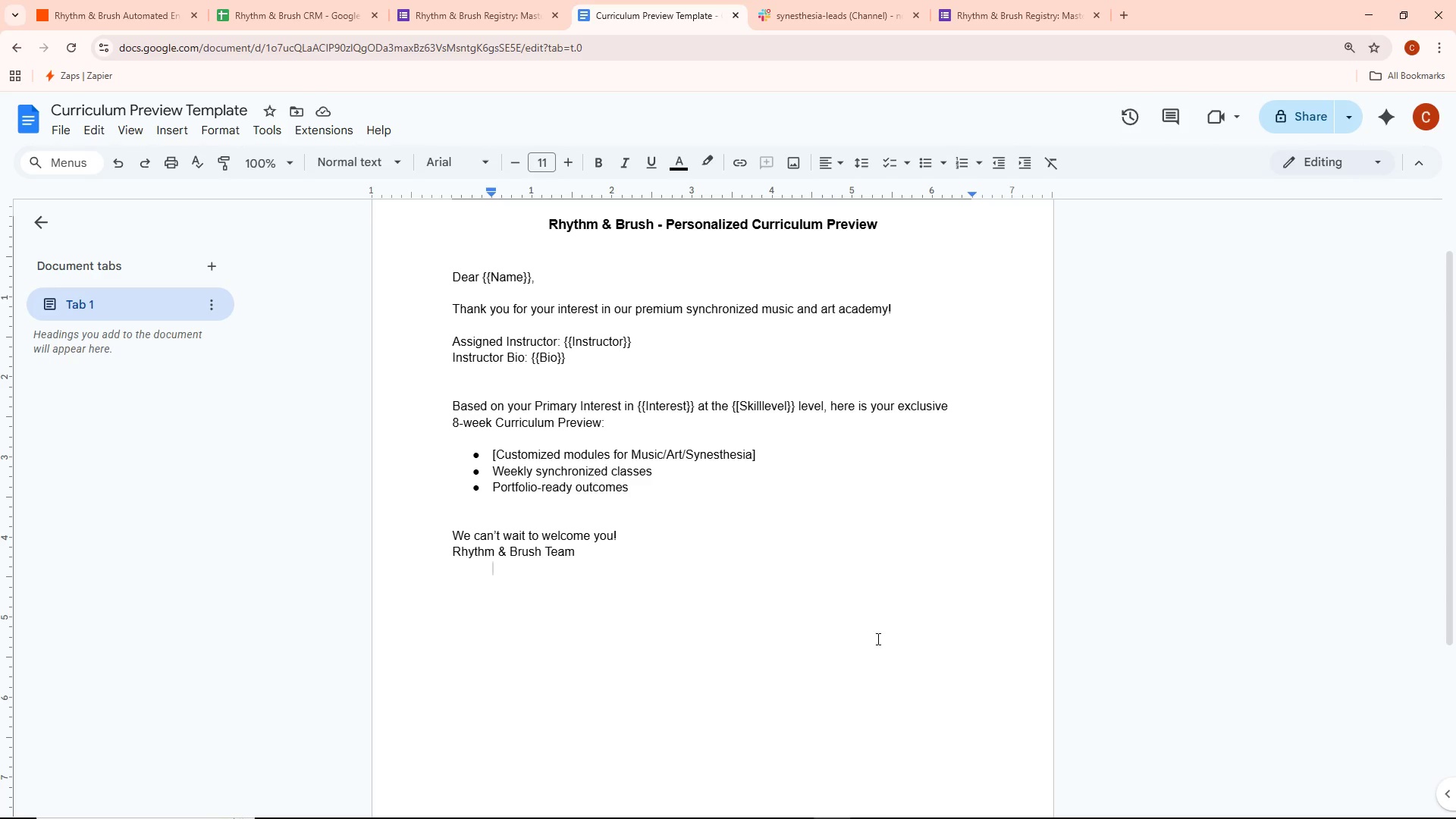 
left_click([622, 541])
 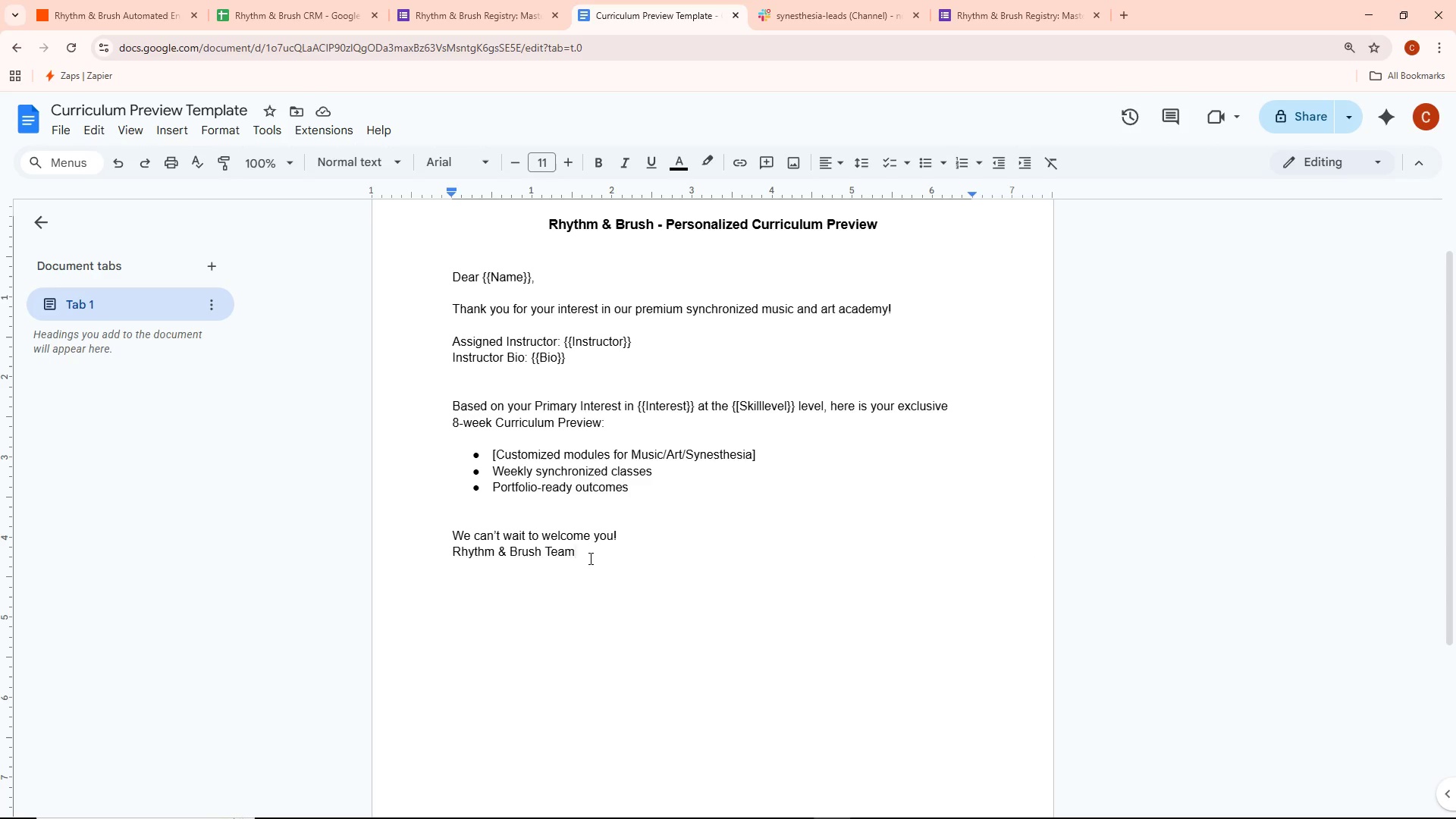 
left_click([300, 2])
 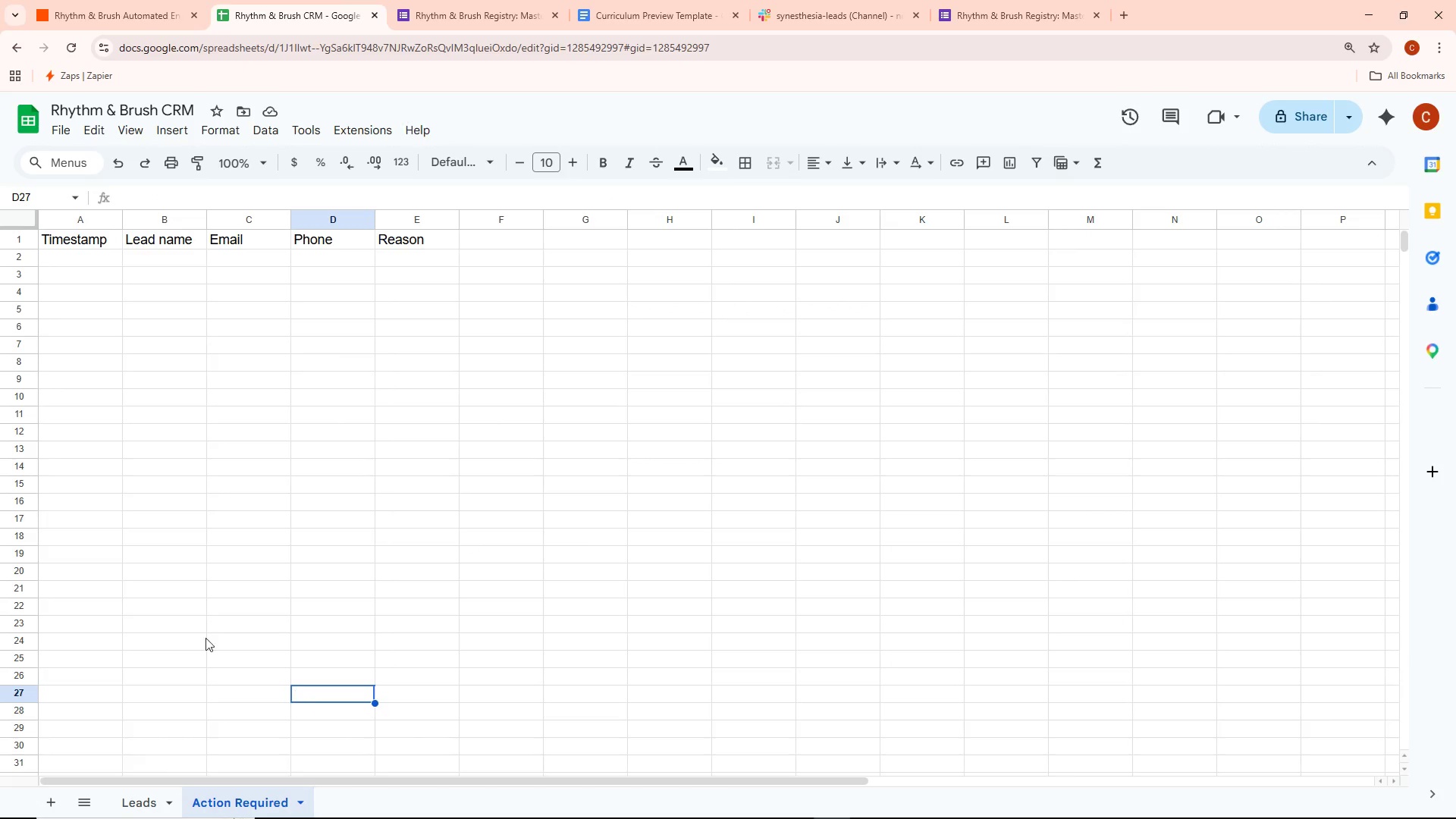 
wait(7.23)
 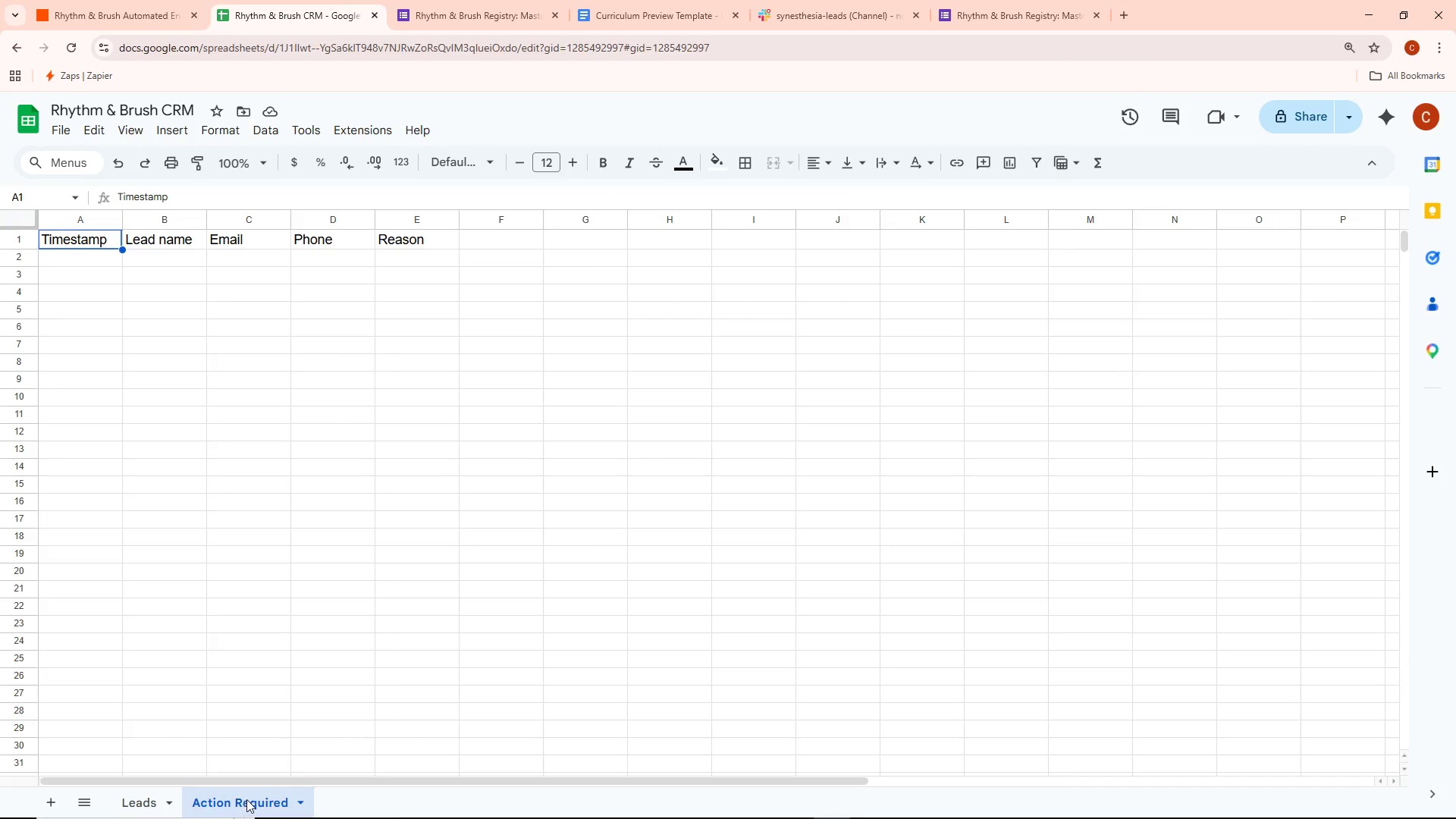 
double_click([169, 239])
 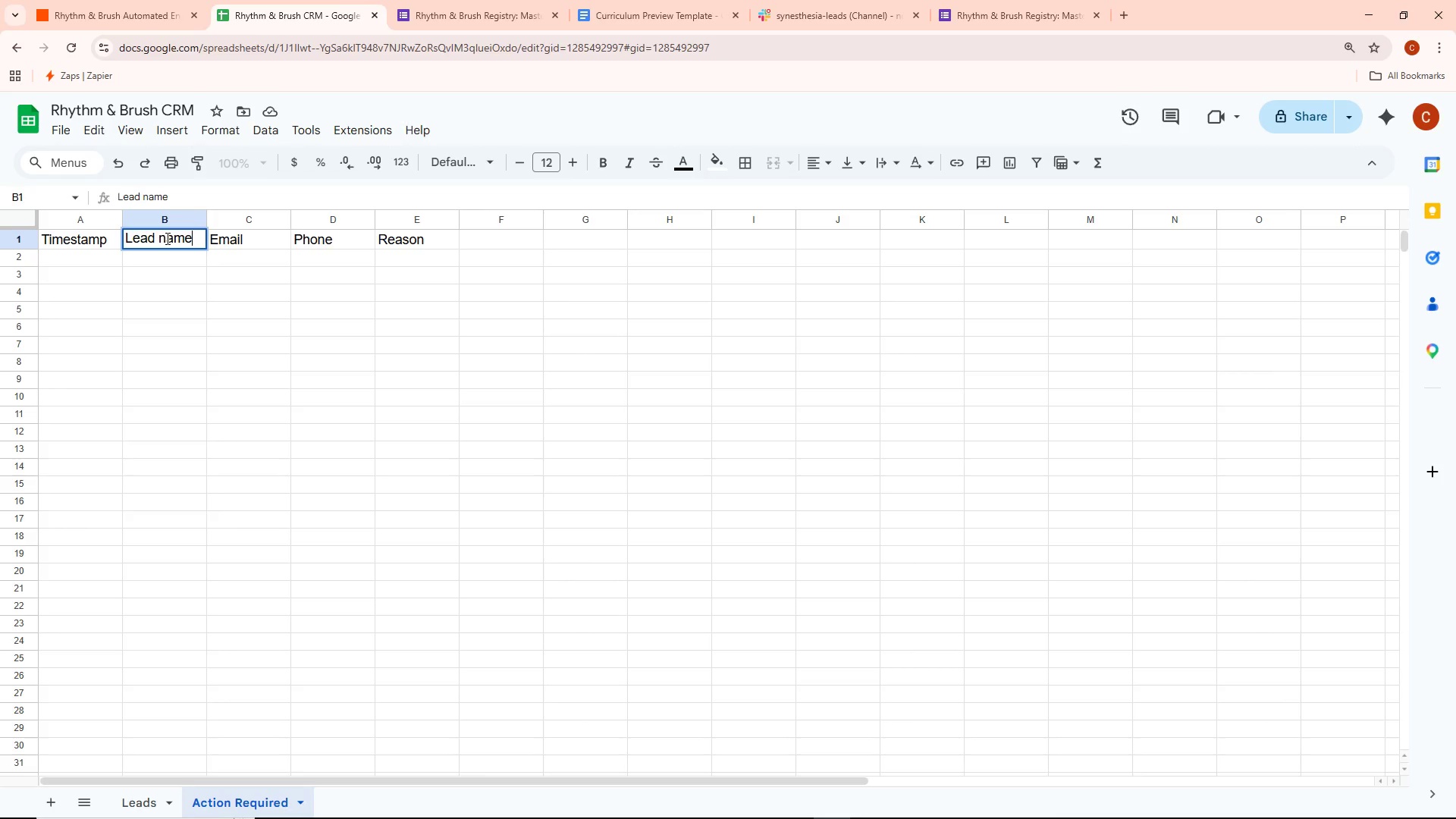 
left_click([166, 238])
 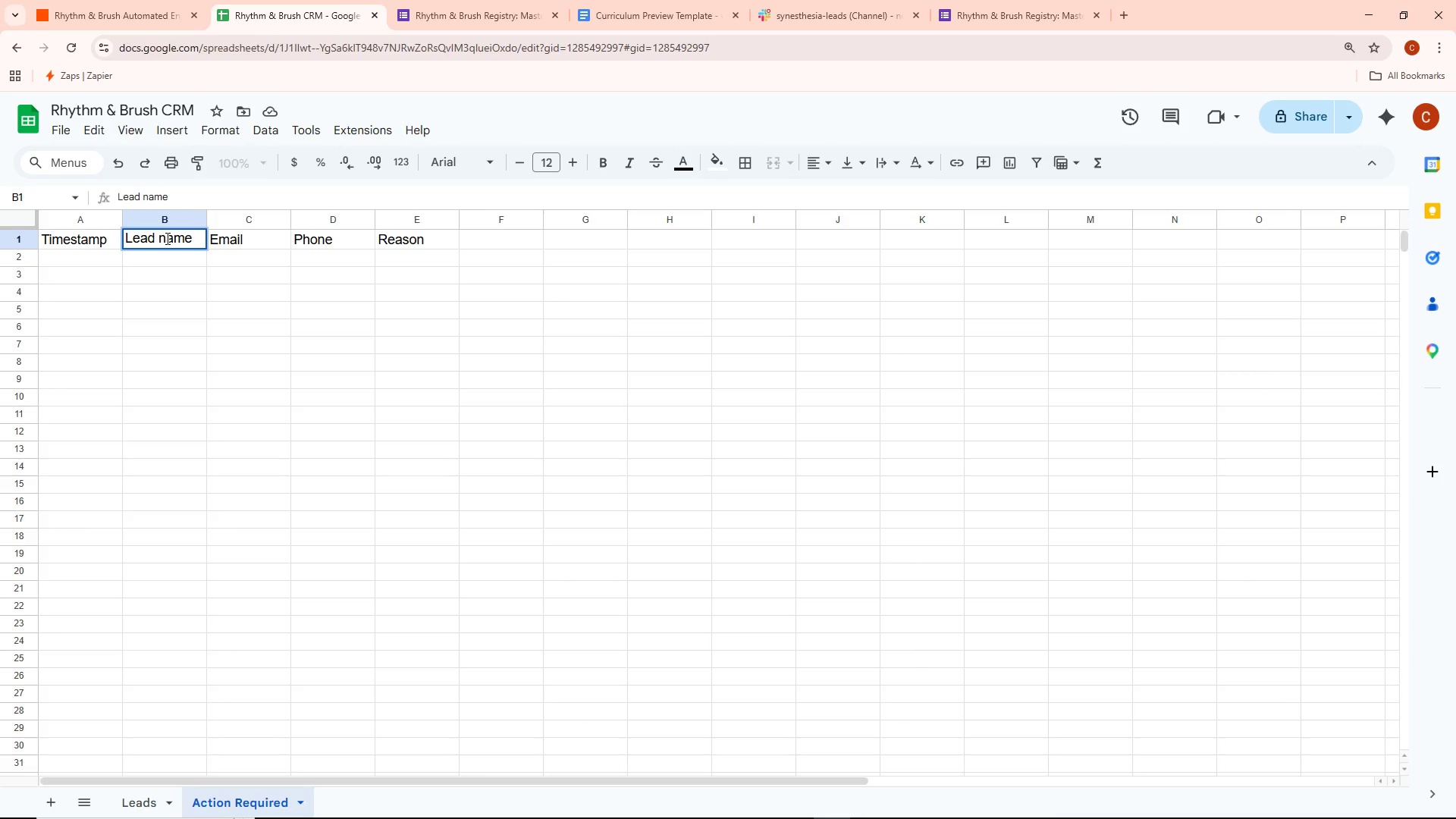 
key(Backspace)
 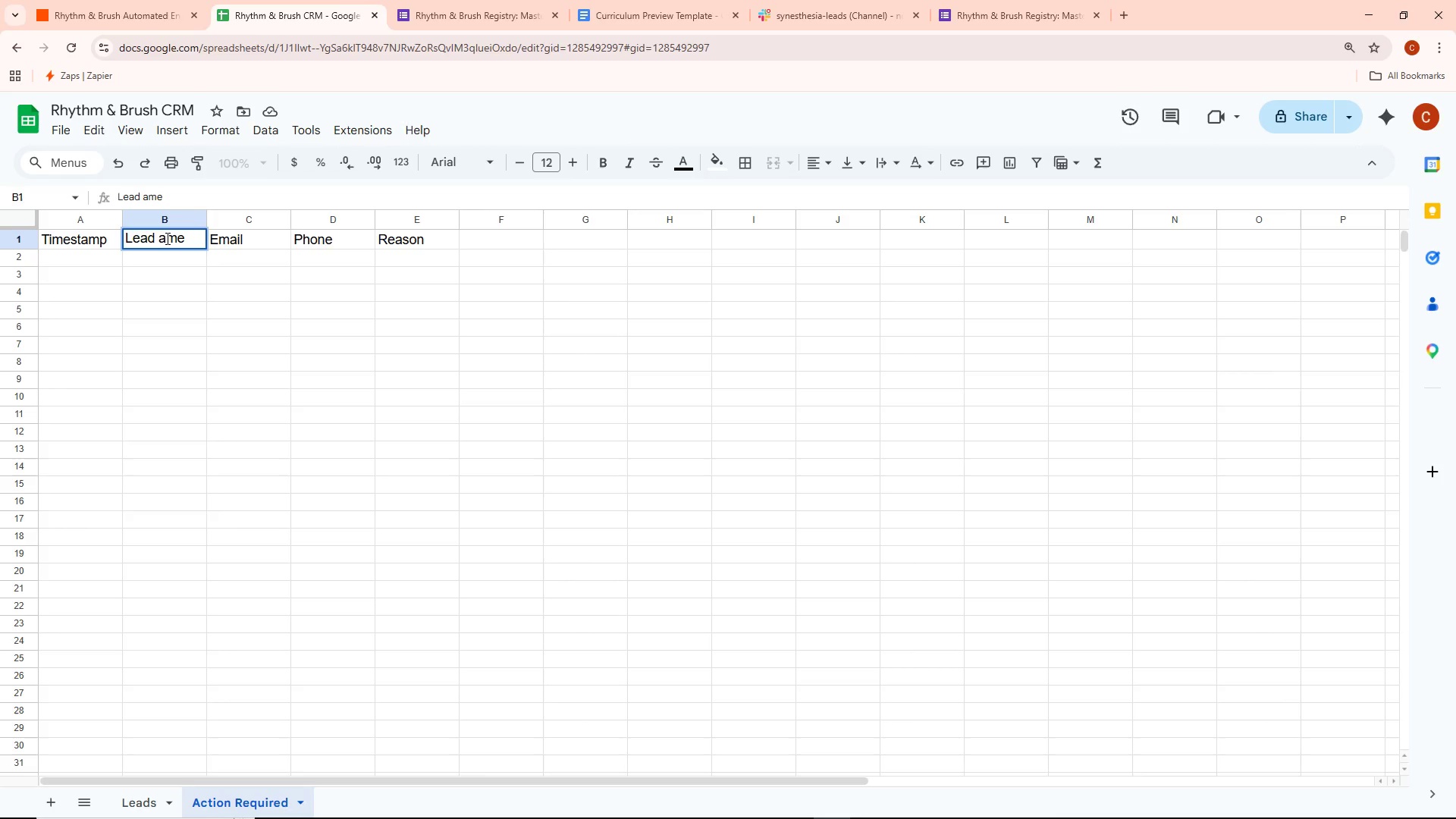 
key(Shift+N)
 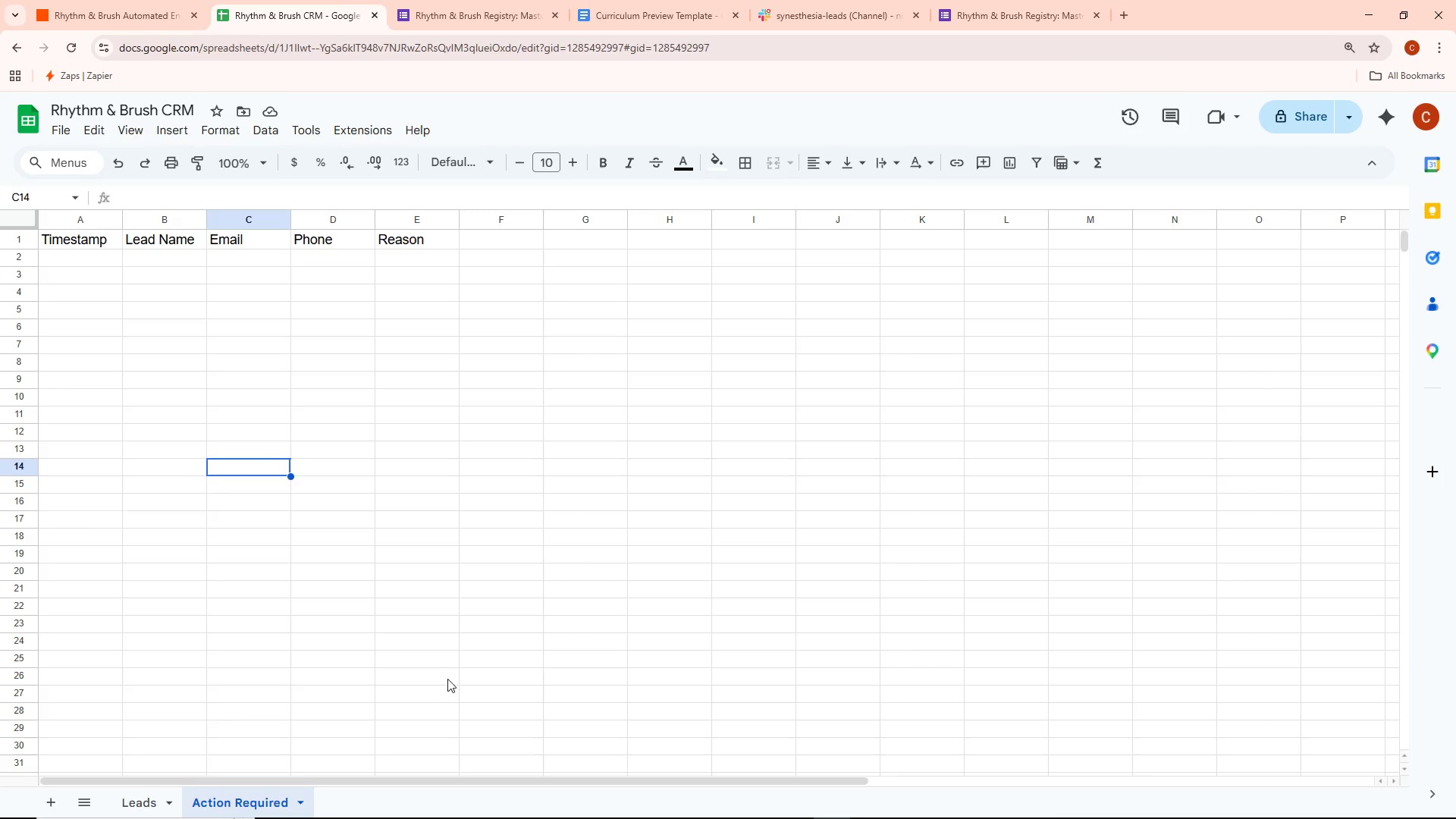 
wait(45.8)
 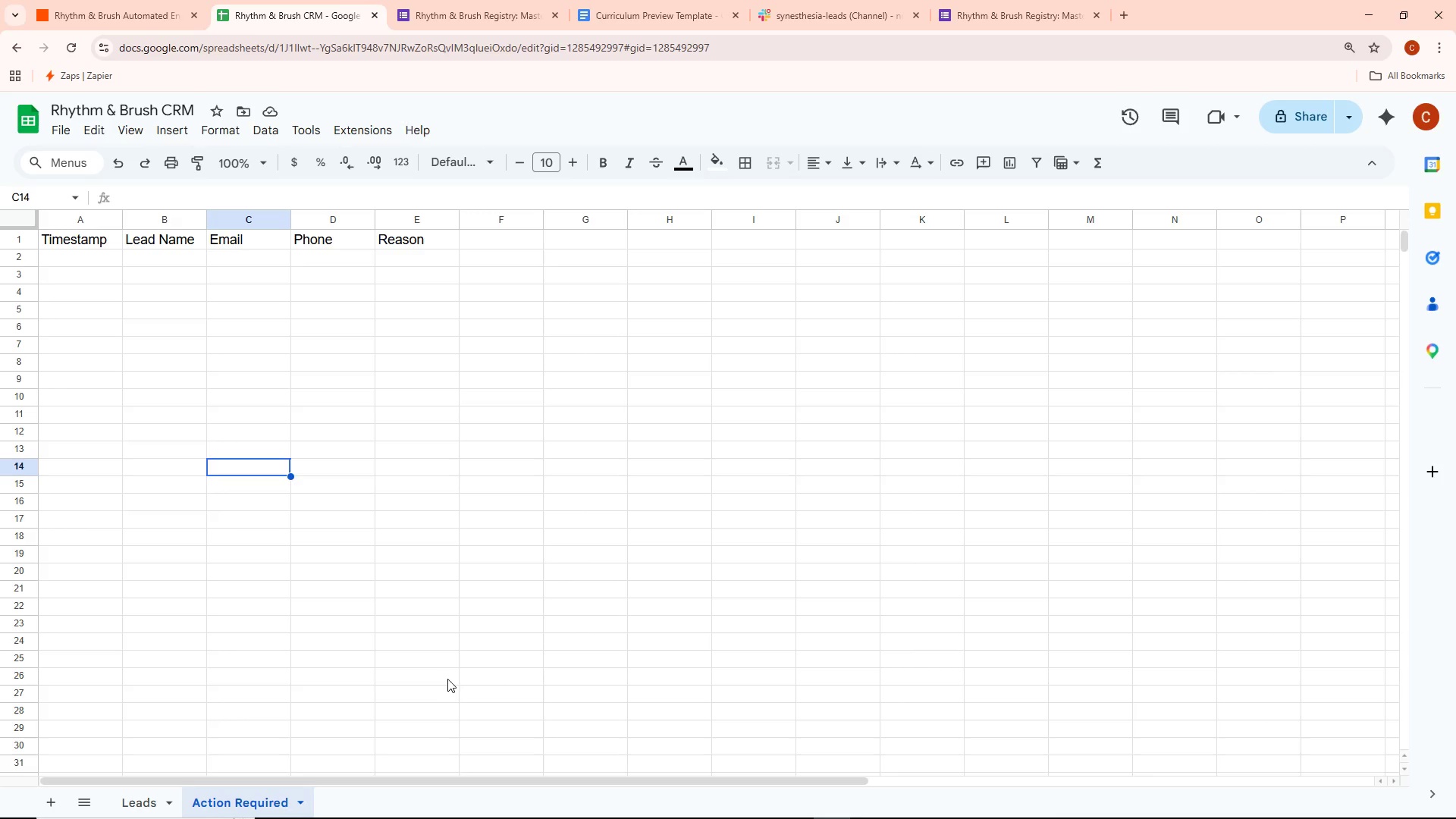 
left_click([124, 0])
 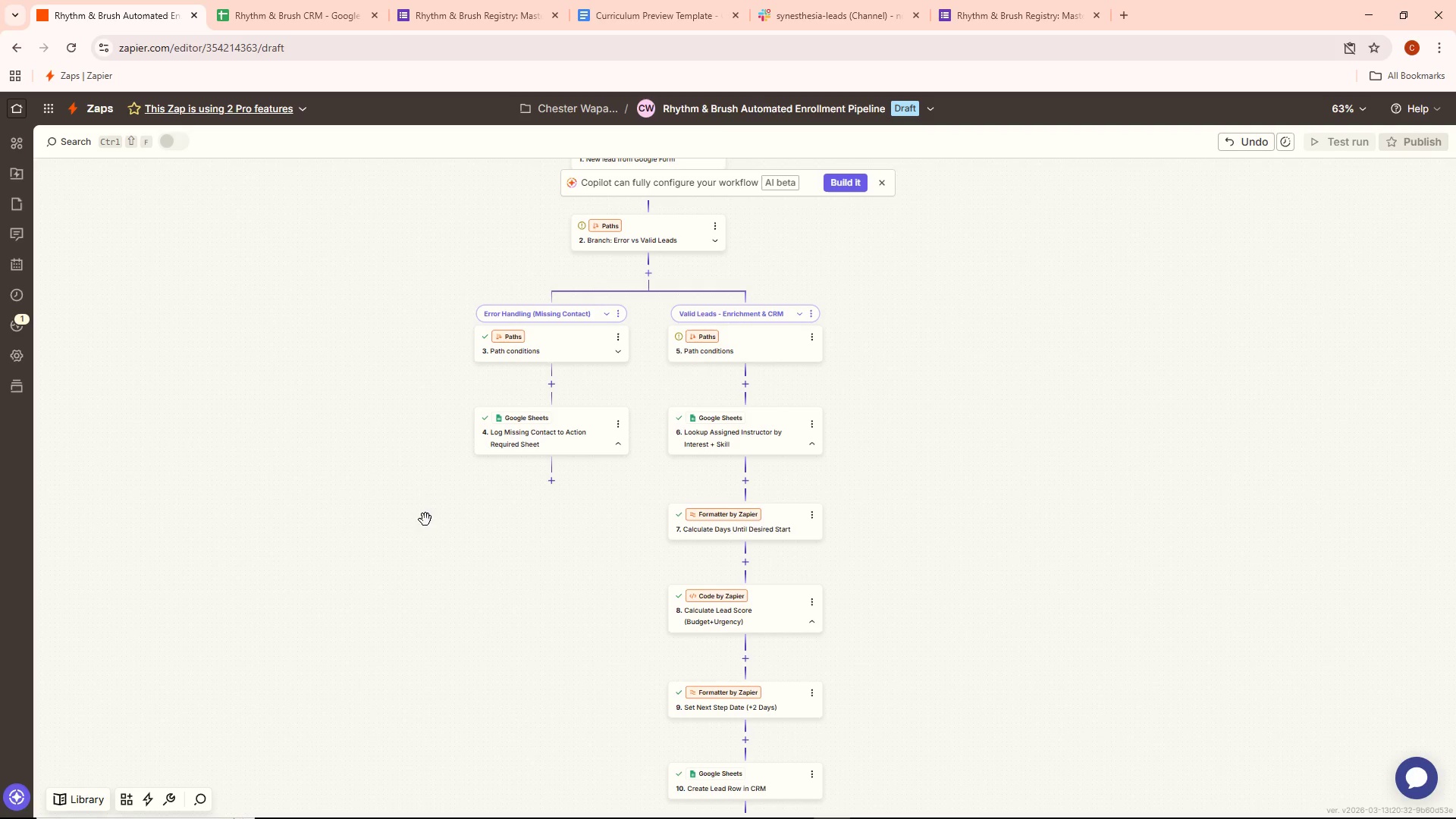 
scroll: coordinate [414, 558], scroll_direction: down, amount: 1.0
 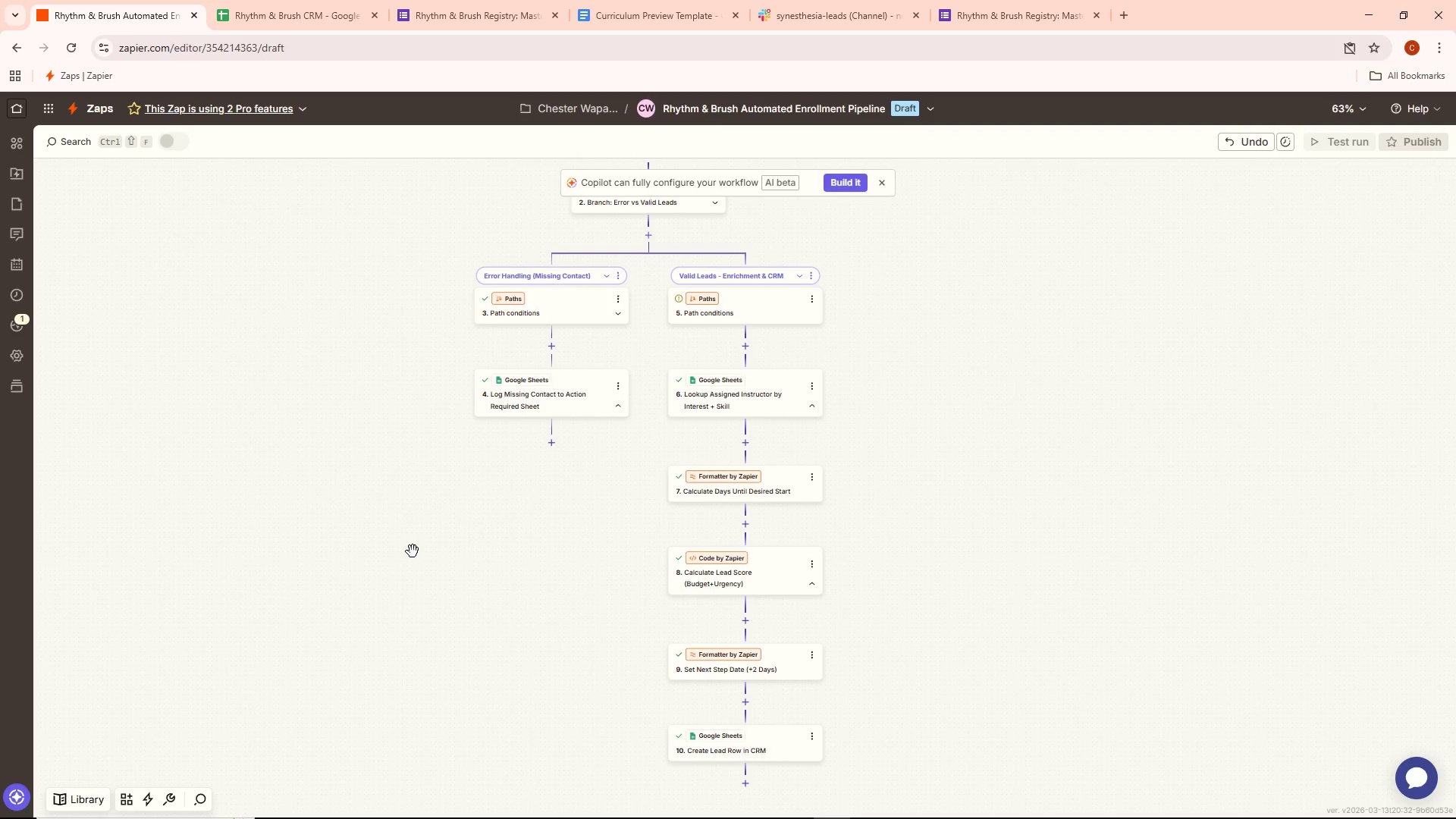 
scroll: coordinate [421, 570], scroll_direction: up, amount: 1.0
 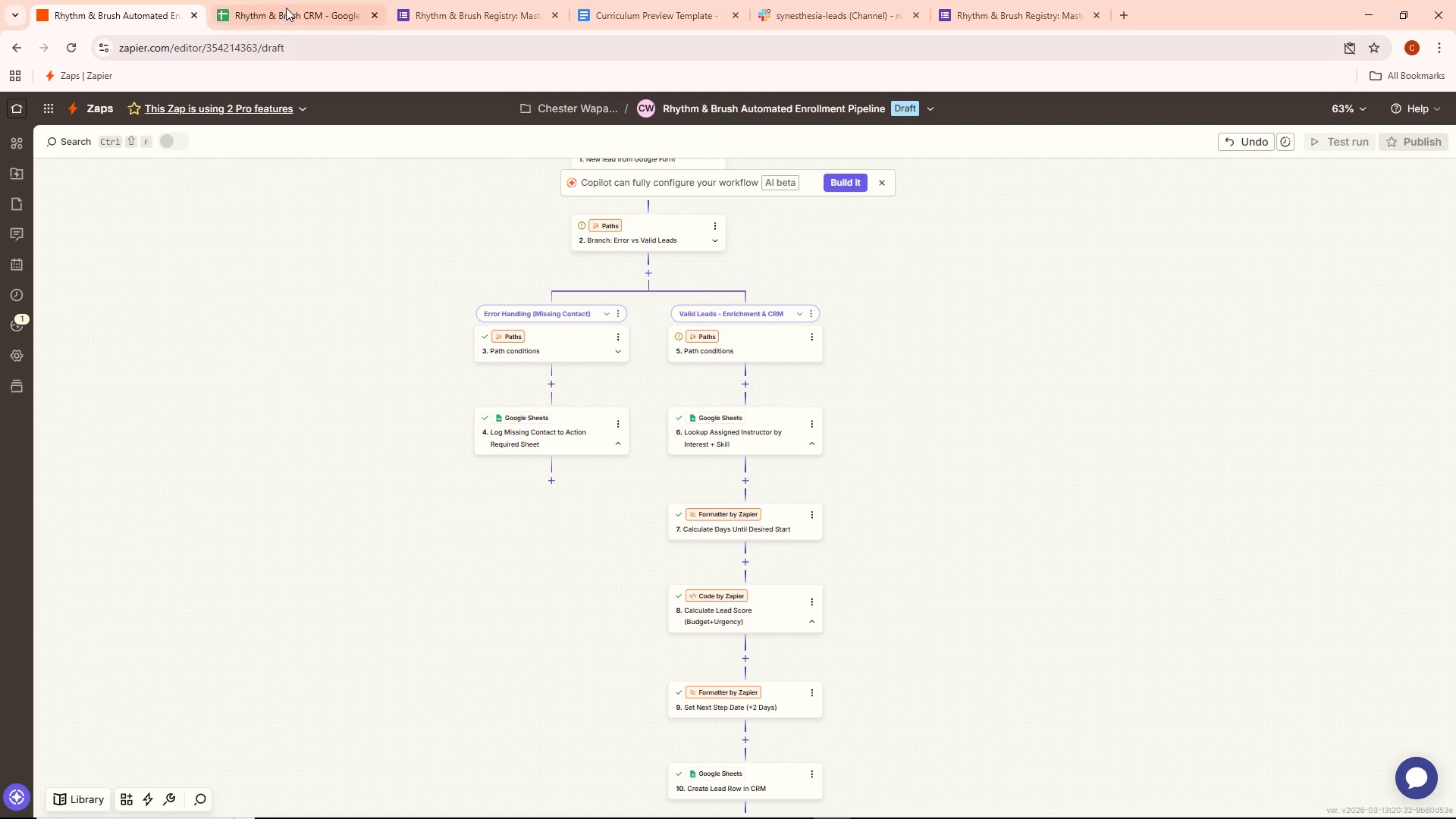 
left_click([292, 0])
 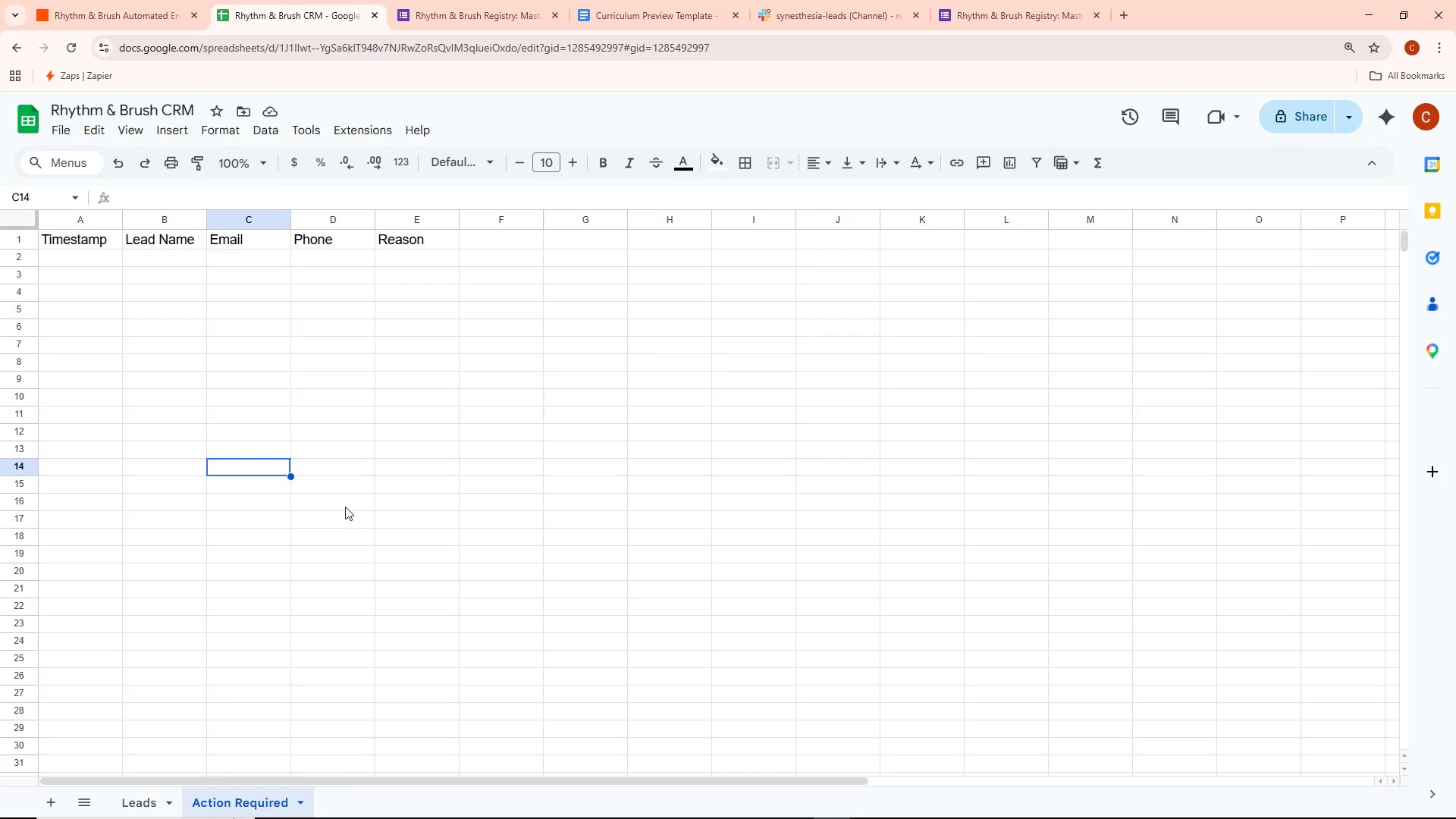 
left_click([345, 499])
 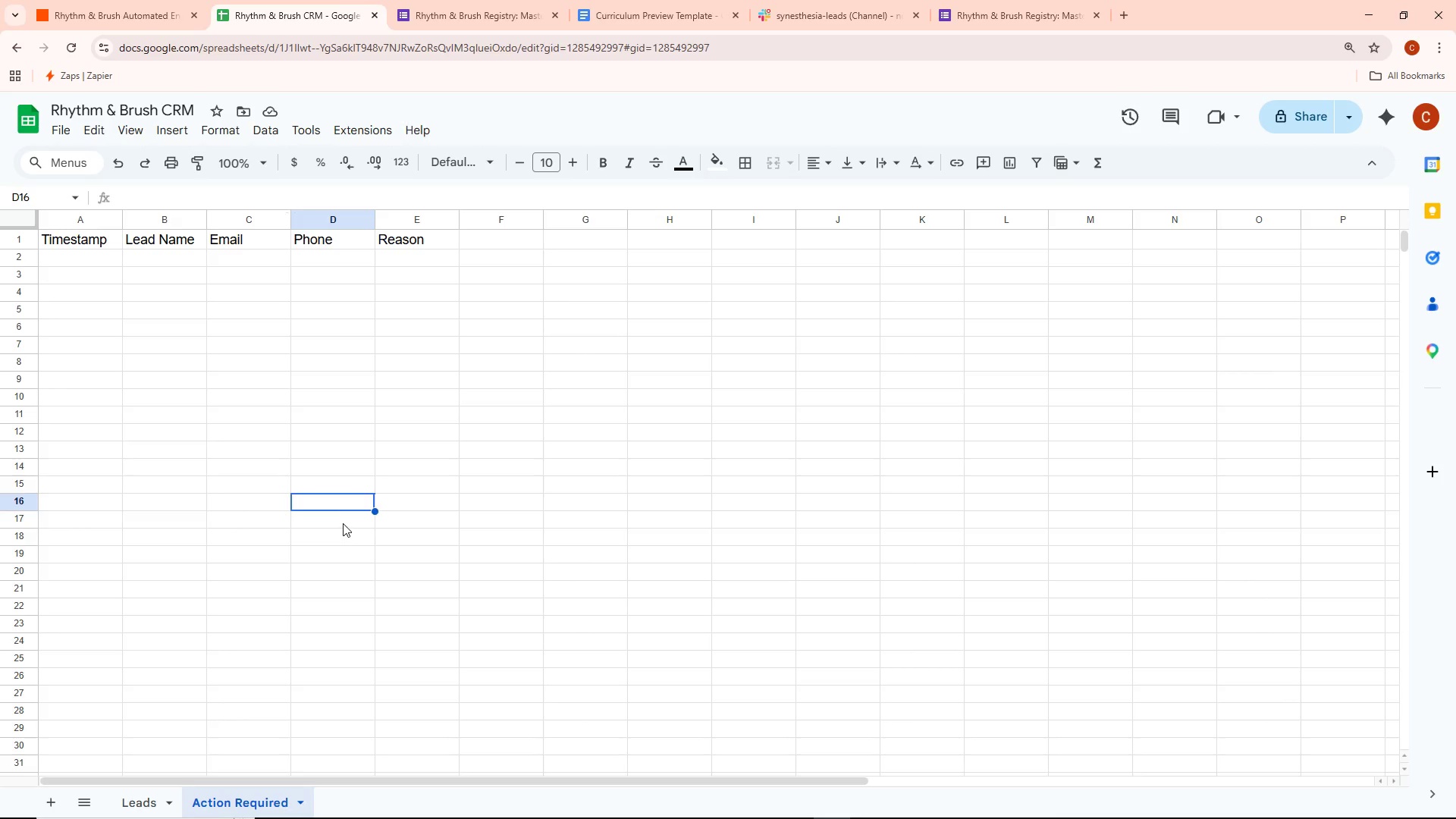 
wait(7.27)
 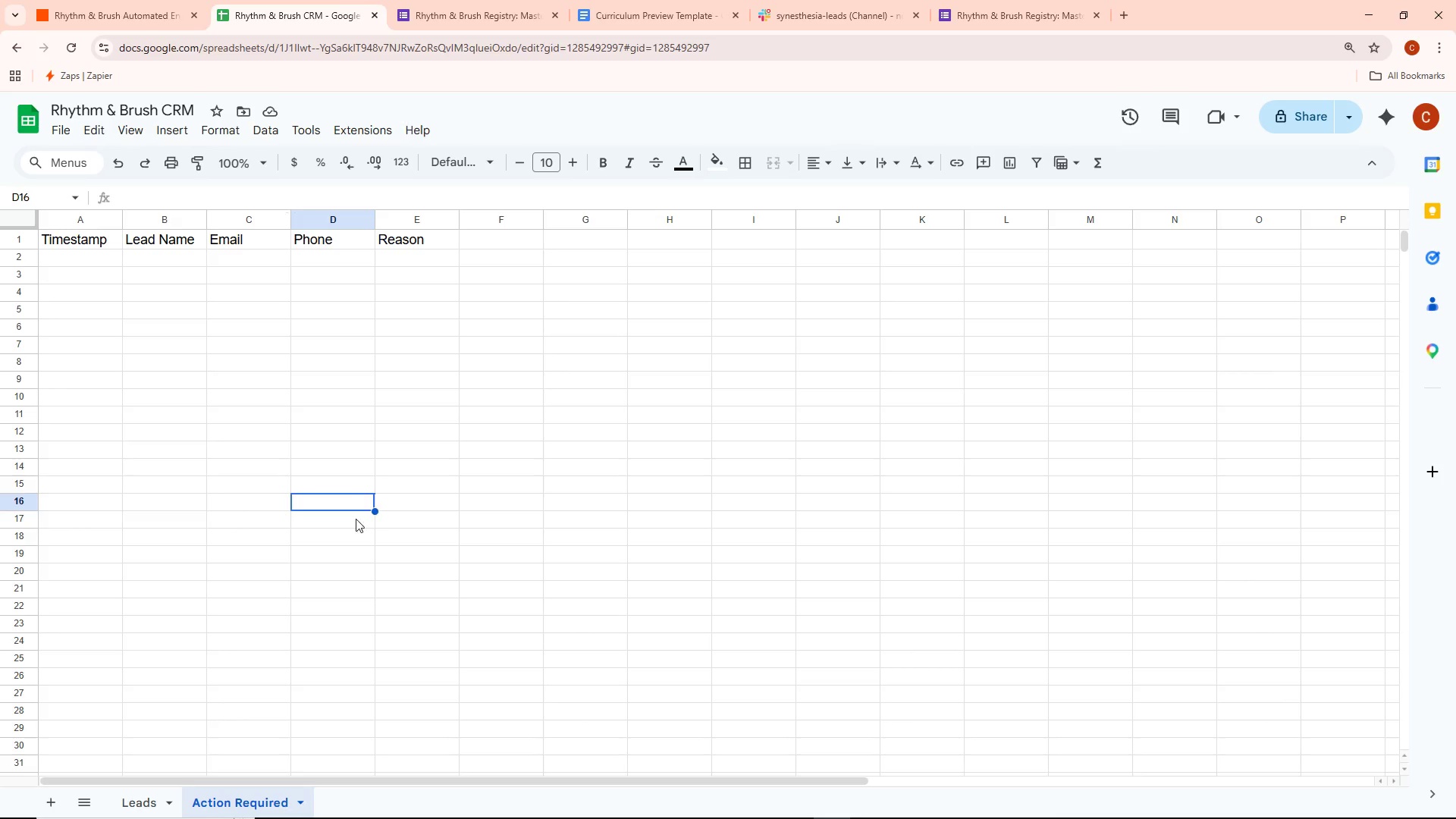 
left_click([124, 8])
 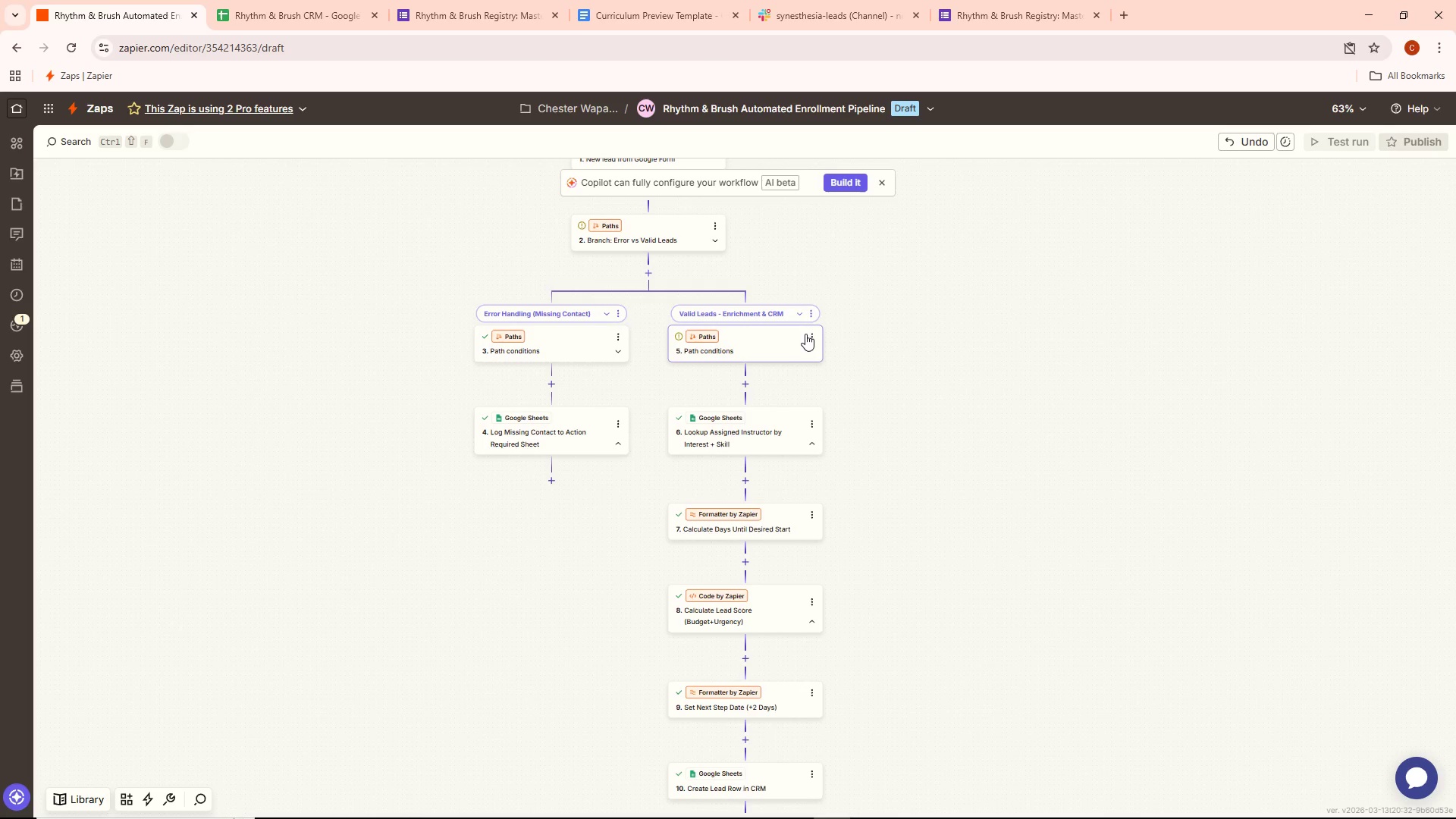 
left_click([808, 334])
 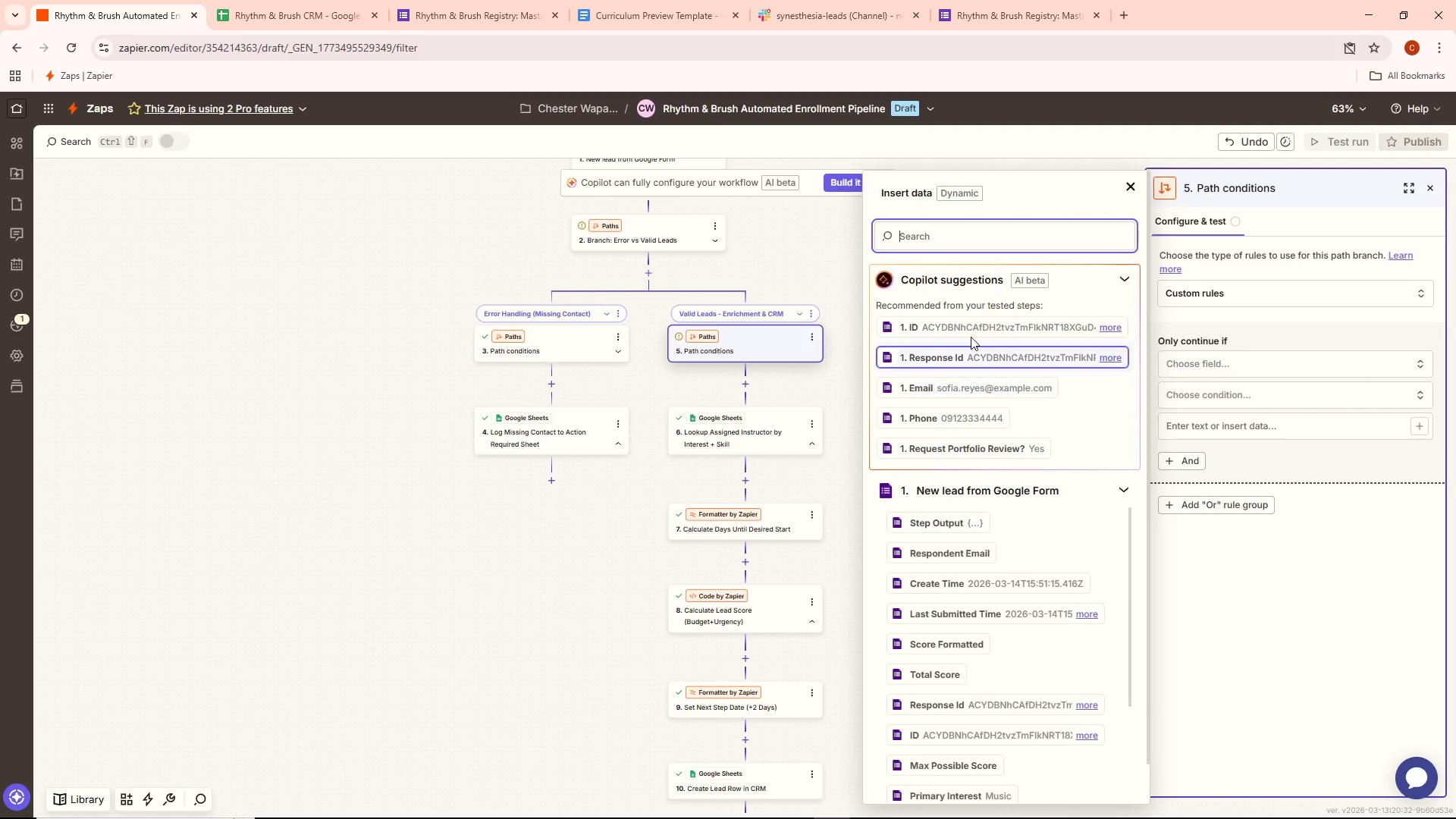 
wait(15.33)
 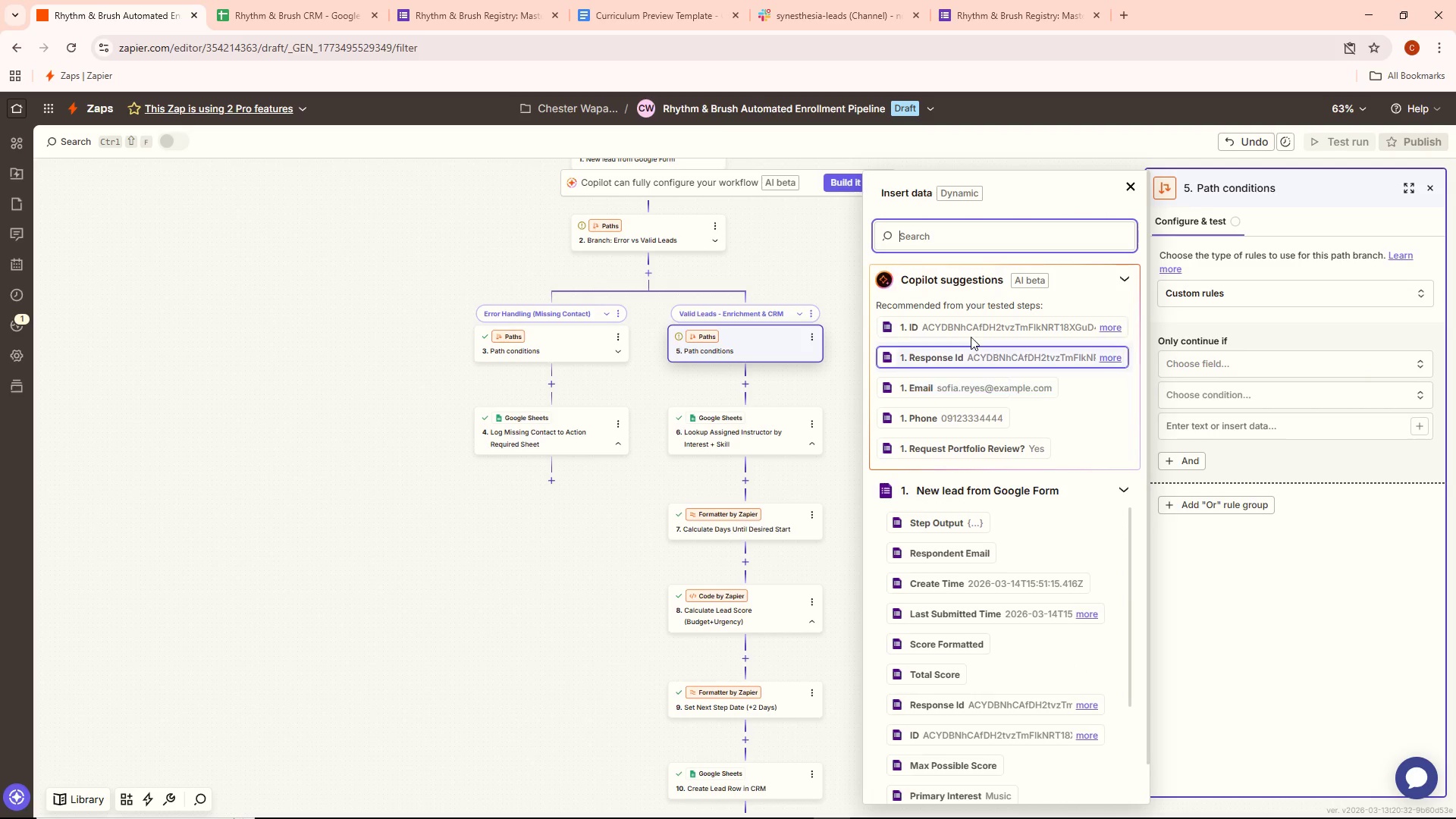 
scroll: coordinate [981, 554], scroll_direction: down, amount: 1.0
 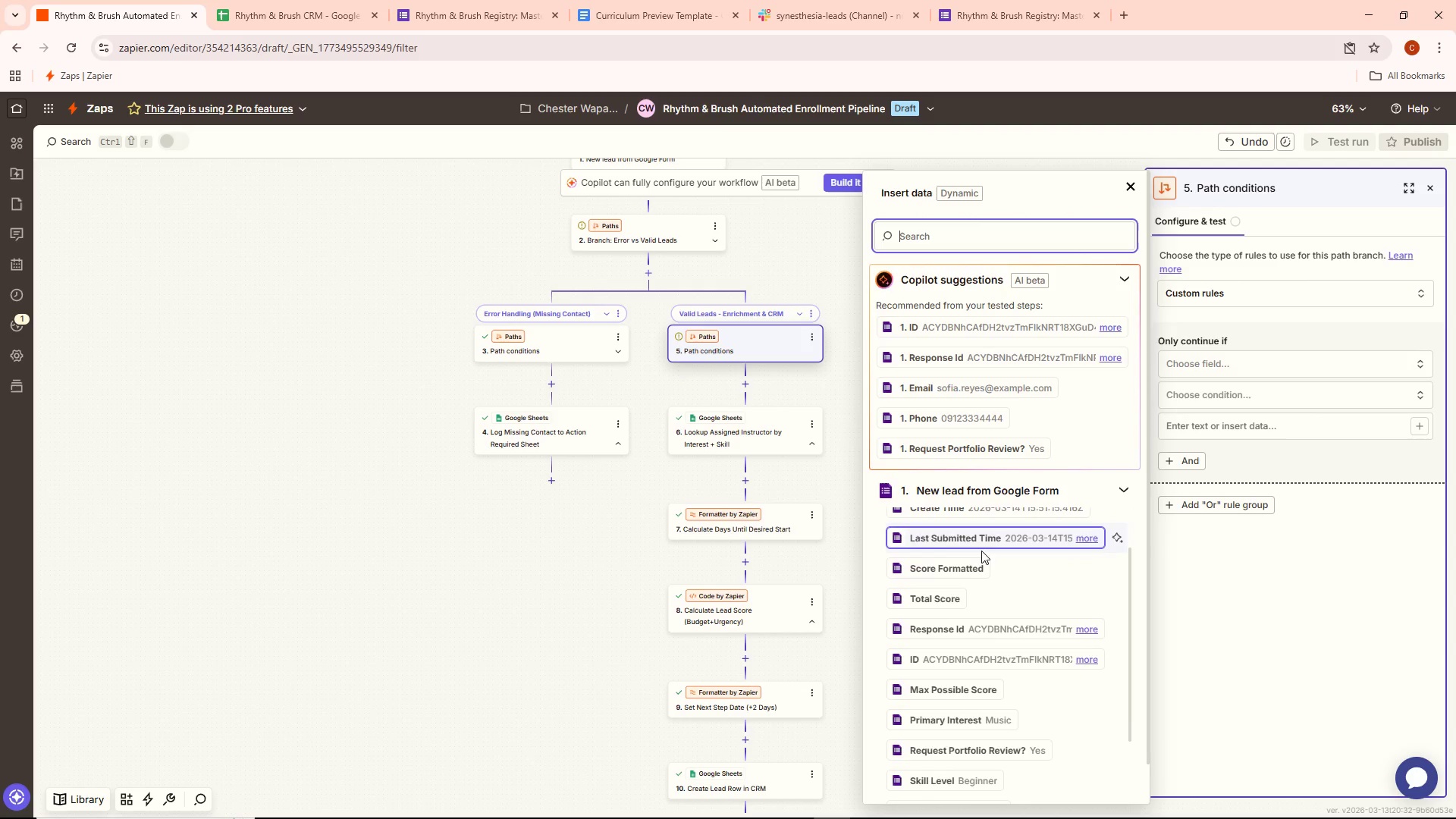 
wait(10.06)
 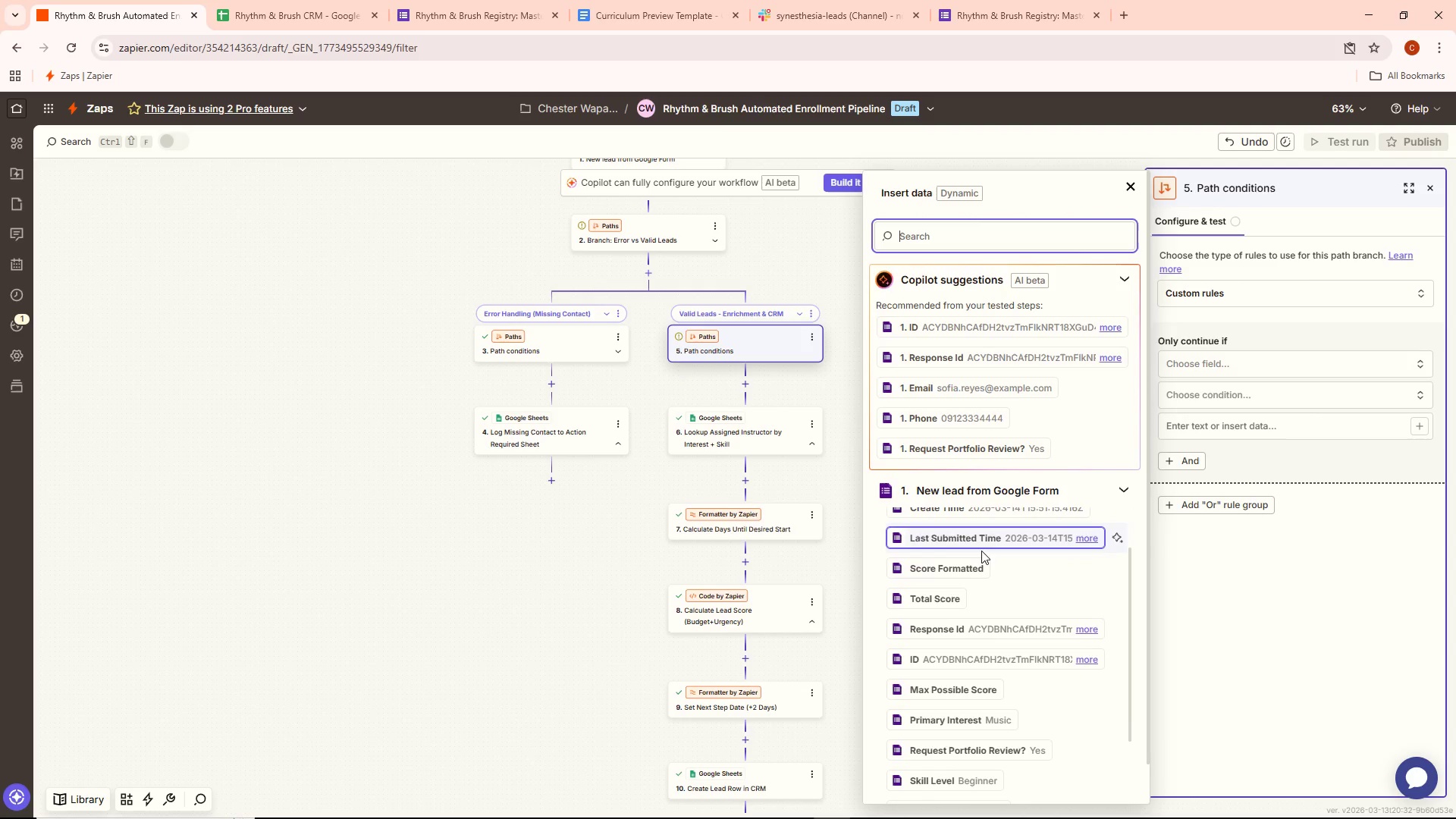 
scroll: coordinate [965, 551], scroll_direction: down, amount: 2.0
 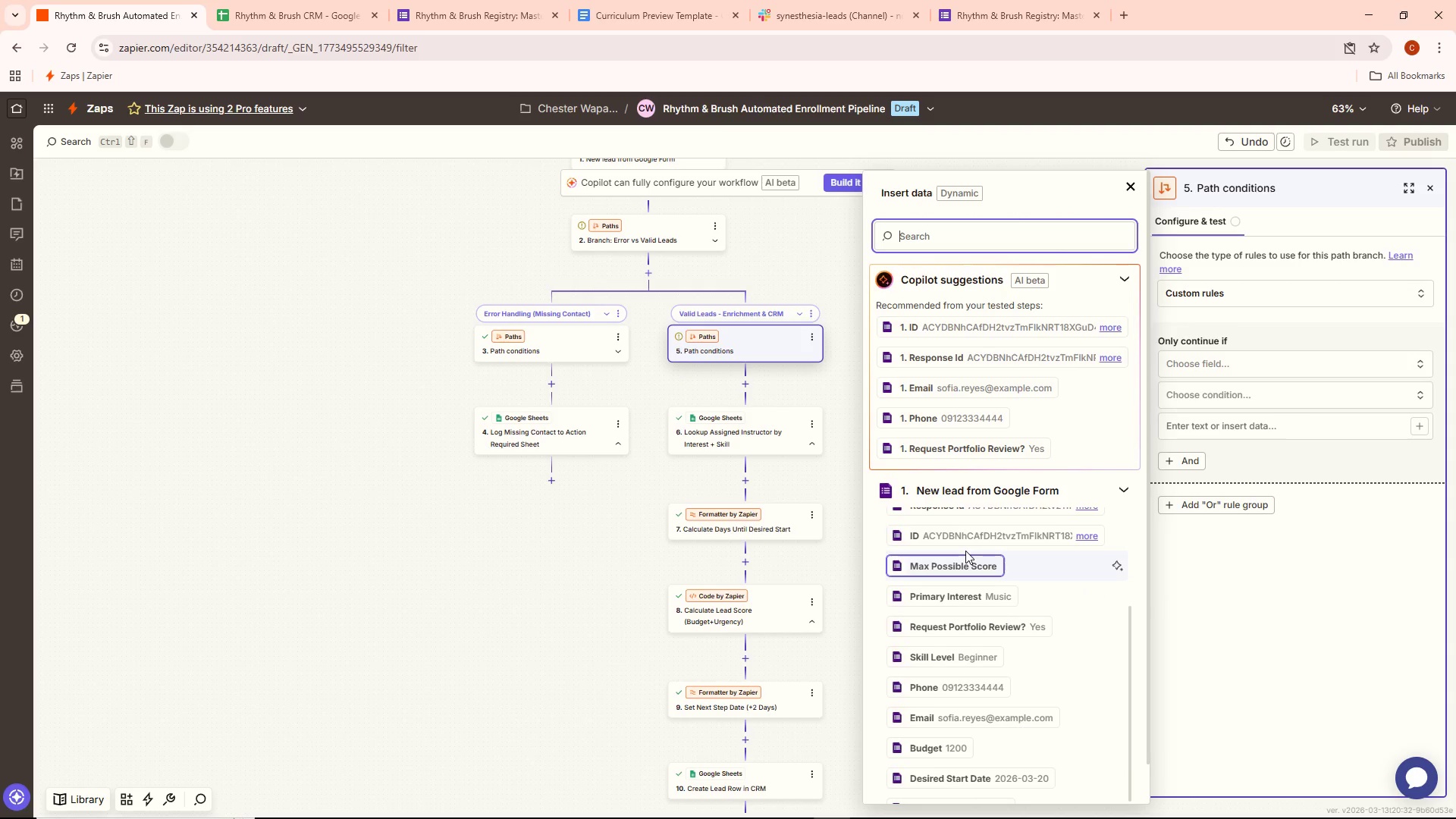 
wait(6.49)
 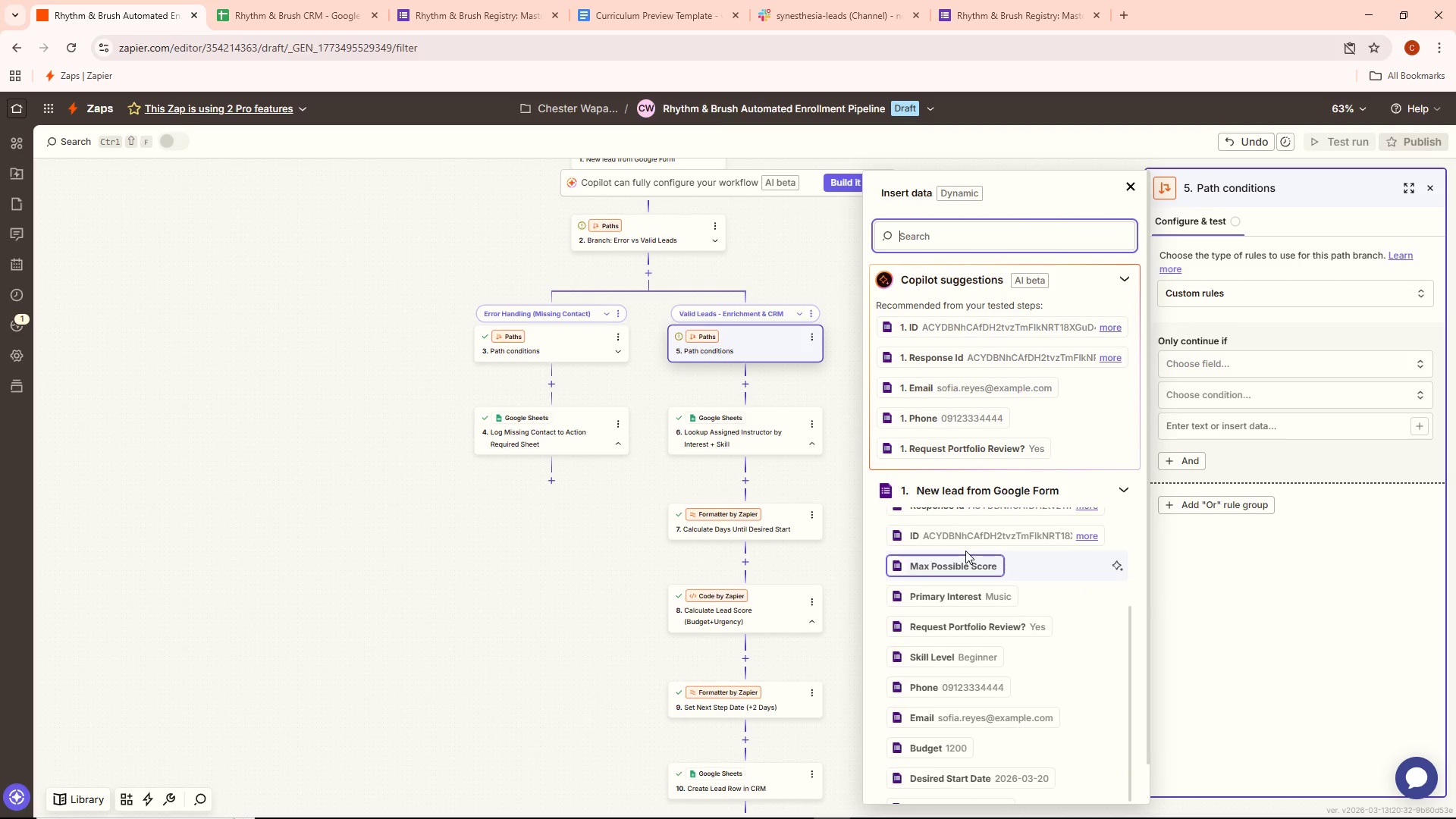 
scroll: coordinate [970, 562], scroll_direction: down, amount: 2.0
 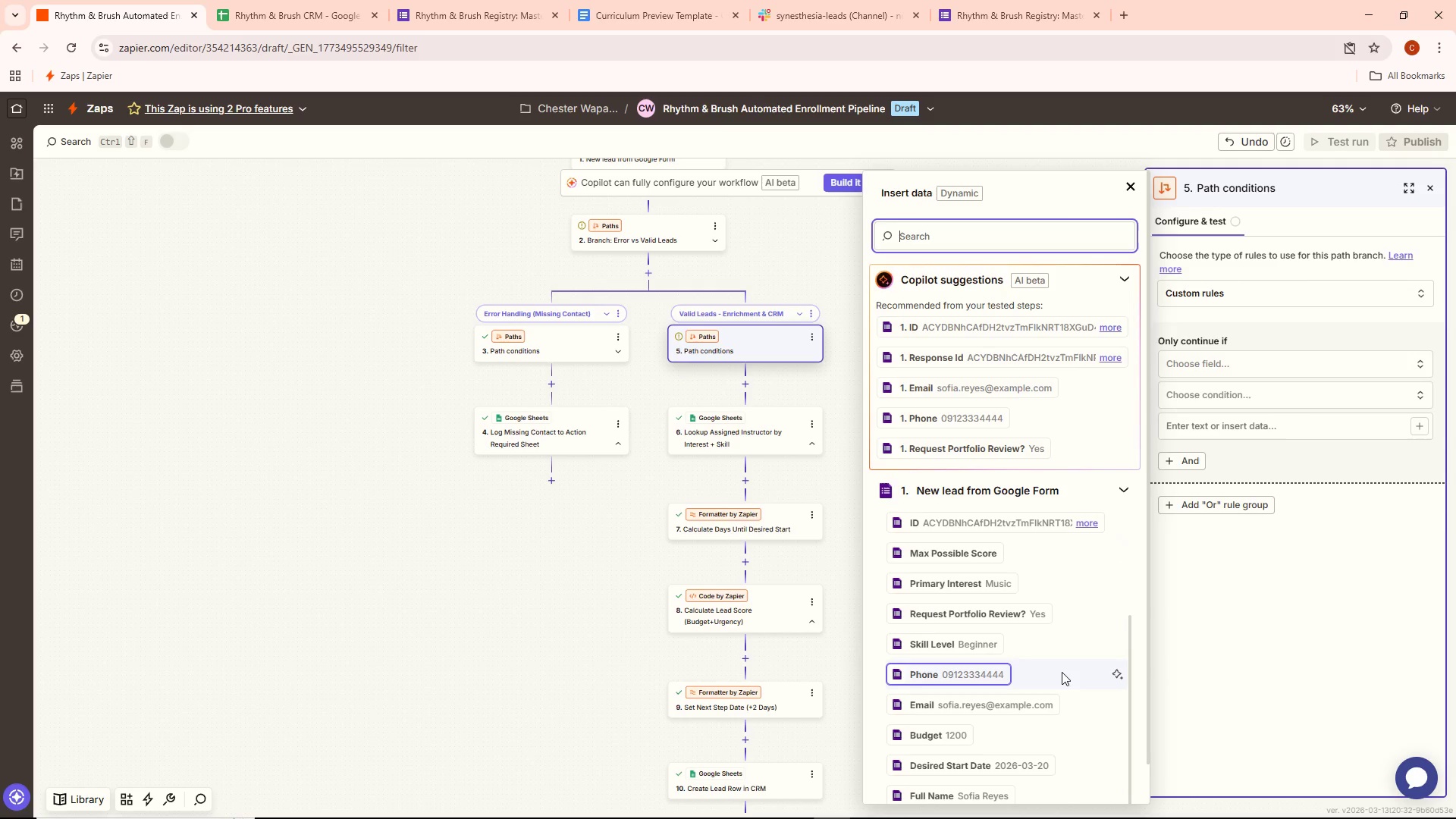 
scroll: coordinate [1059, 666], scroll_direction: up, amount: 2.0
 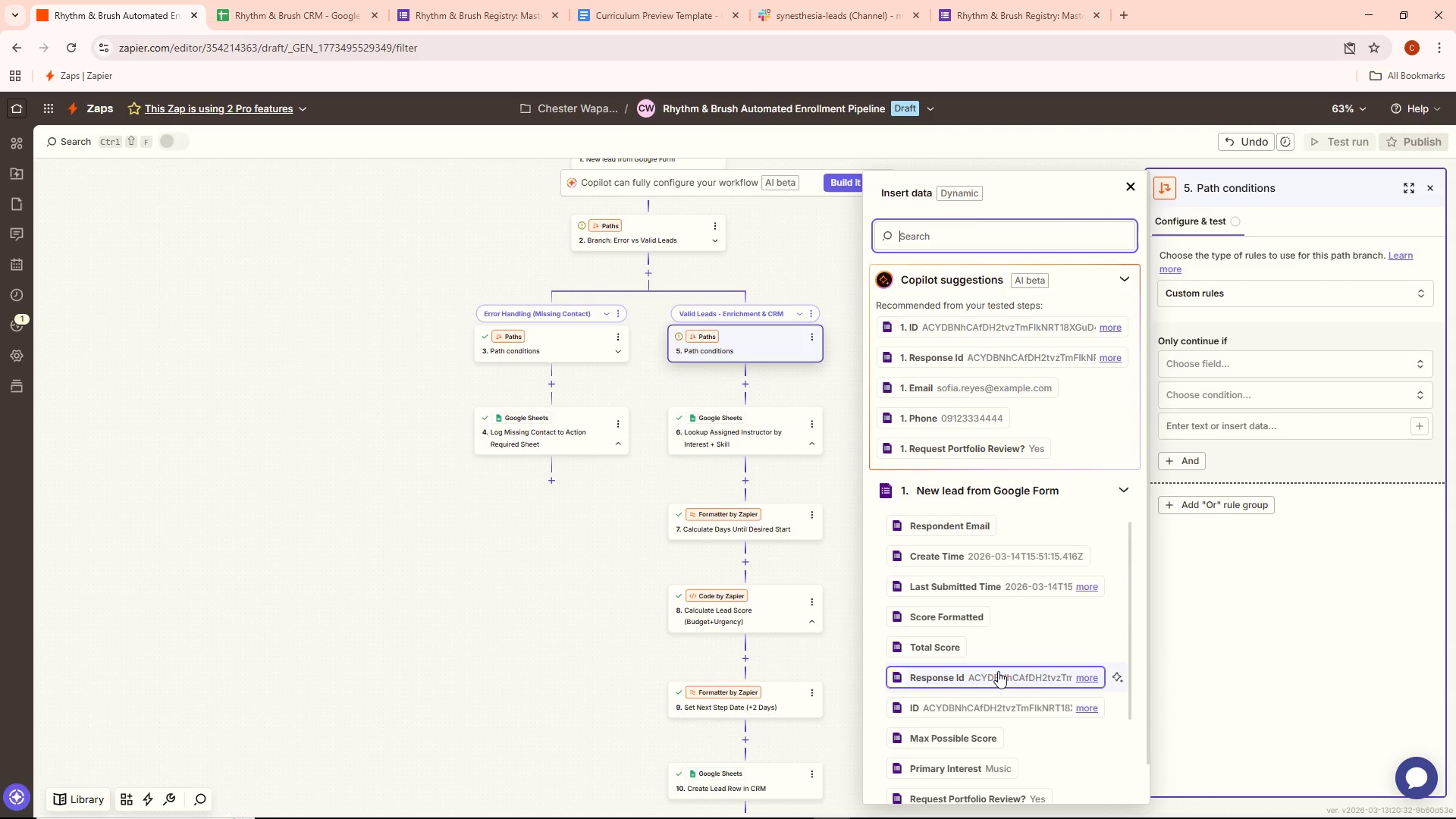 
scroll: coordinate [999, 651], scroll_direction: down, amount: 6.0
 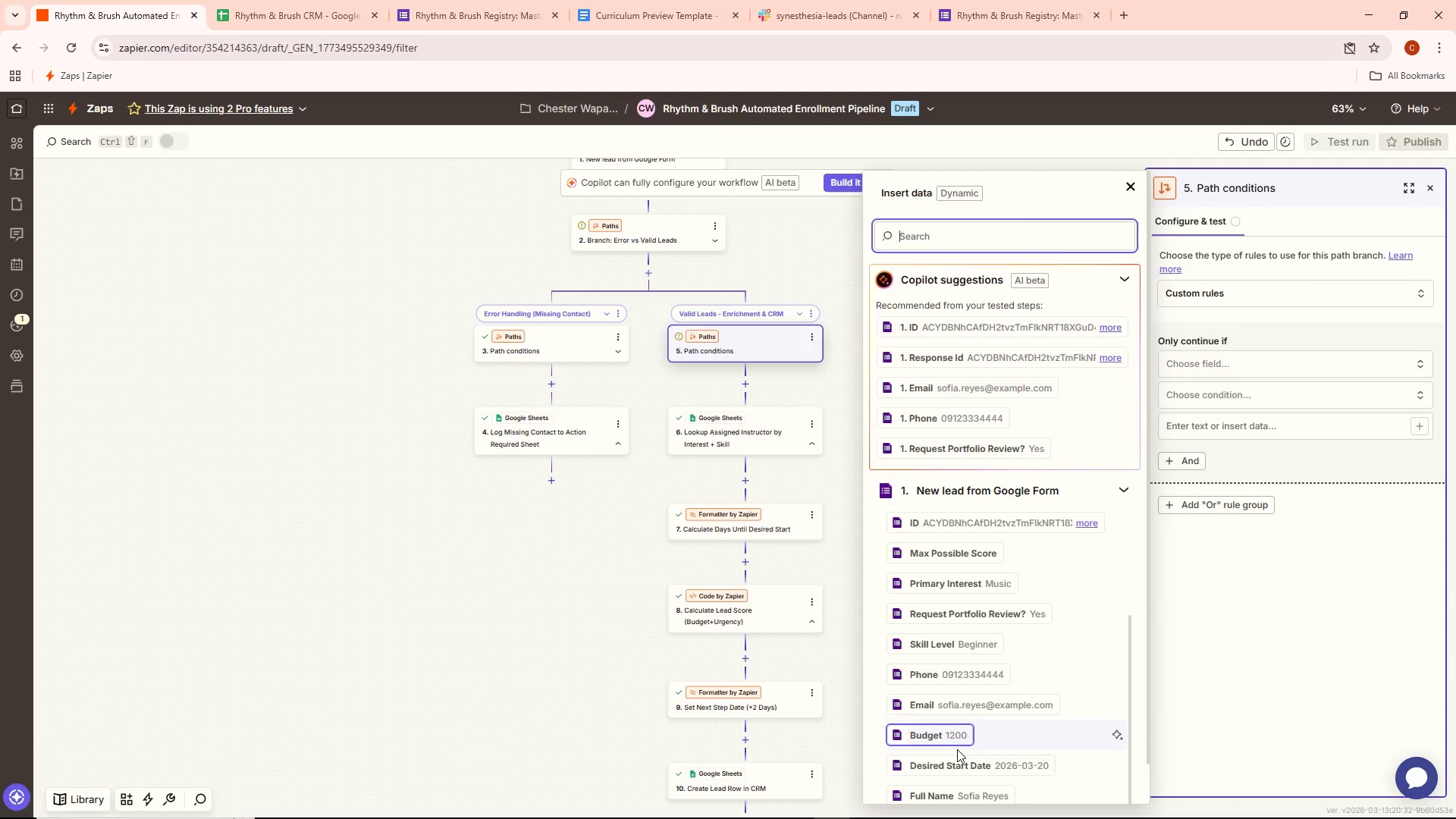 
left_click([962, 783])
 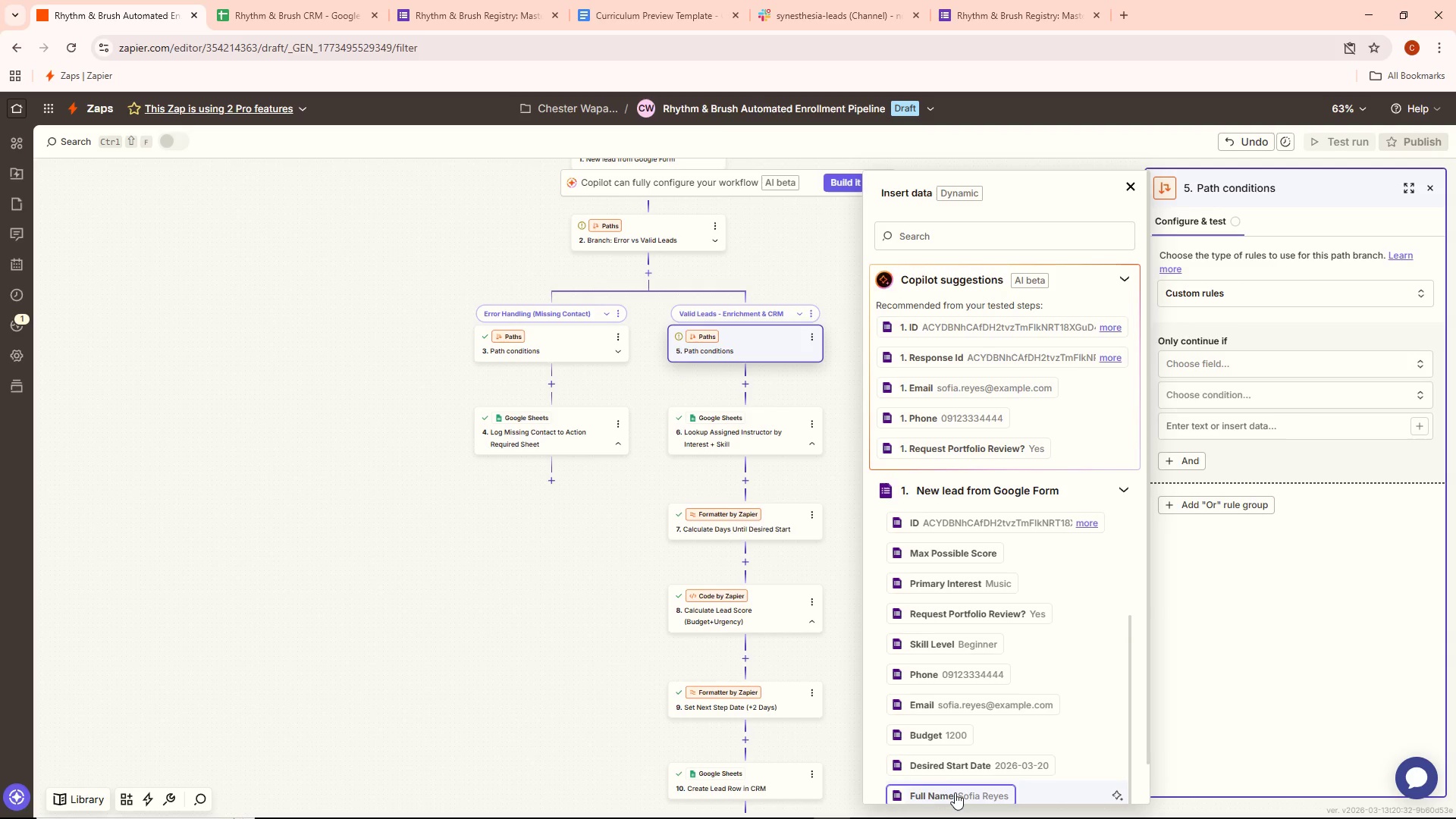 
left_click([956, 794])
 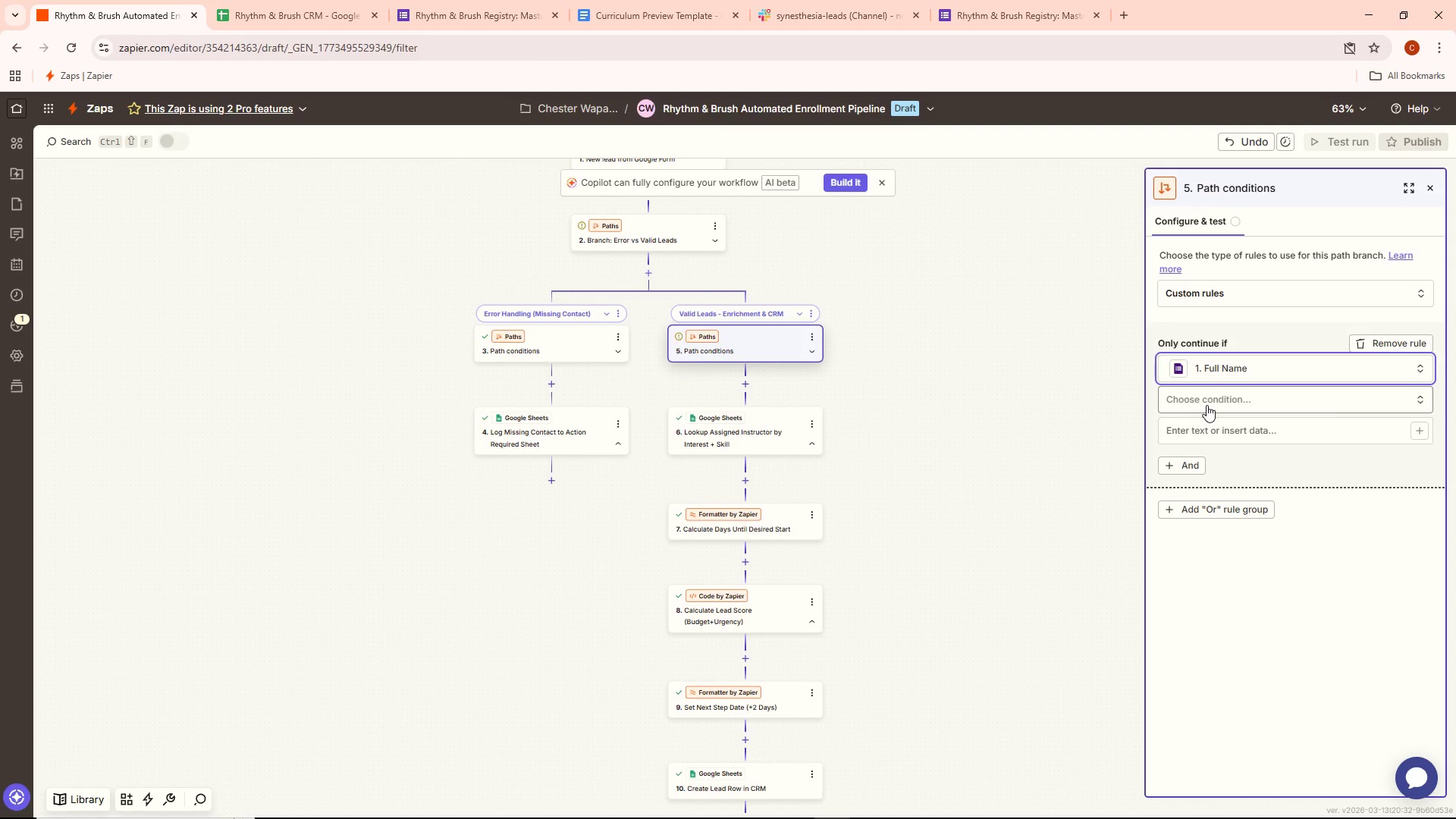 
left_click([1207, 404])
 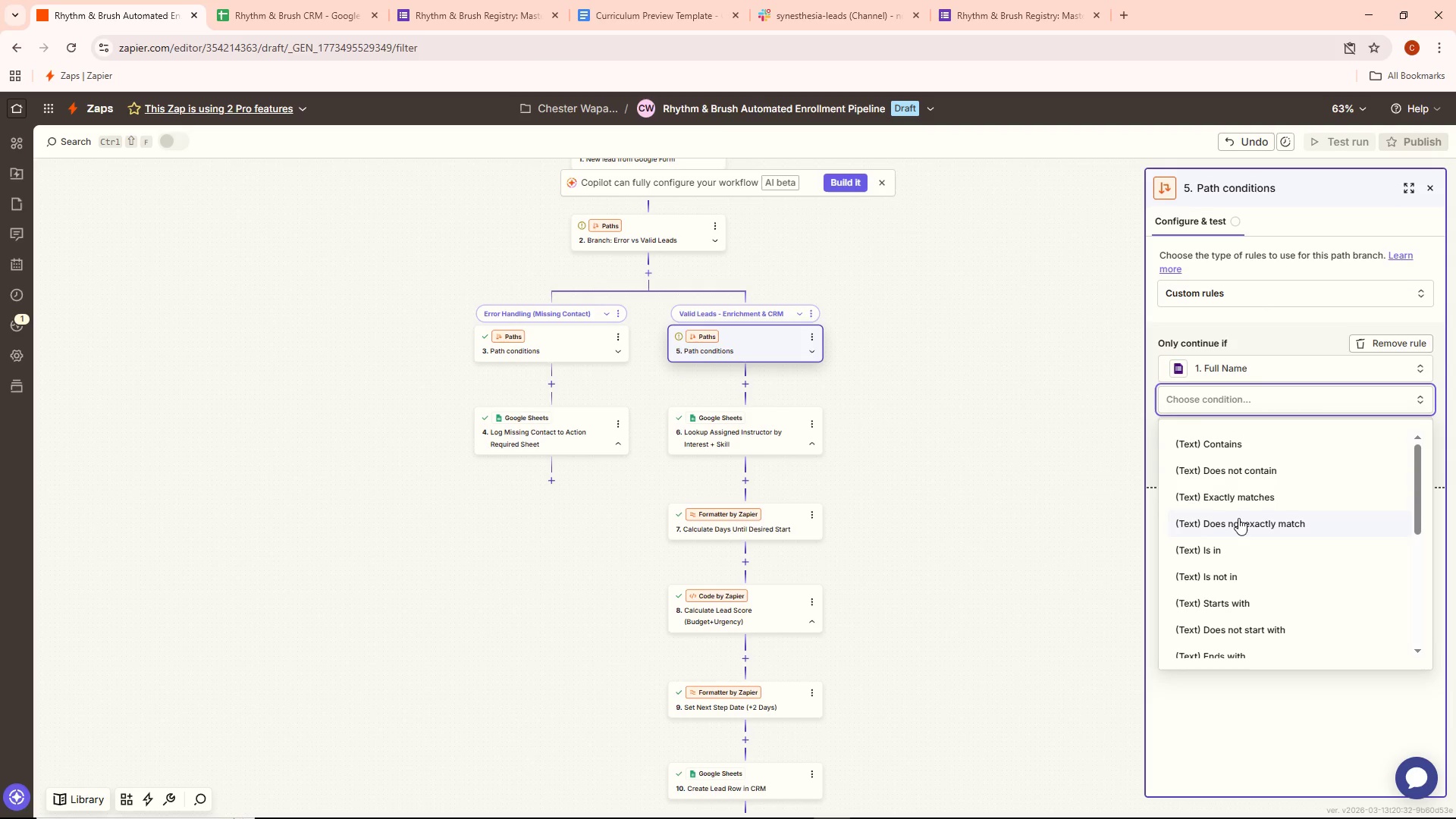 
scroll: coordinate [1238, 519], scroll_direction: down, amount: 1.0
 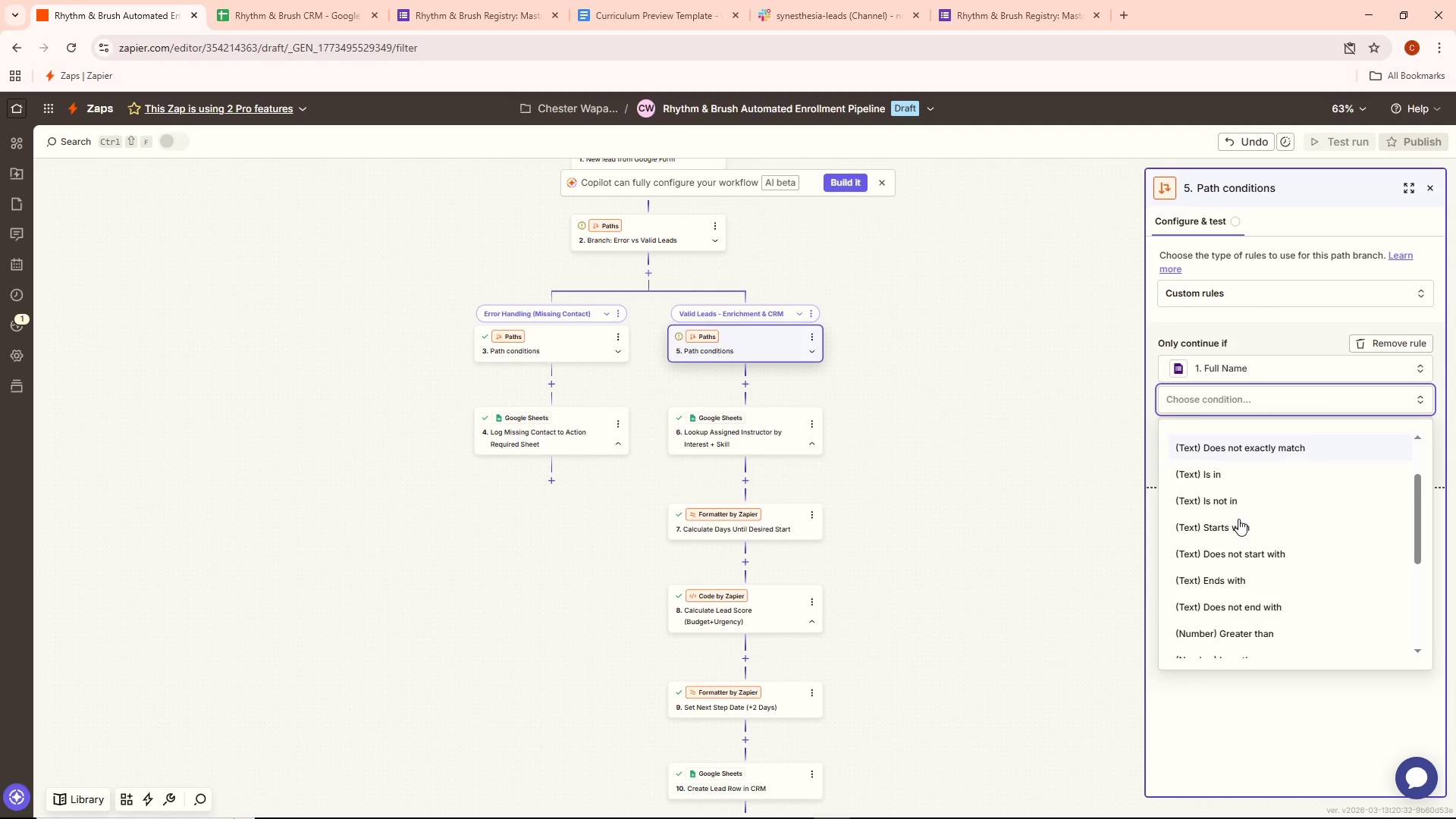 
wait(7.96)
 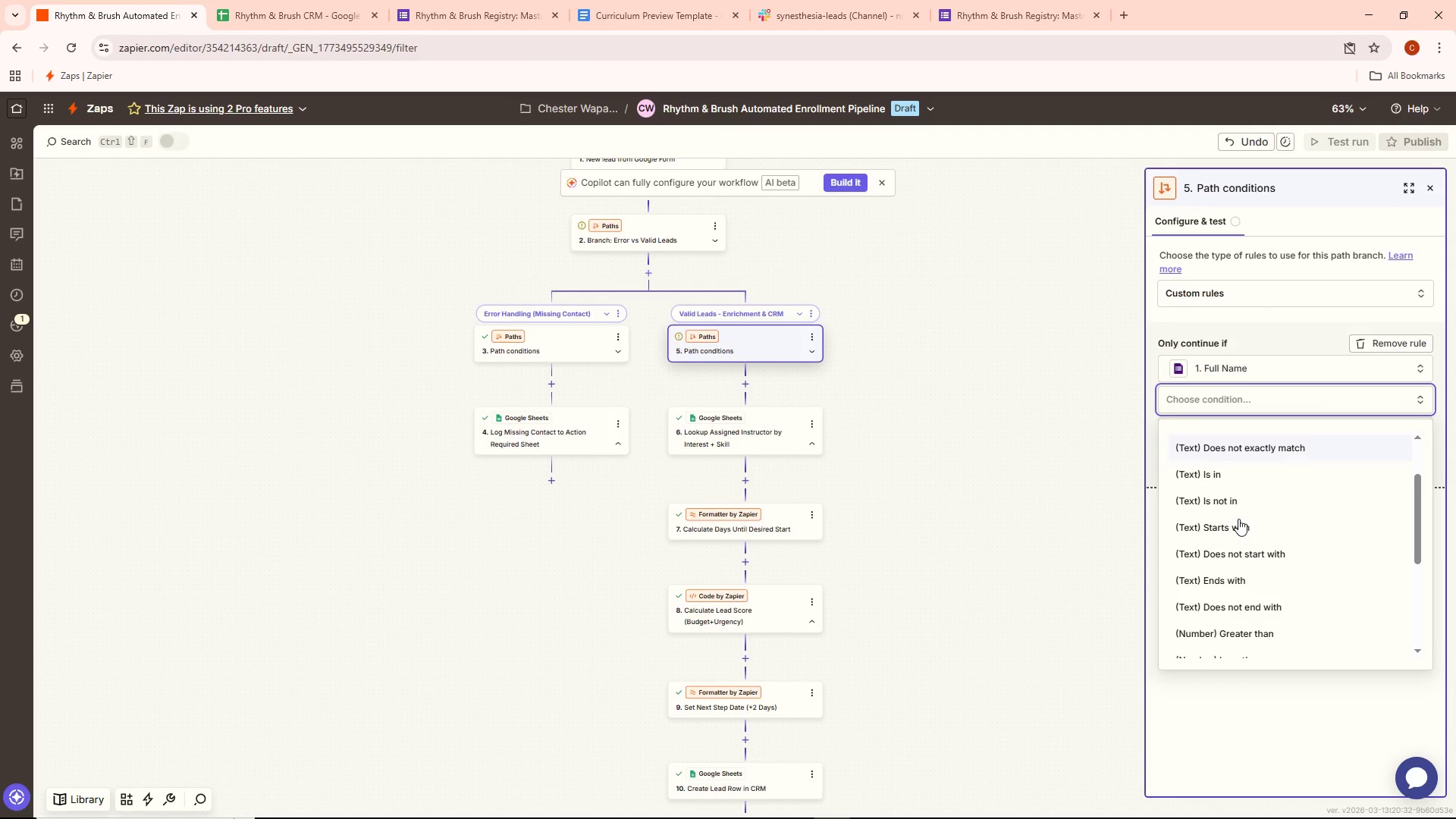 
scroll: coordinate [1197, 539], scroll_direction: down, amount: 1.0
 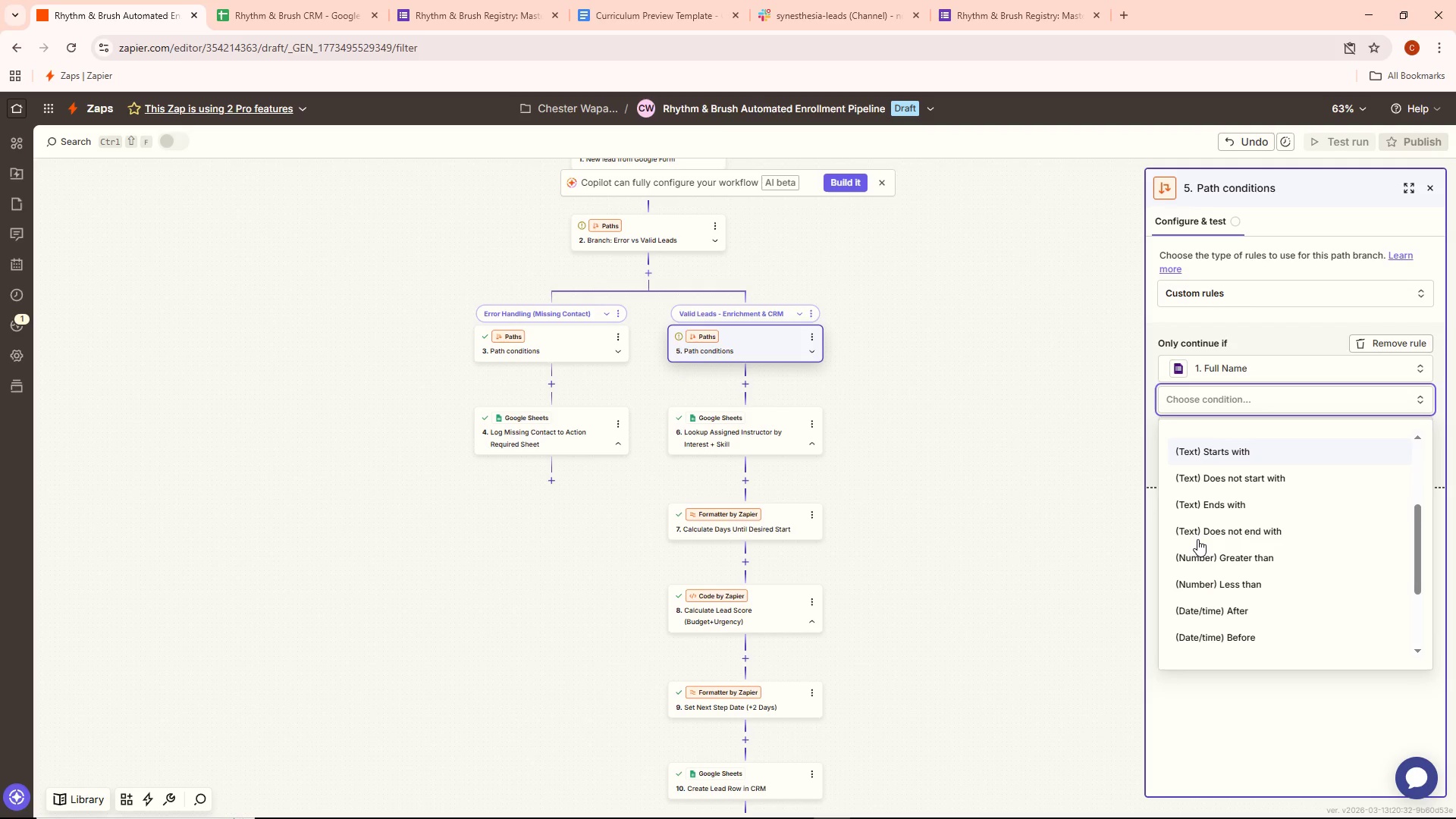 
wait(11.56)
 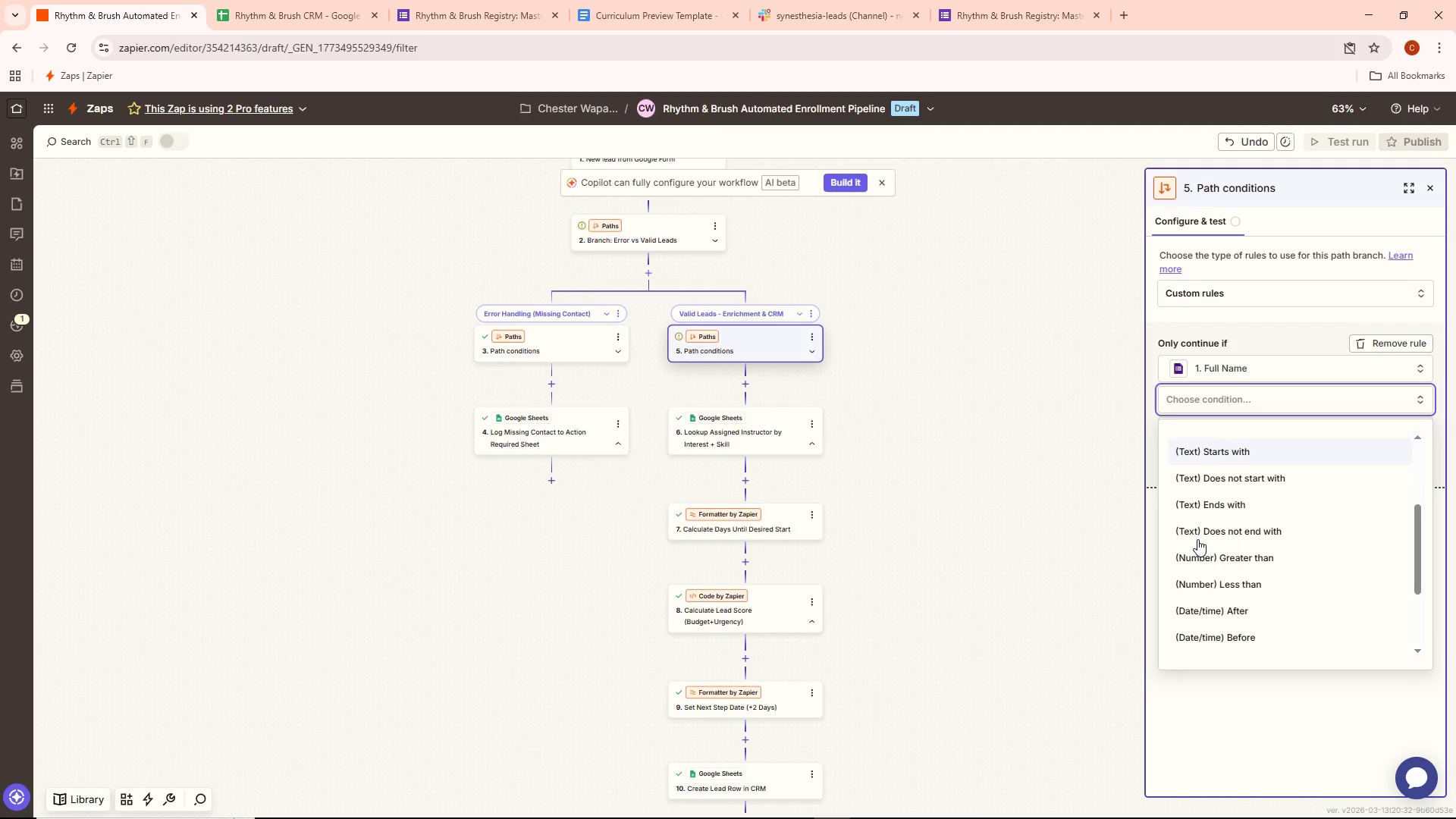 
scroll: coordinate [1263, 566], scroll_direction: down, amount: 3.0
 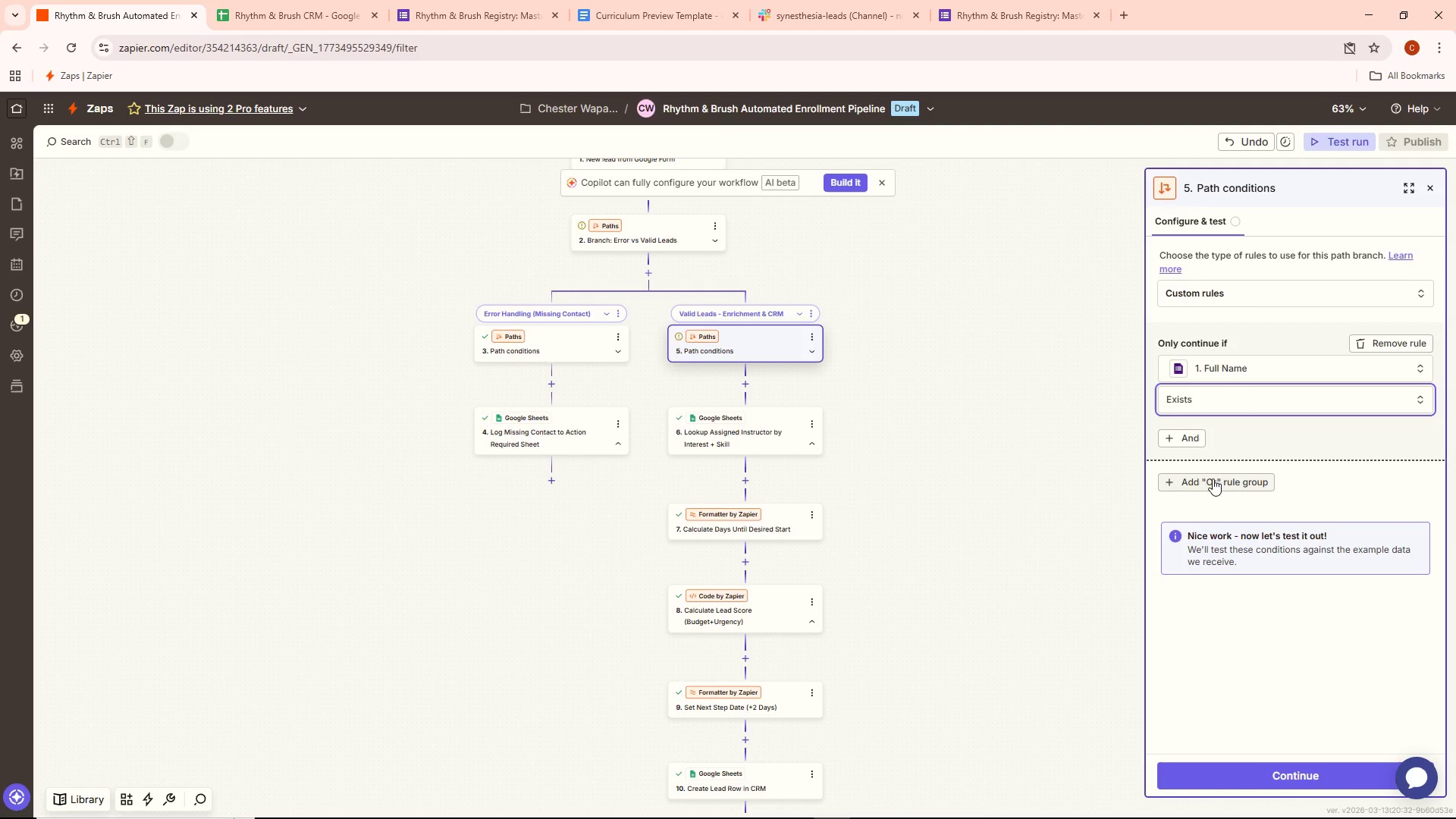 
left_click([1191, 443])
 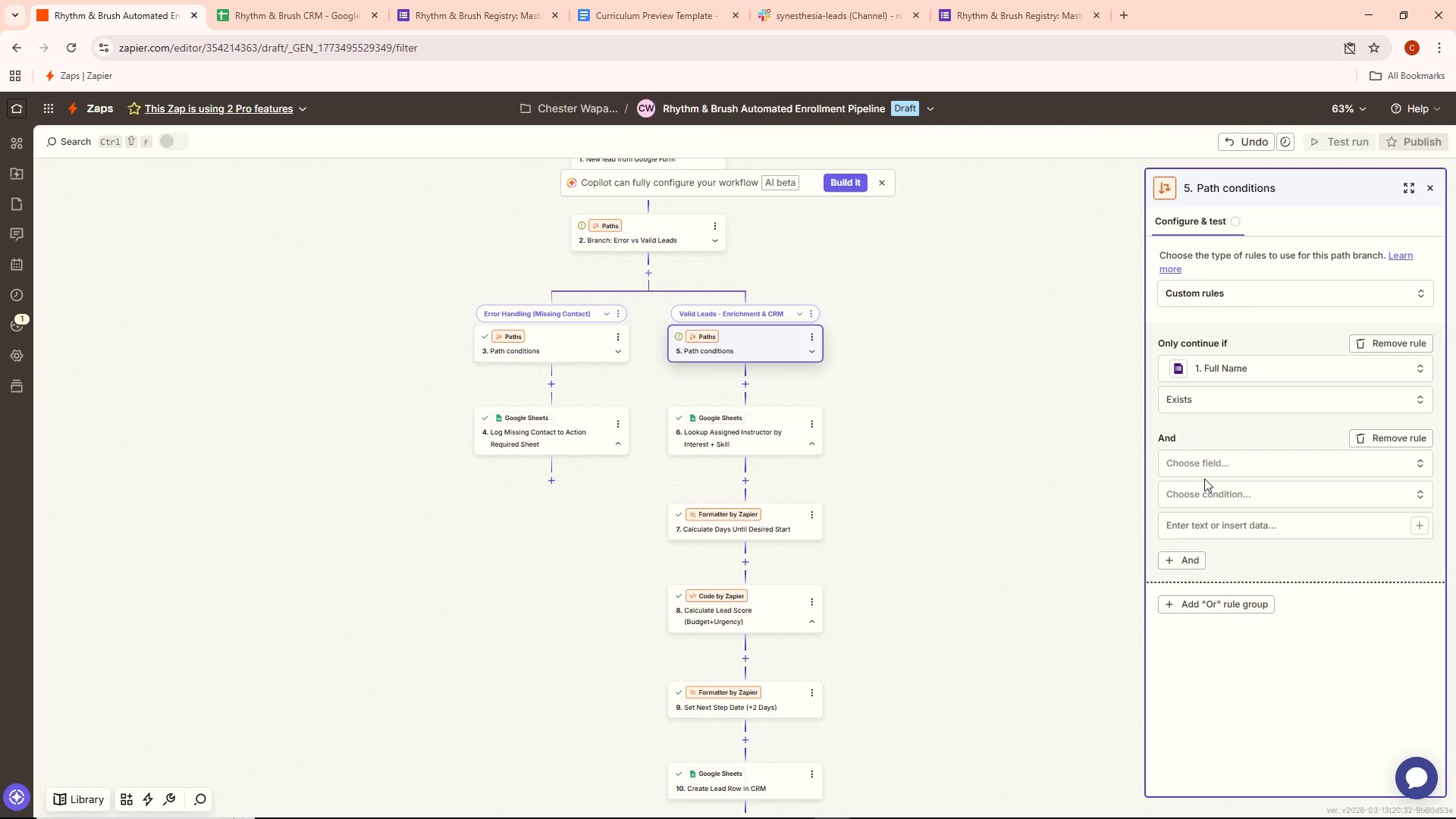 
left_click([1210, 462])
 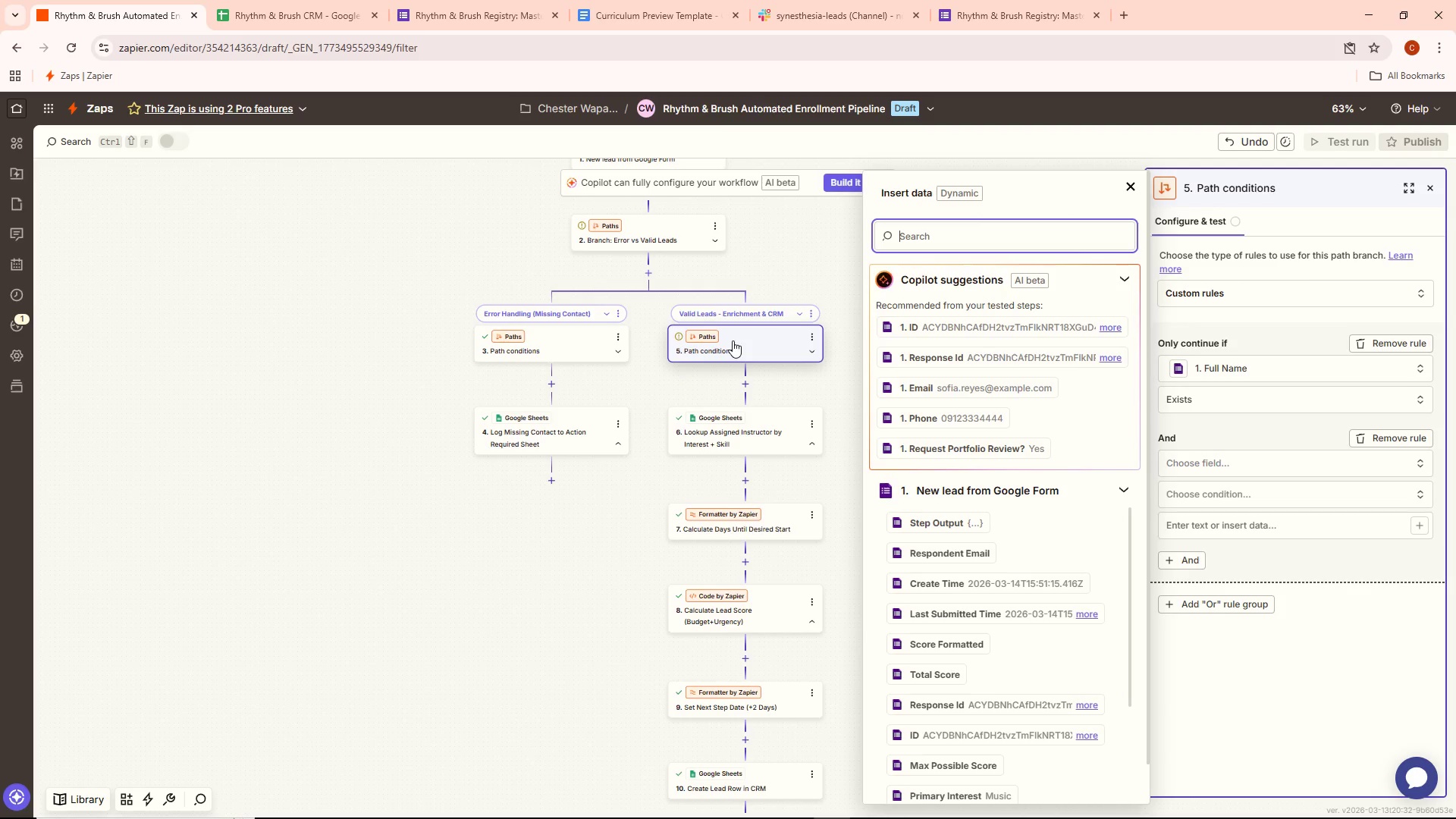 
wait(41.17)
 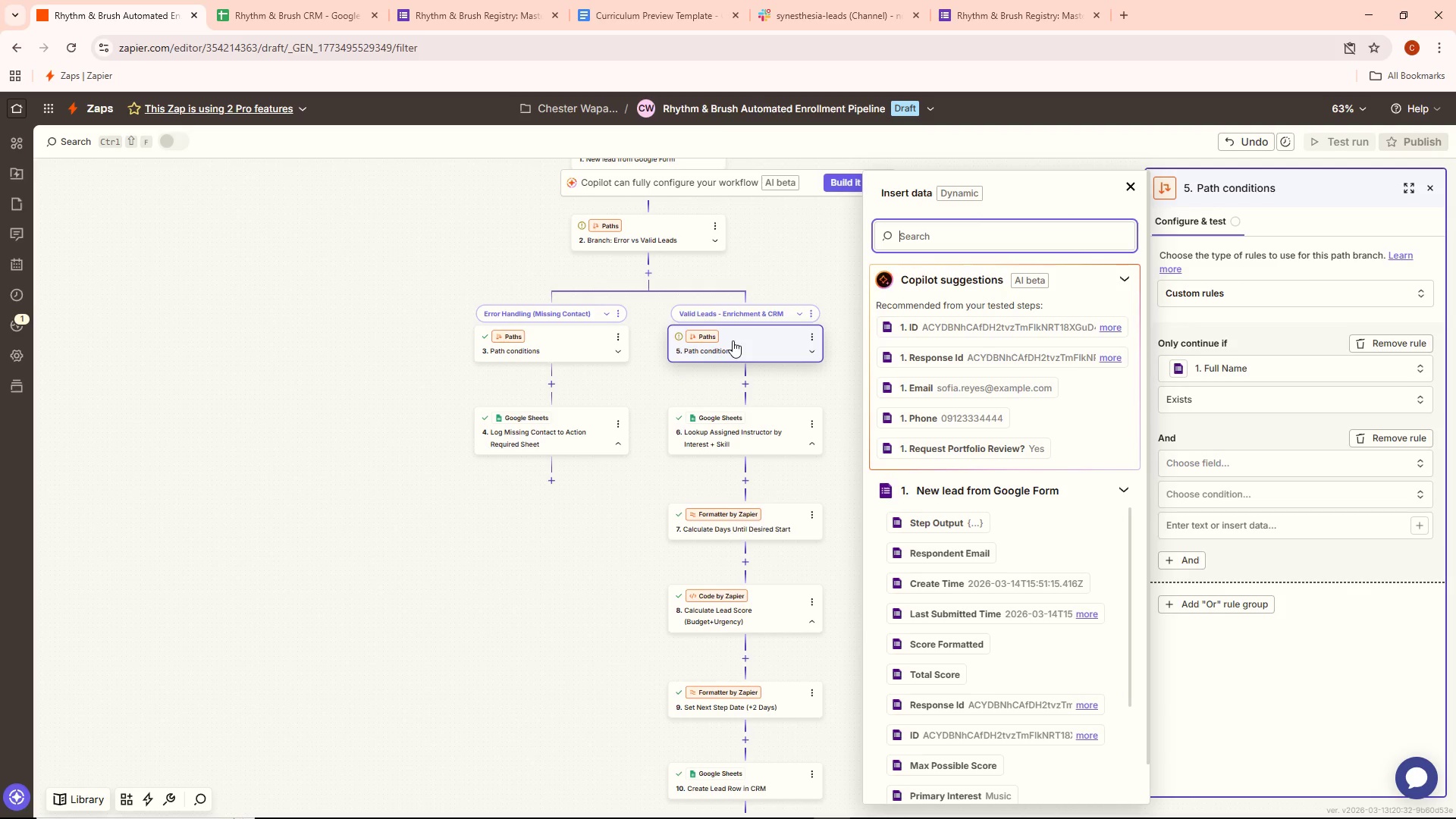 
scroll: coordinate [968, 512], scroll_direction: down, amount: 1.0
 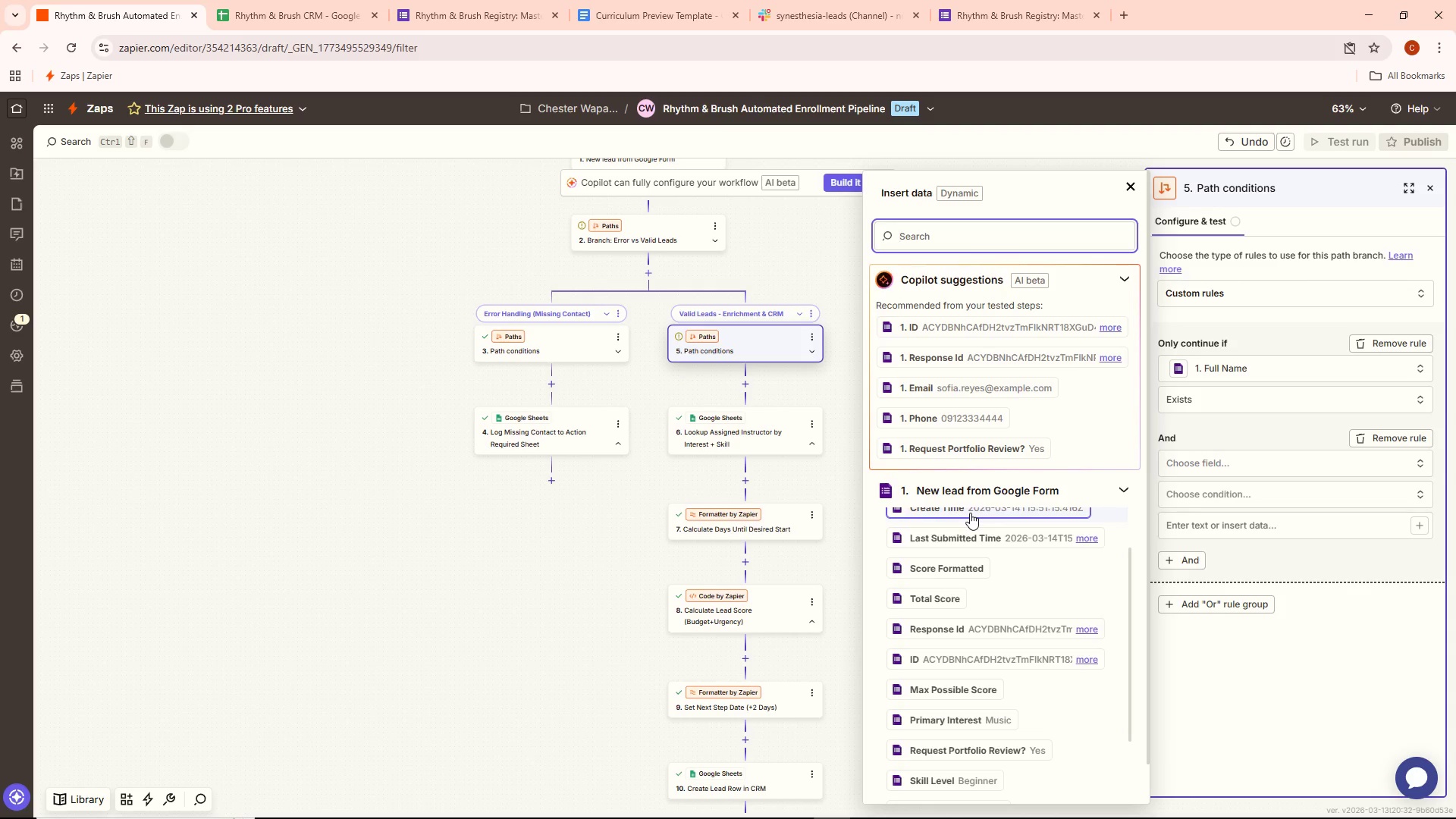 
wait(17.92)
 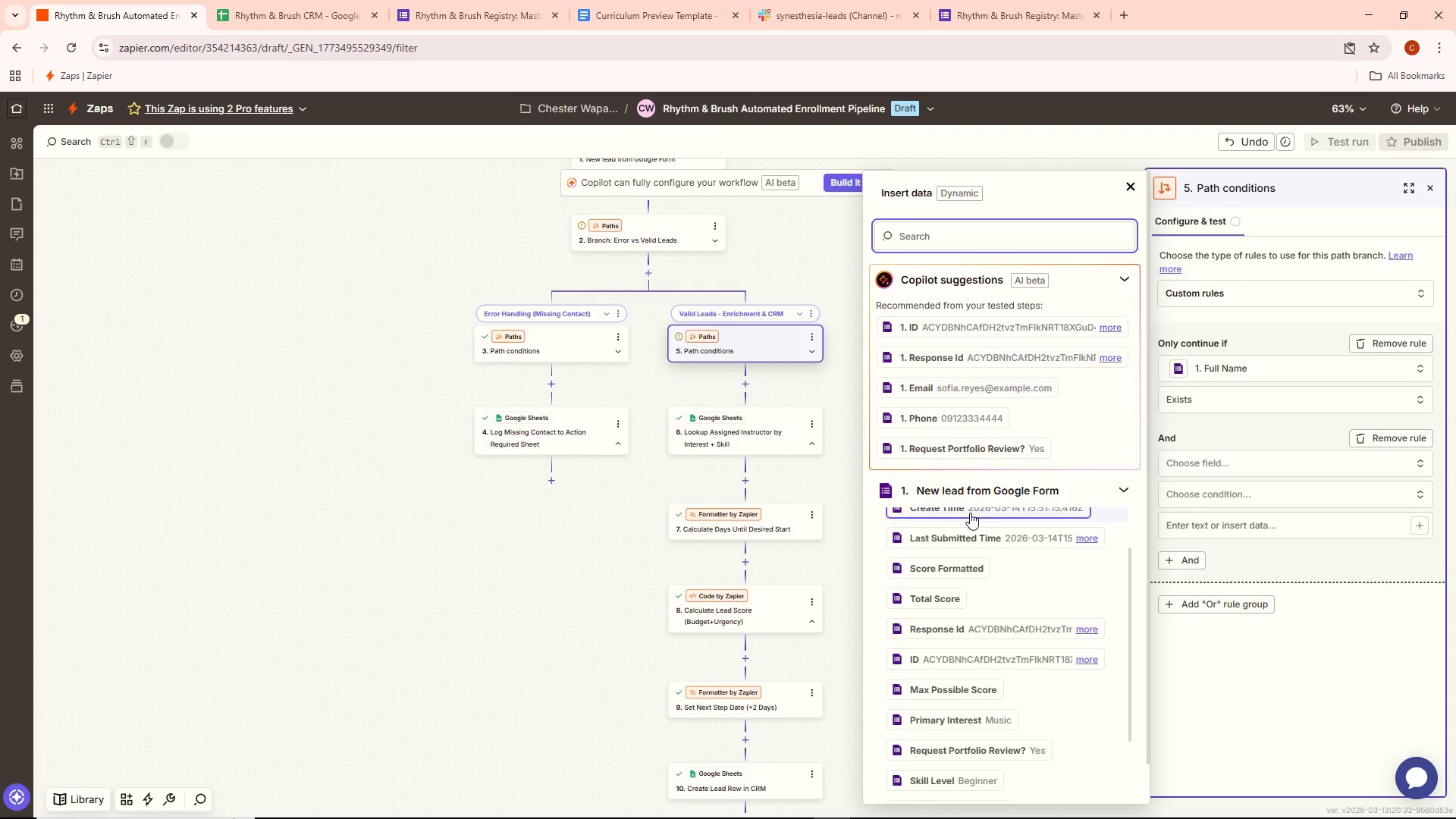 
scroll: coordinate [970, 519], scroll_direction: down, amount: 1.0
 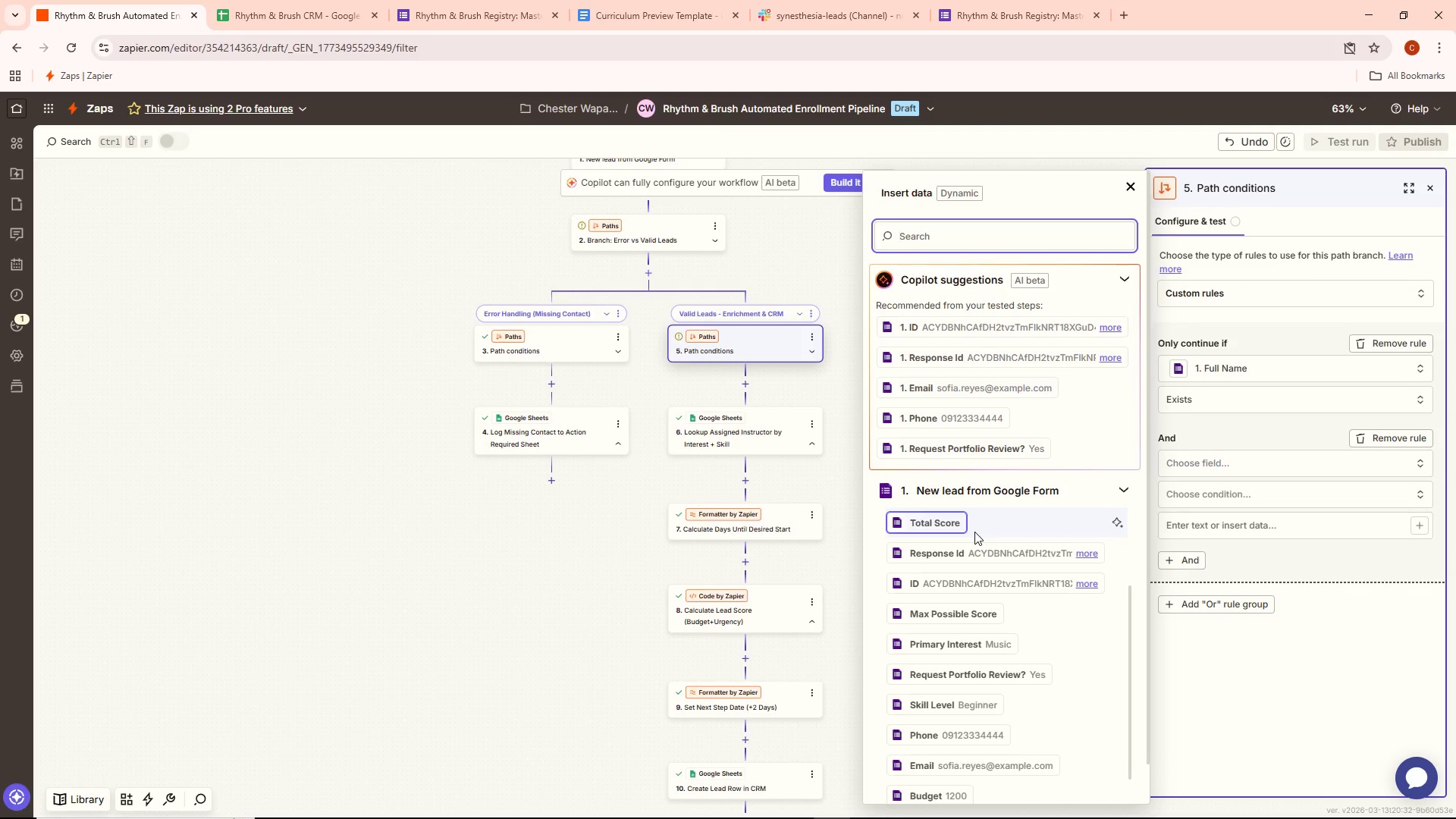 
wait(7.02)
 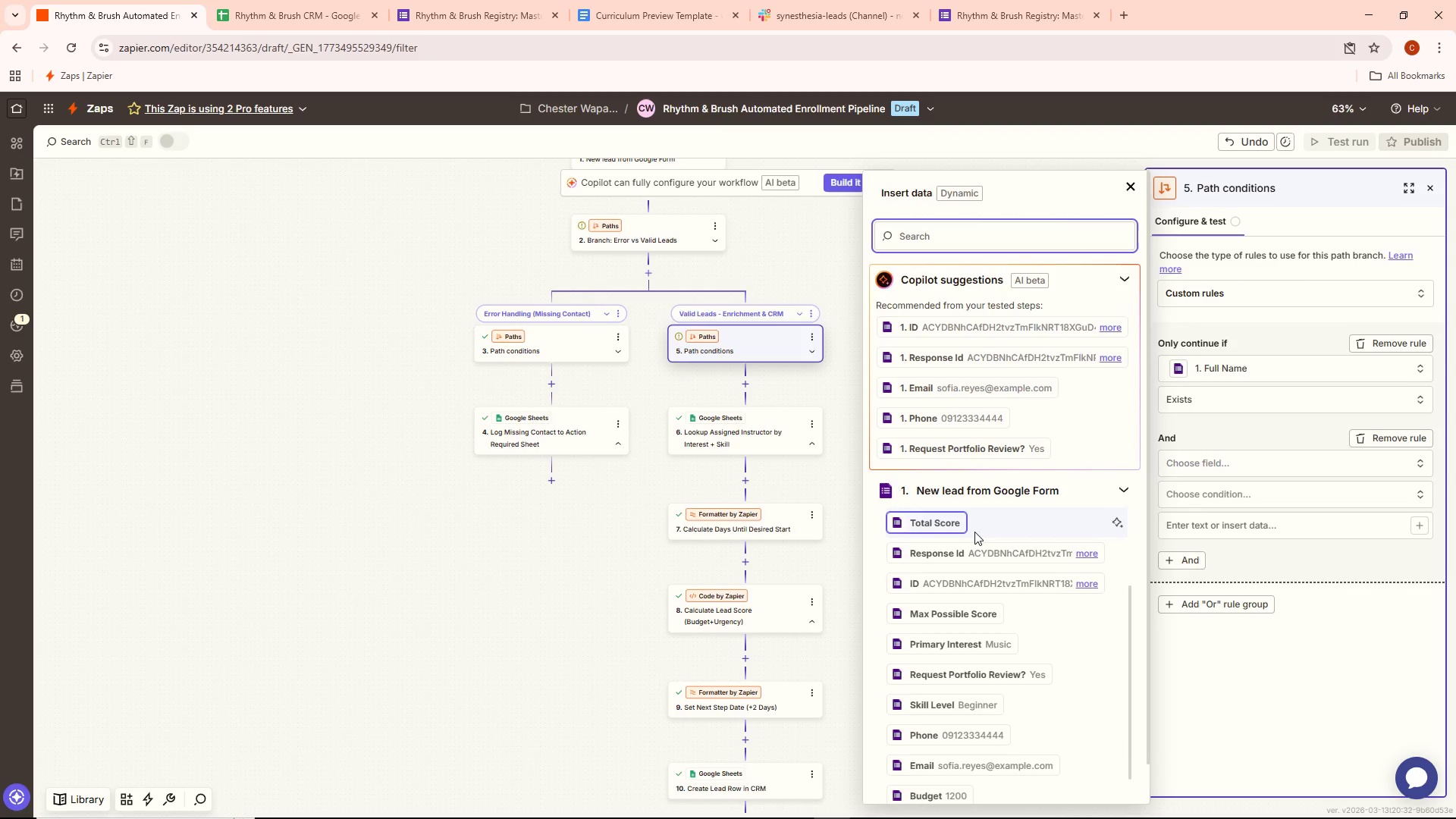 
scroll: coordinate [975, 530], scroll_direction: down, amount: 1.0
 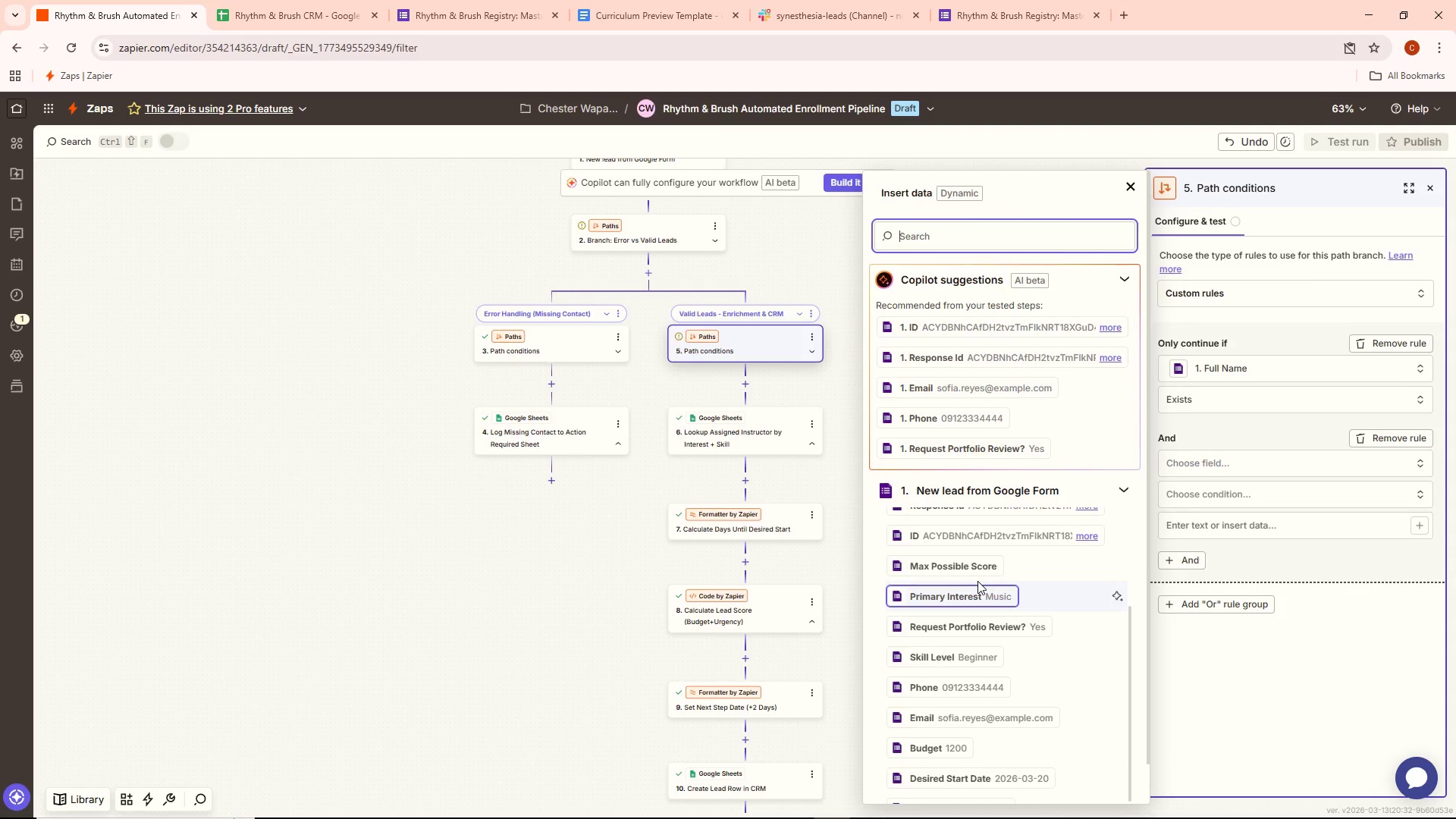 
wait(8.75)
 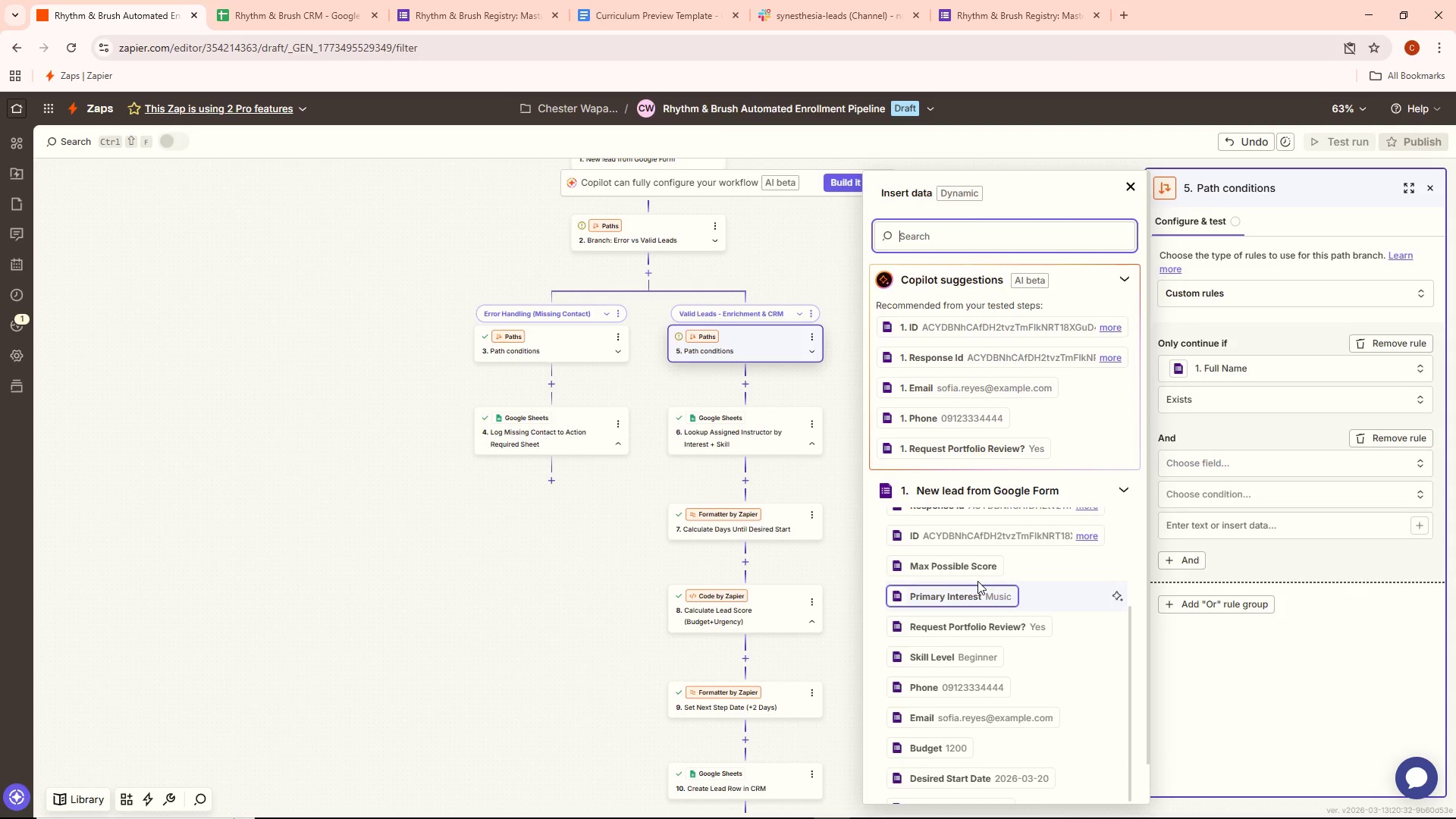 
scroll: coordinate [982, 581], scroll_direction: down, amount: 2.0
 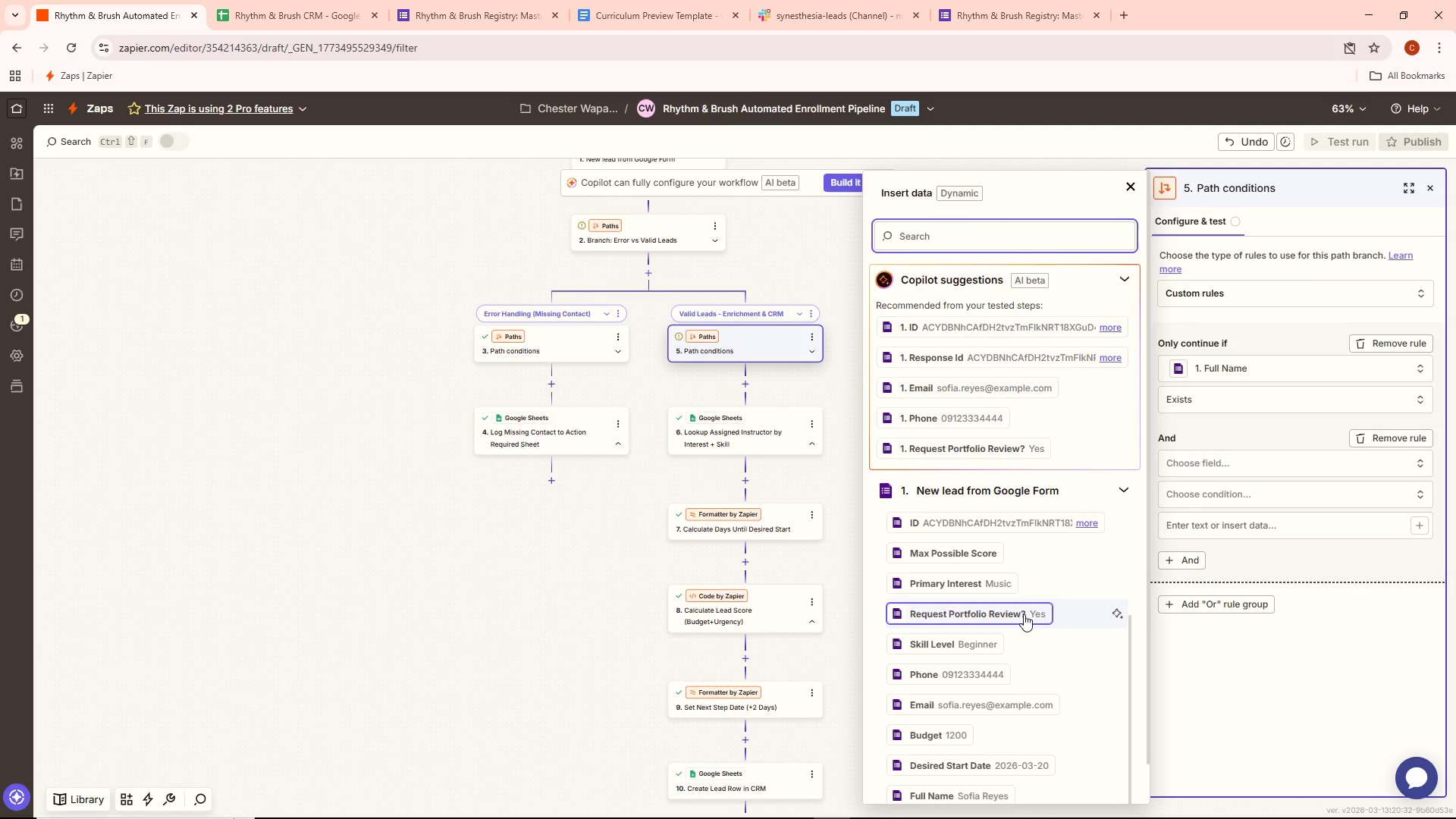 
wait(16.57)
 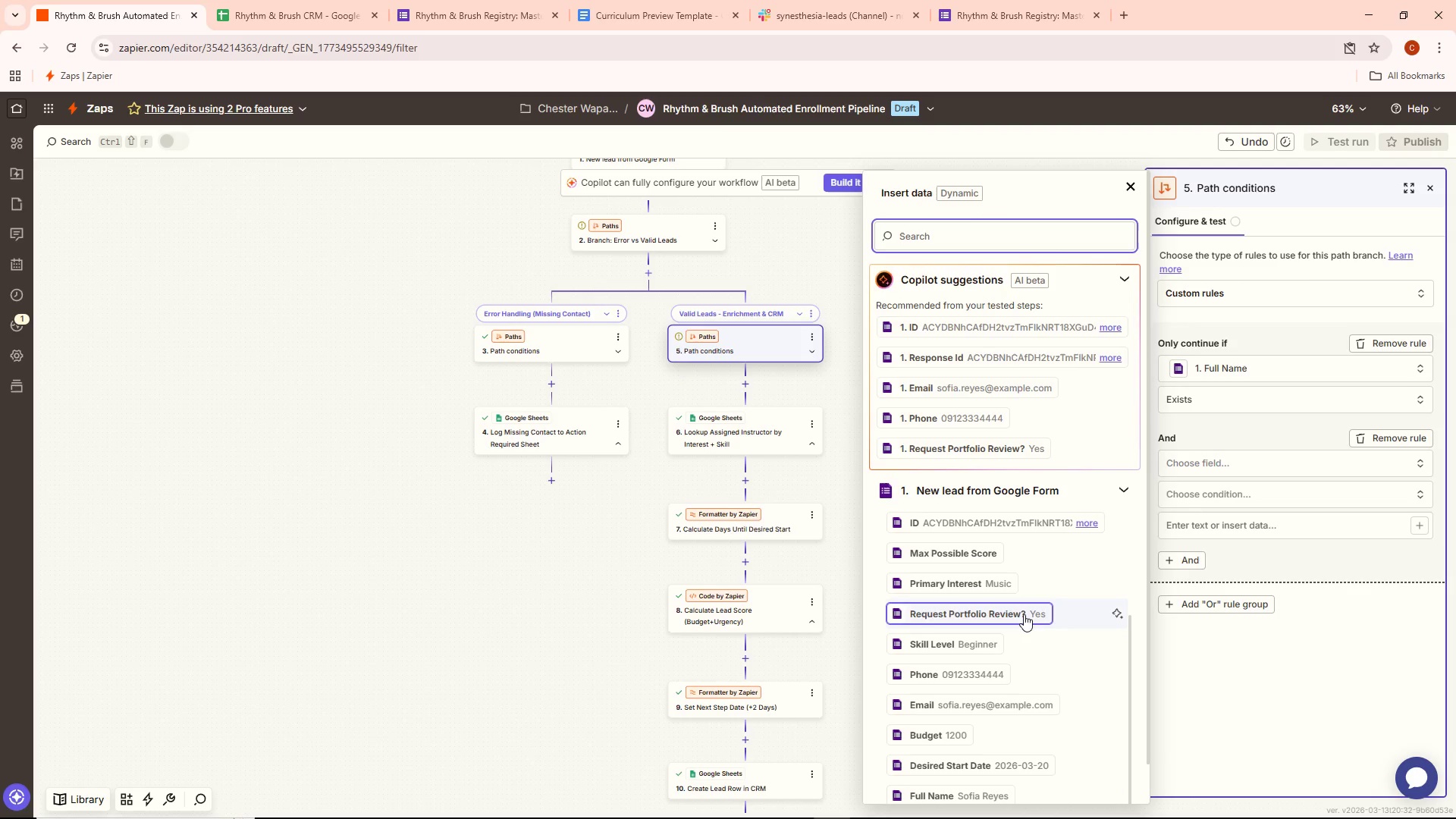 
scroll: coordinate [1230, 563], scroll_direction: down, amount: 1.0
 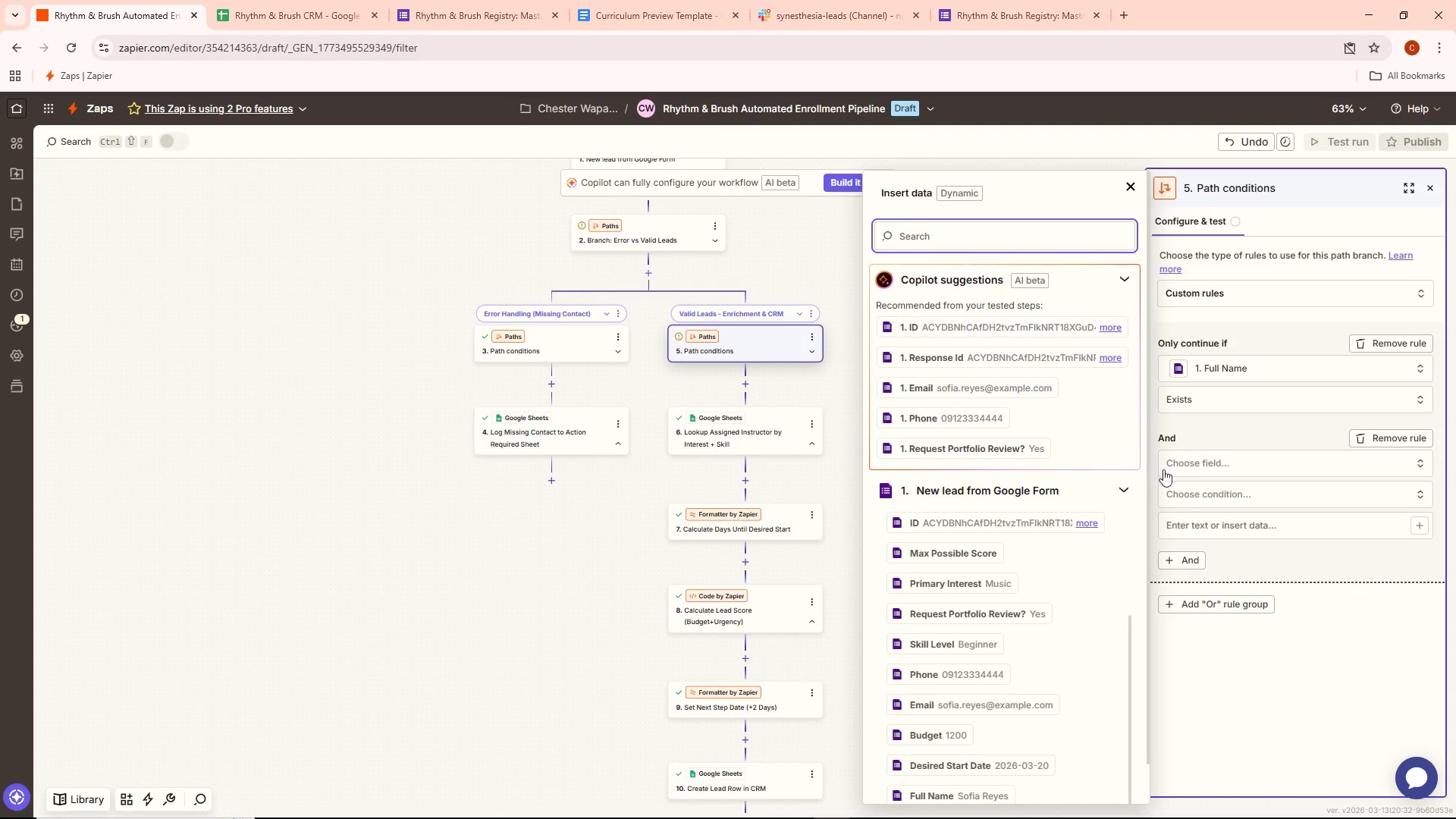 
left_click([1177, 457])
 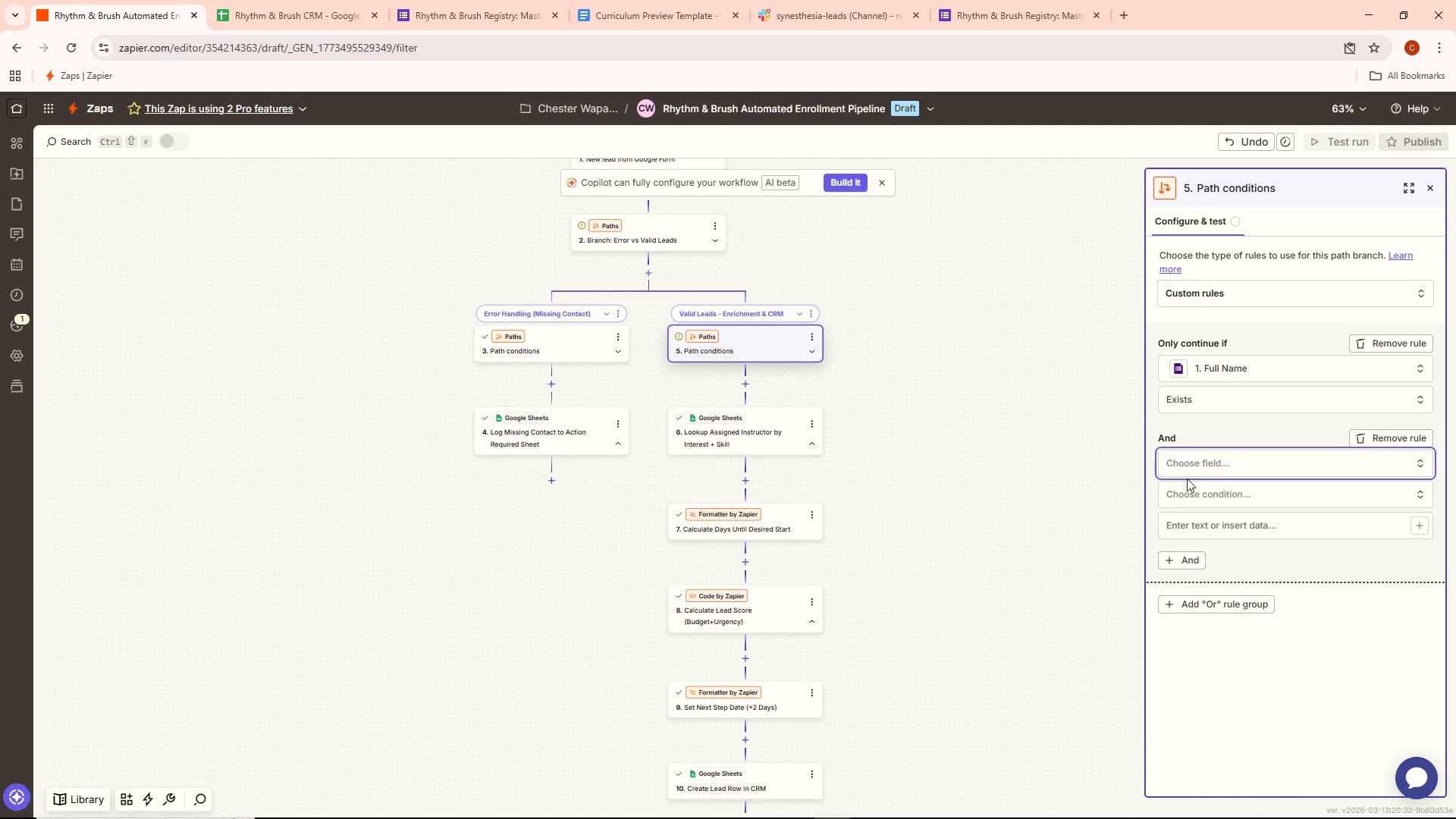 
left_click([1191, 486])
 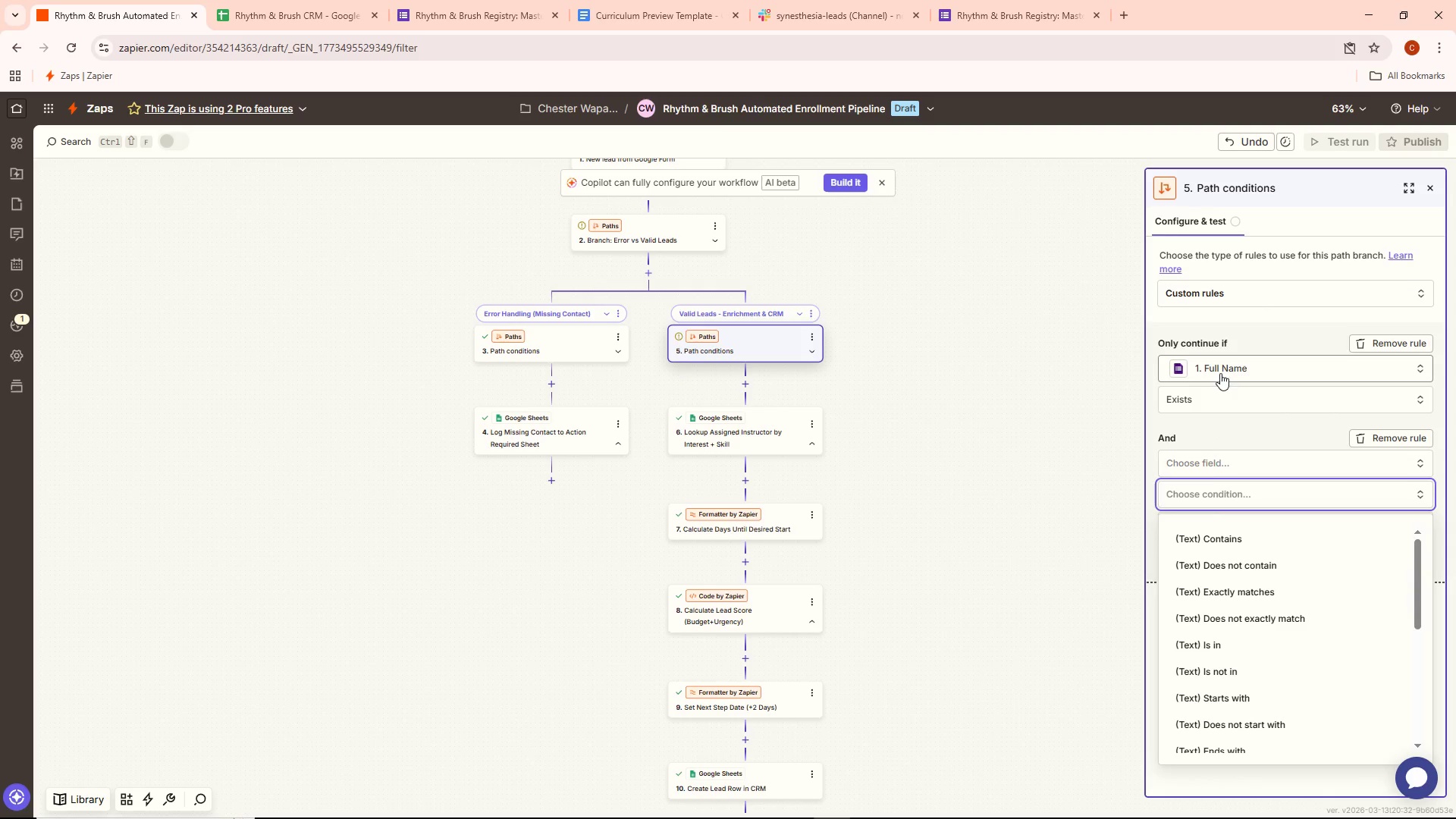 
left_click([1207, 466])
 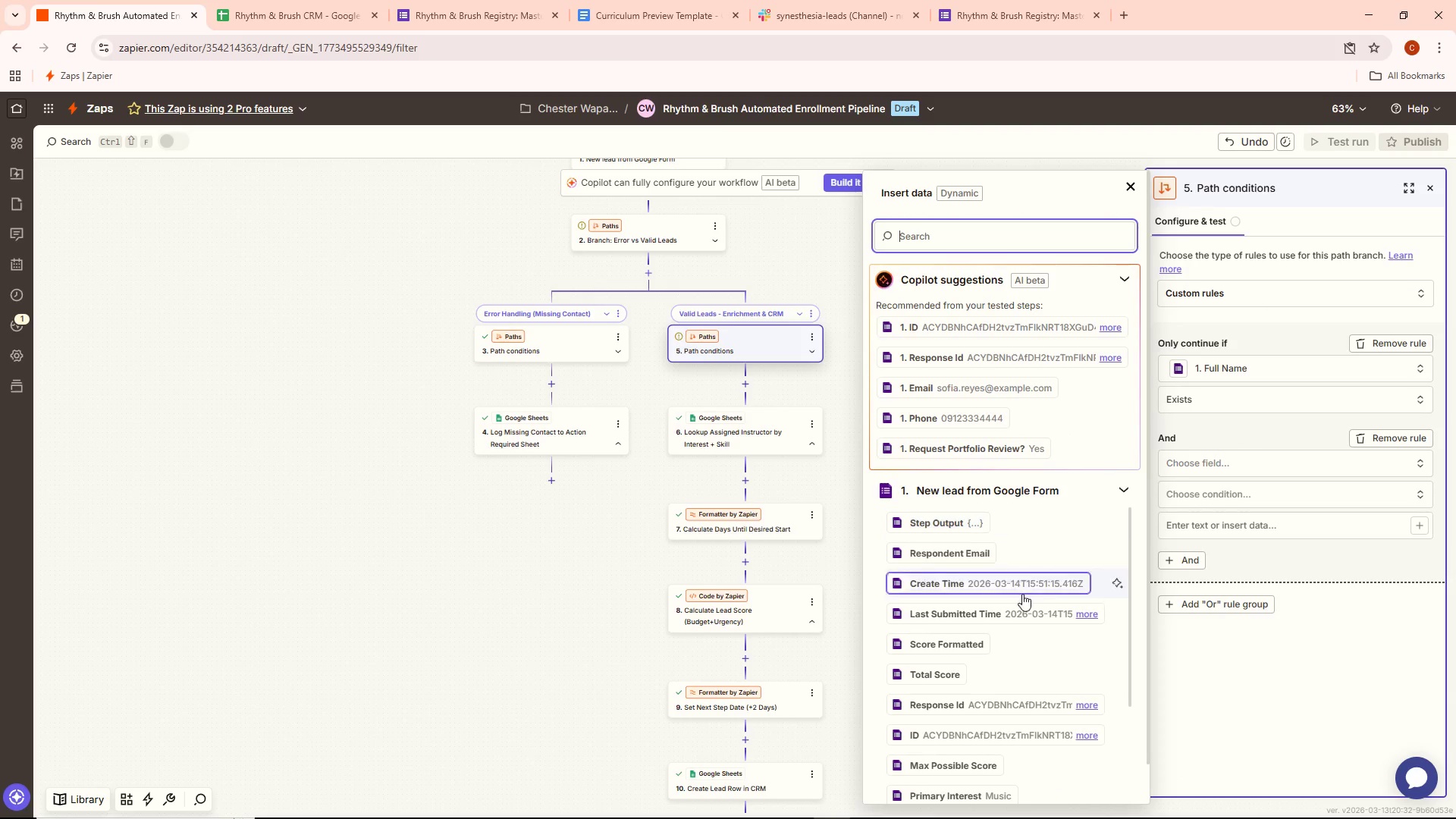 
scroll: coordinate [1021, 611], scroll_direction: down, amount: 1.0
 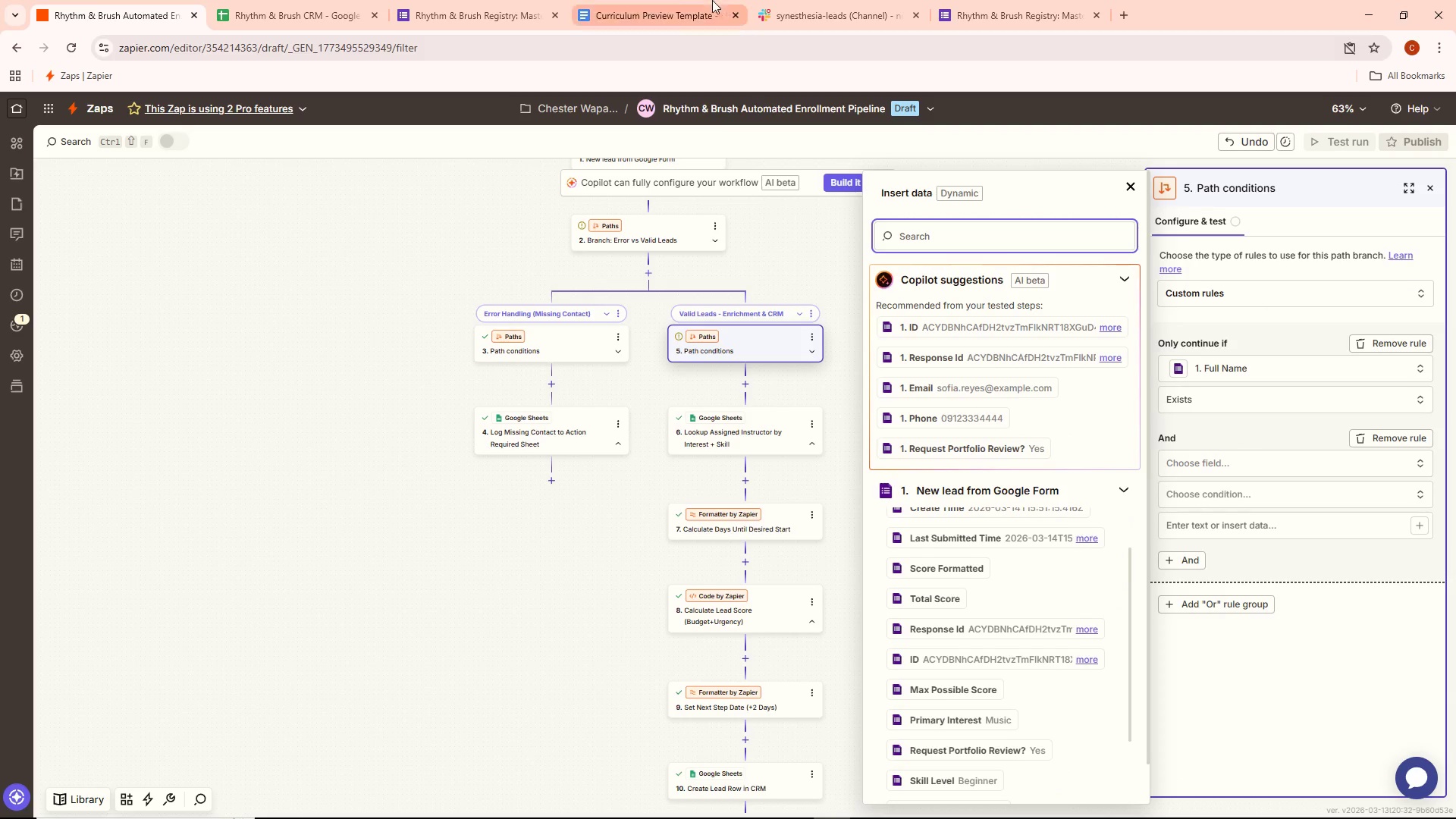 
left_click([661, 8])
 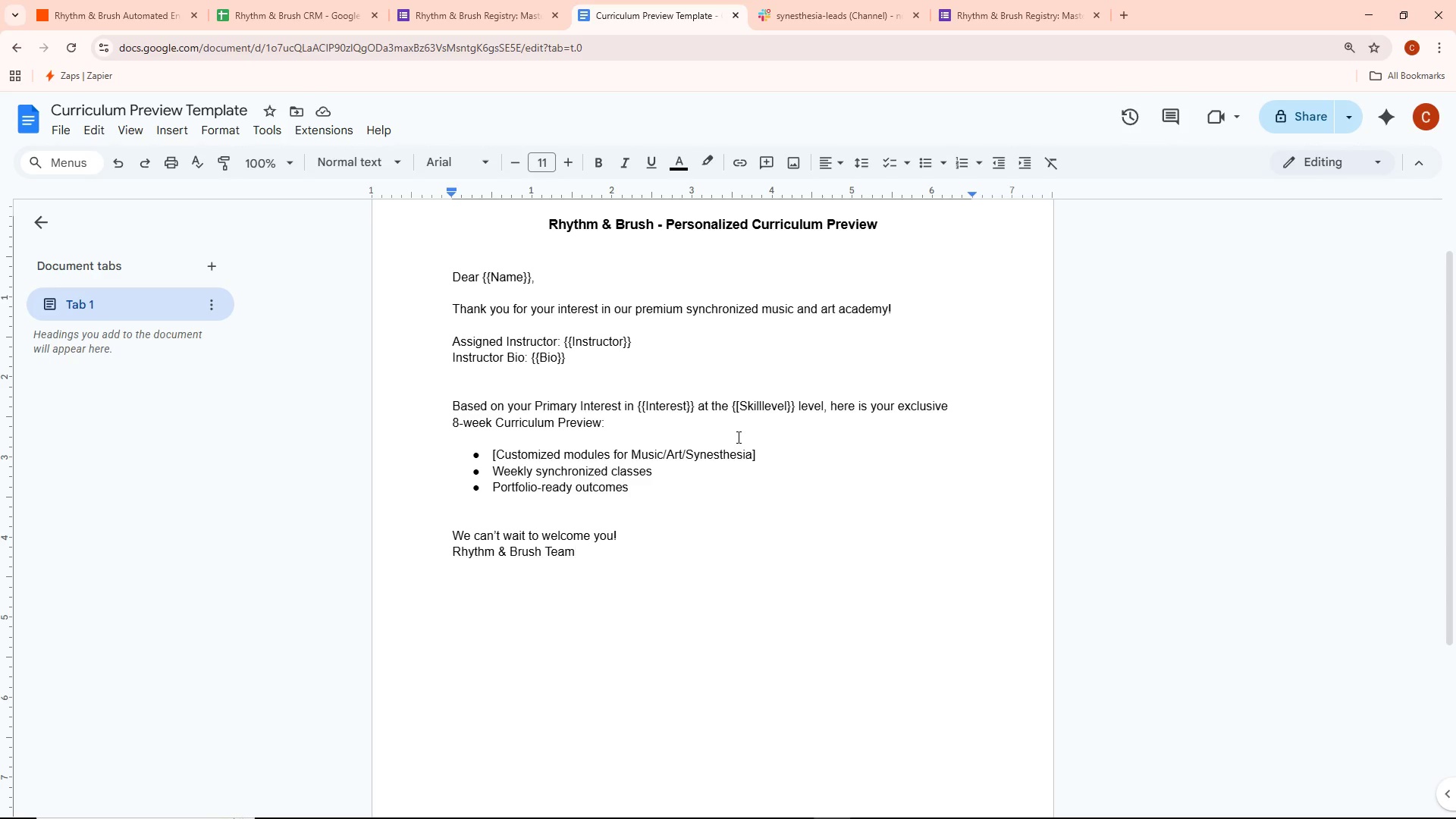 
wait(17.67)
 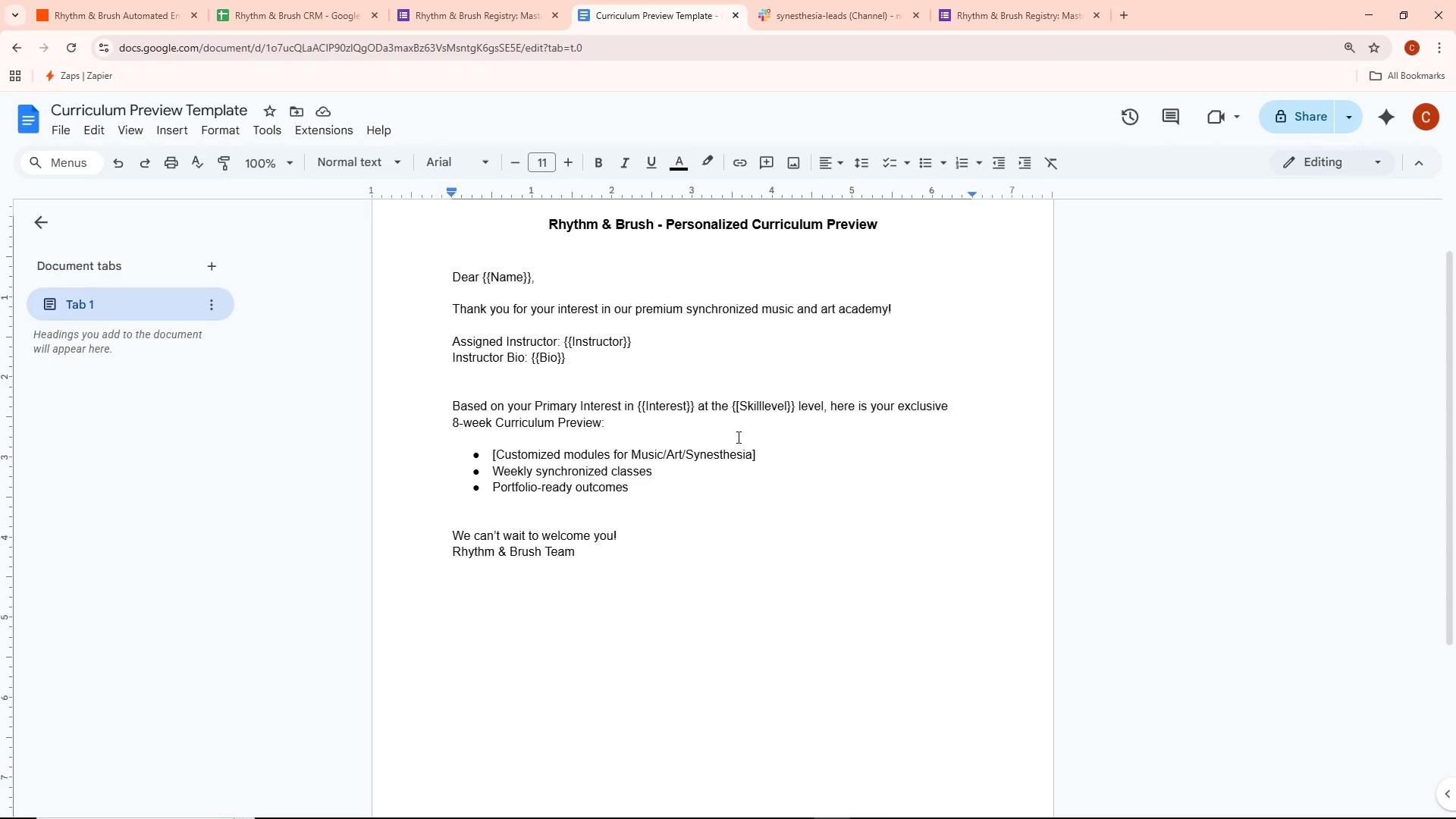 
scroll: coordinate [688, 420], scroll_direction: down, amount: 5.0
 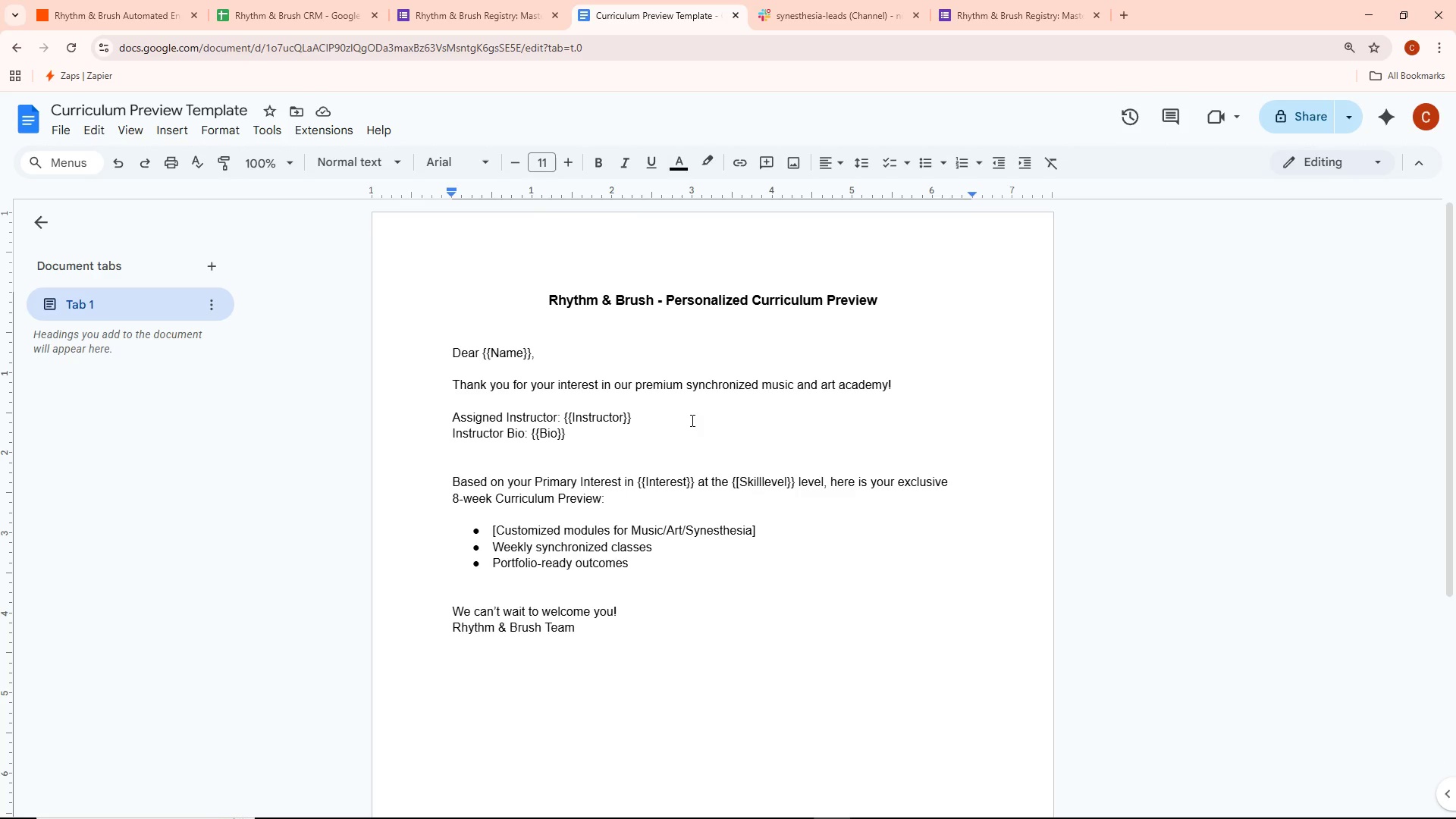 
scroll: coordinate [691, 420], scroll_direction: up, amount: 1.0
 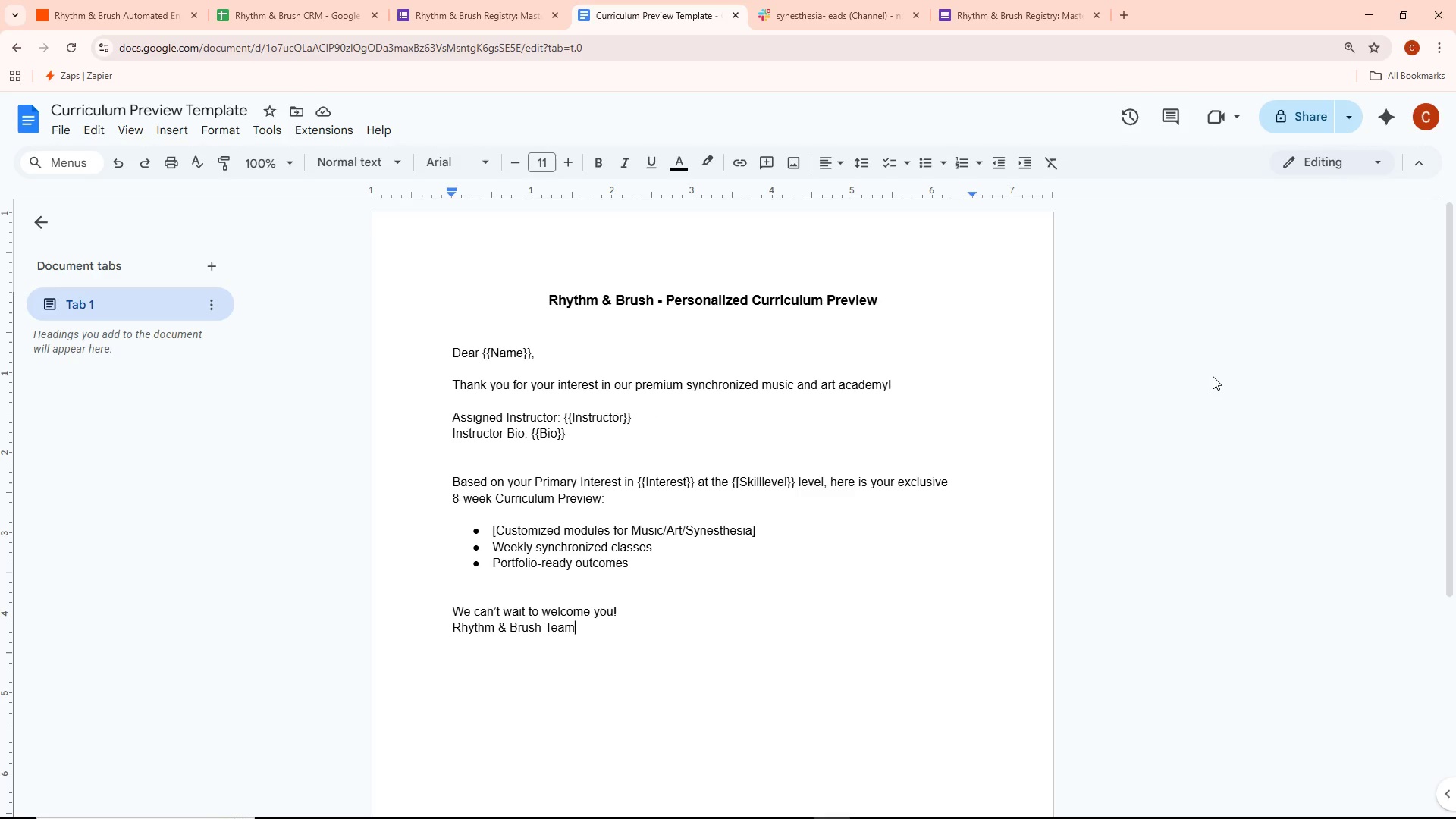 
wait(51.66)
 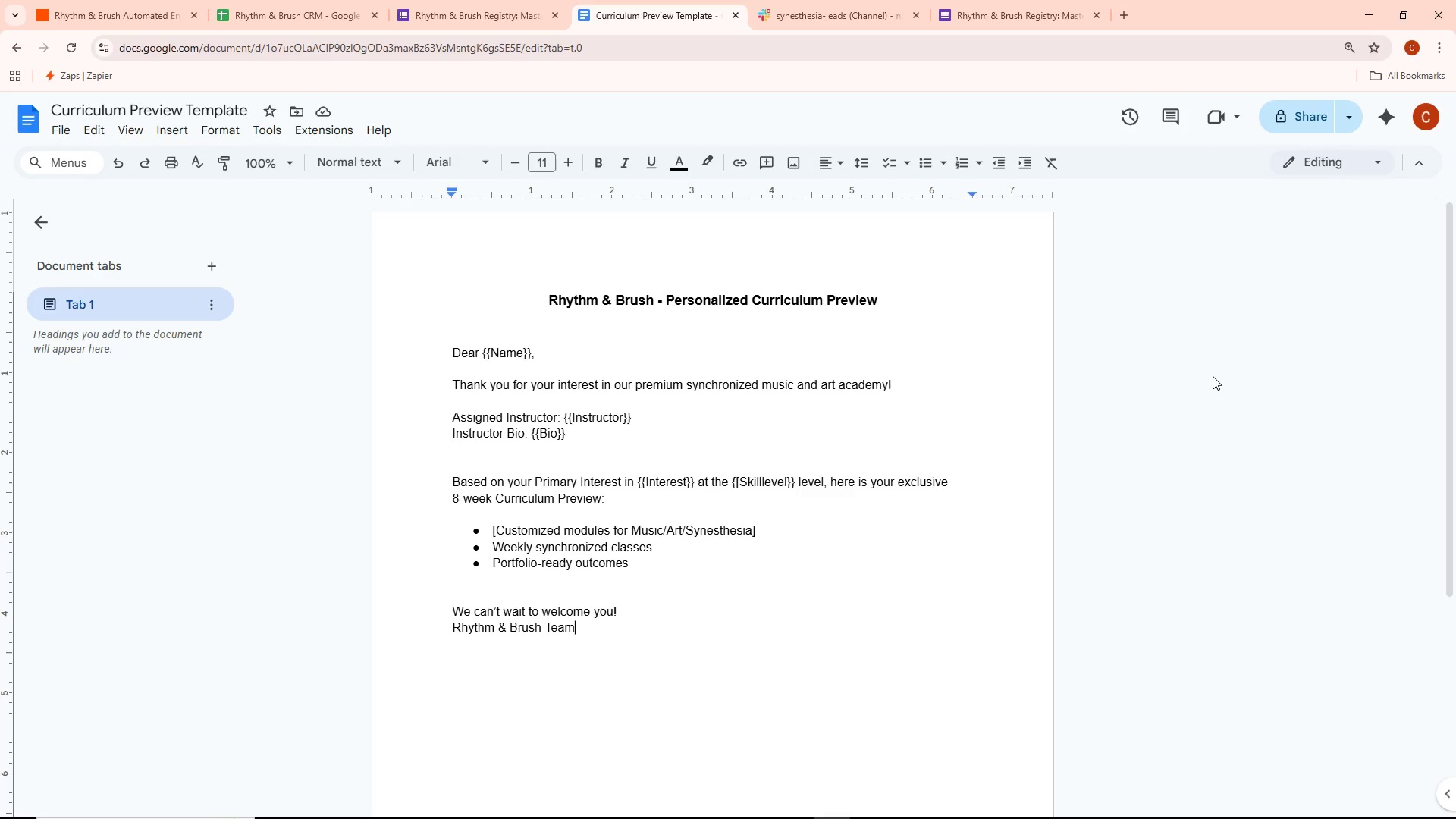 
scroll: coordinate [399, 414], scroll_direction: down, amount: 2.0
 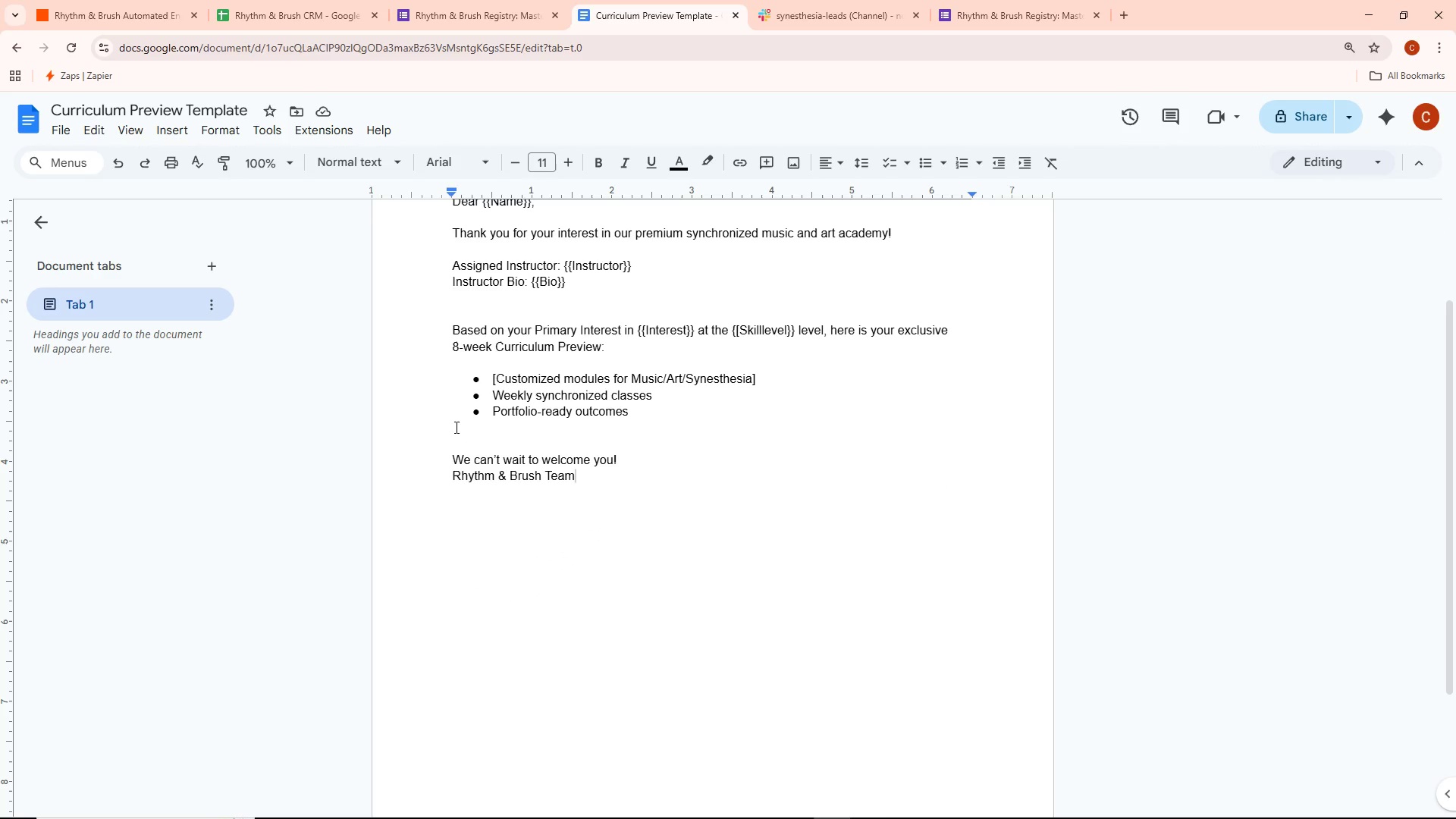 
left_click([276, 0])
 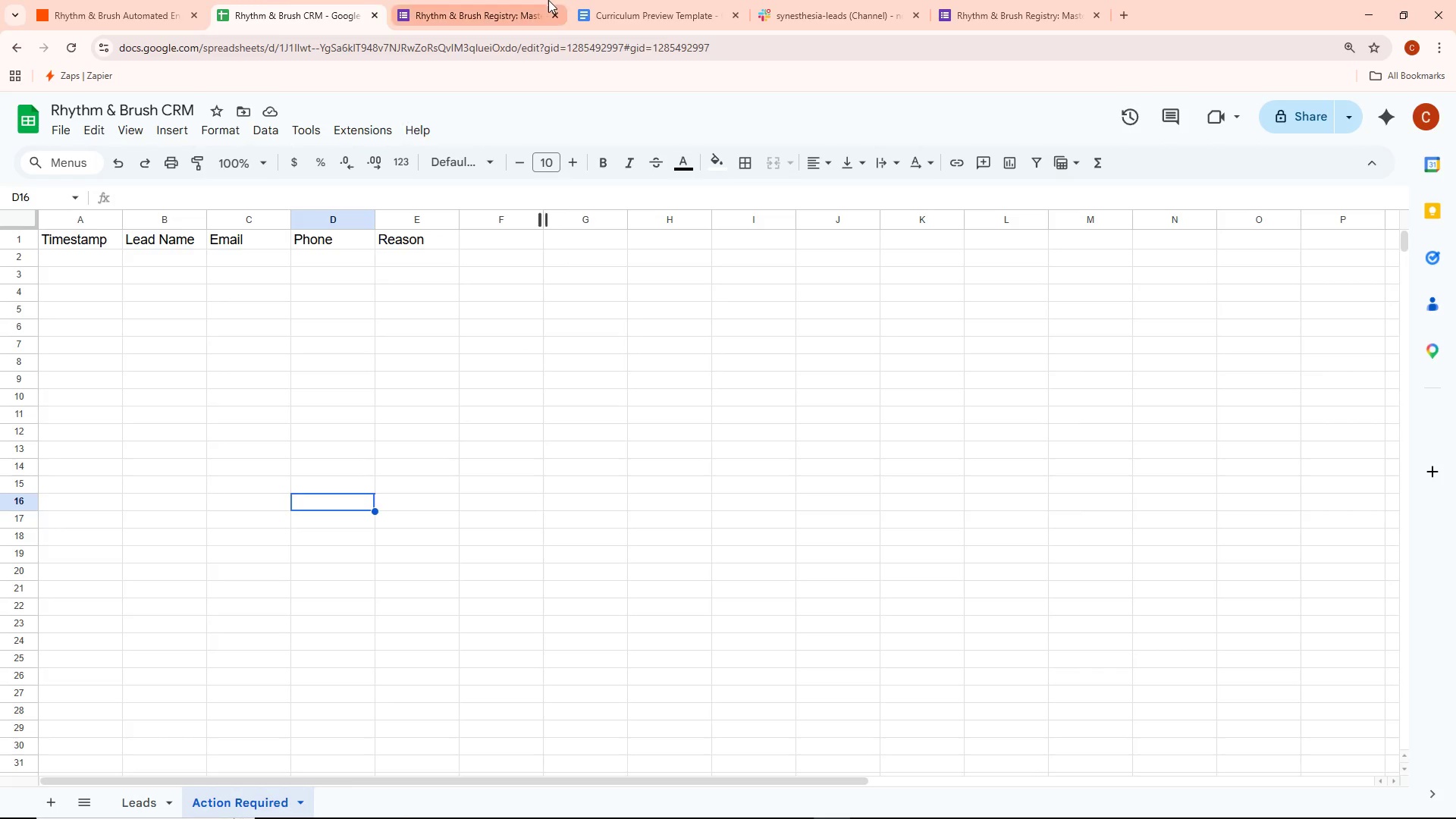 
left_click([614, 0])
 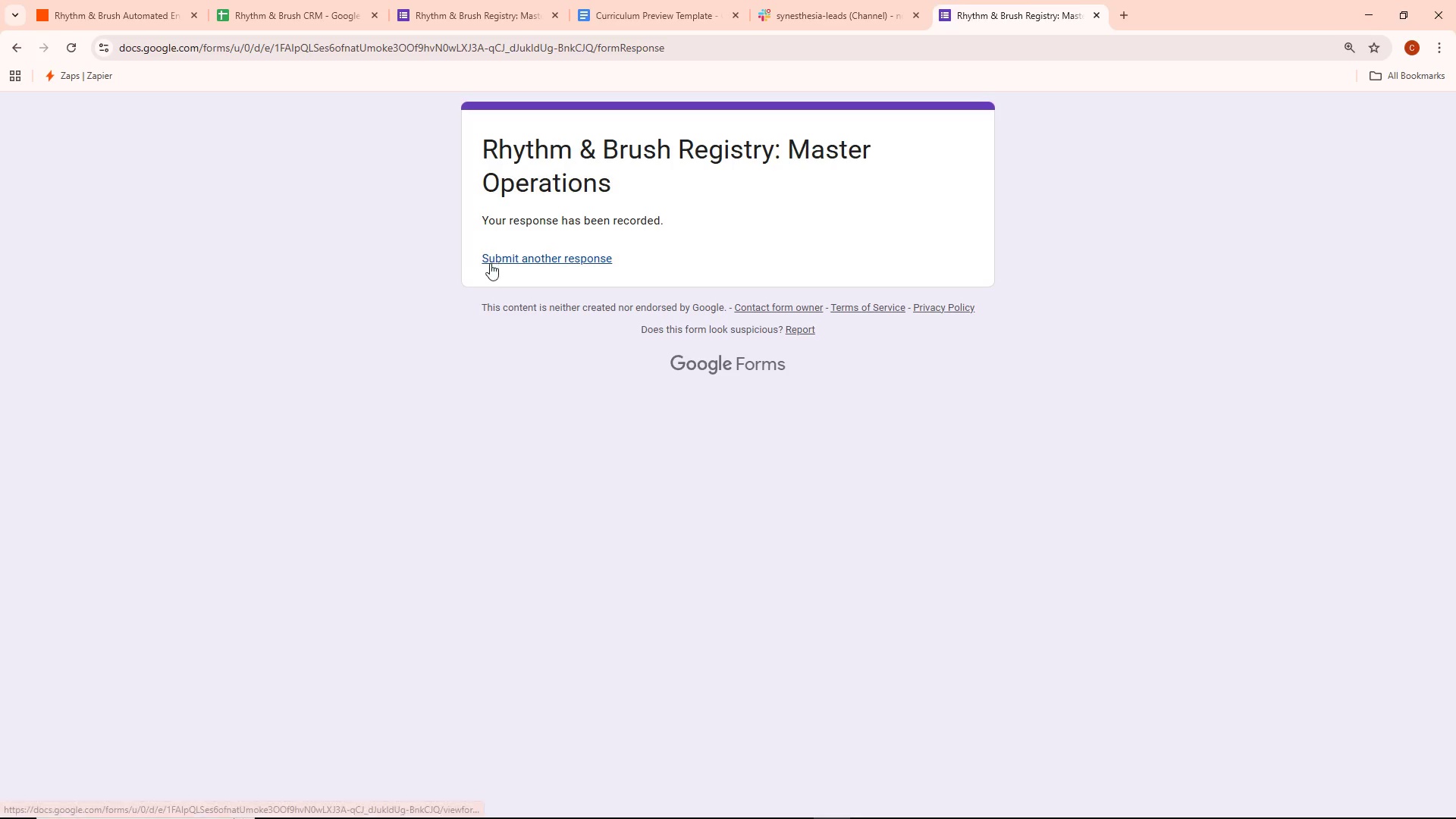 
wait(5.86)
 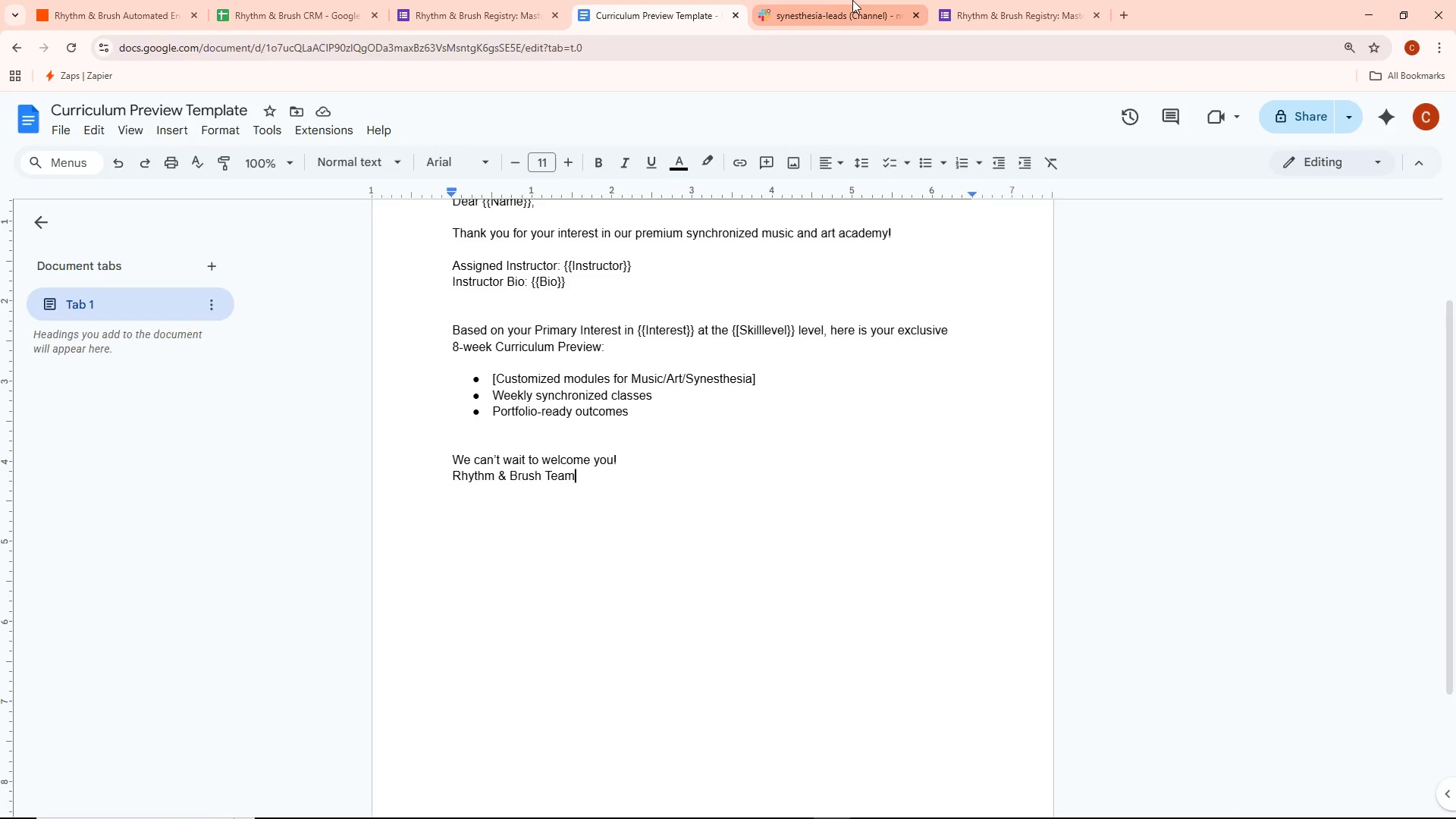 
left_click([132, 0])
 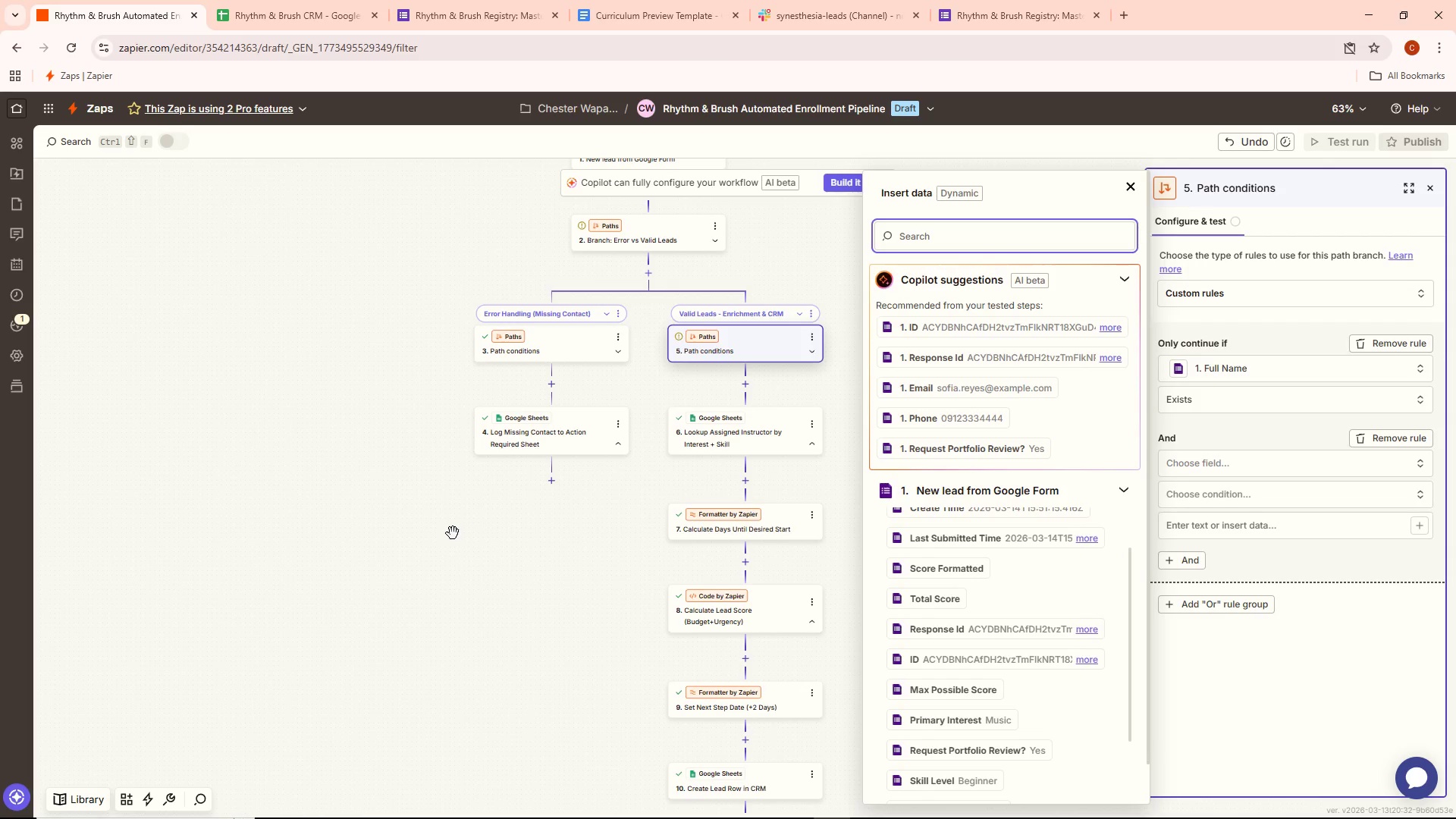 
scroll: coordinate [425, 509], scroll_direction: down, amount: 1.0
 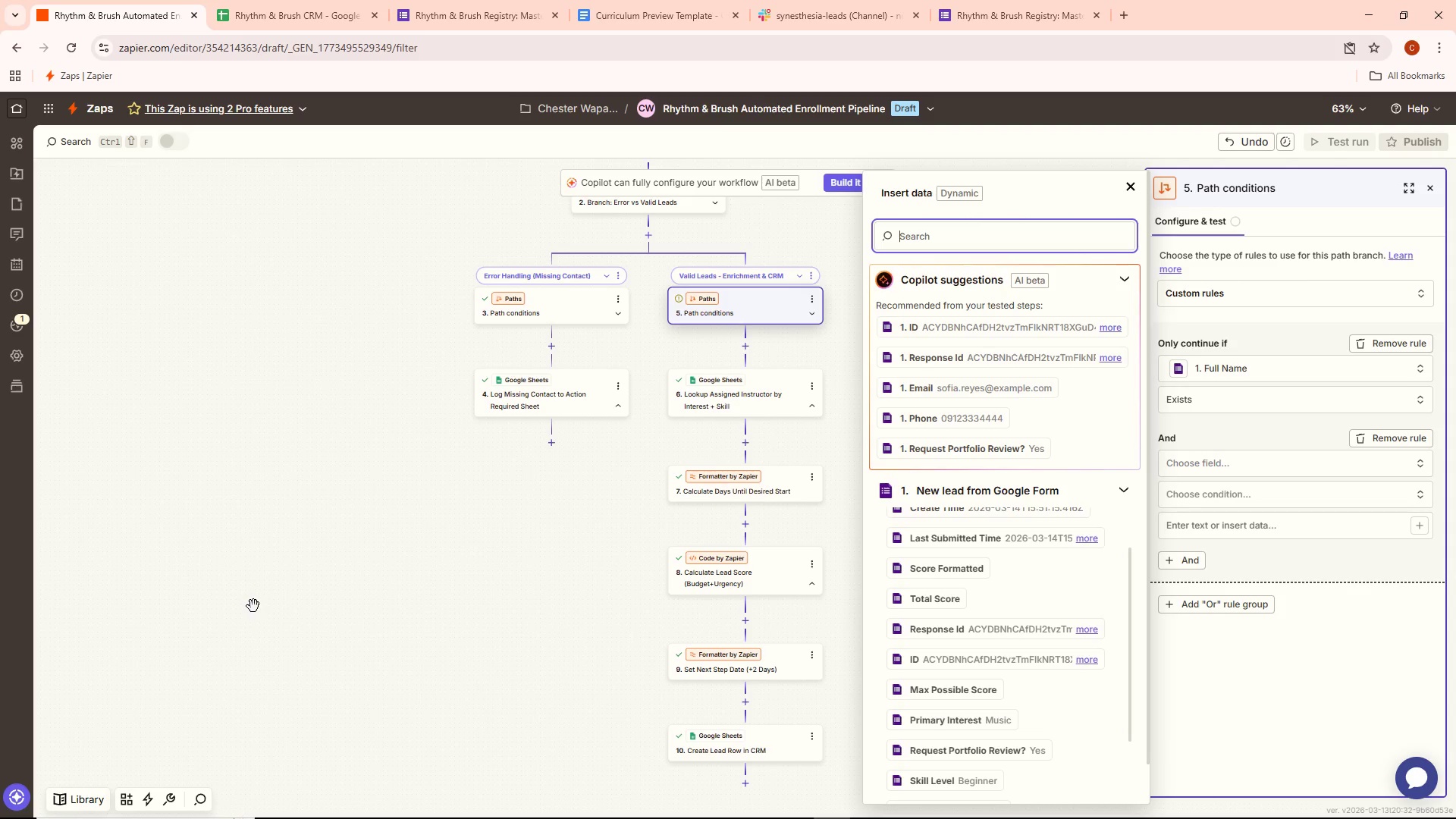 
wait(12.69)
 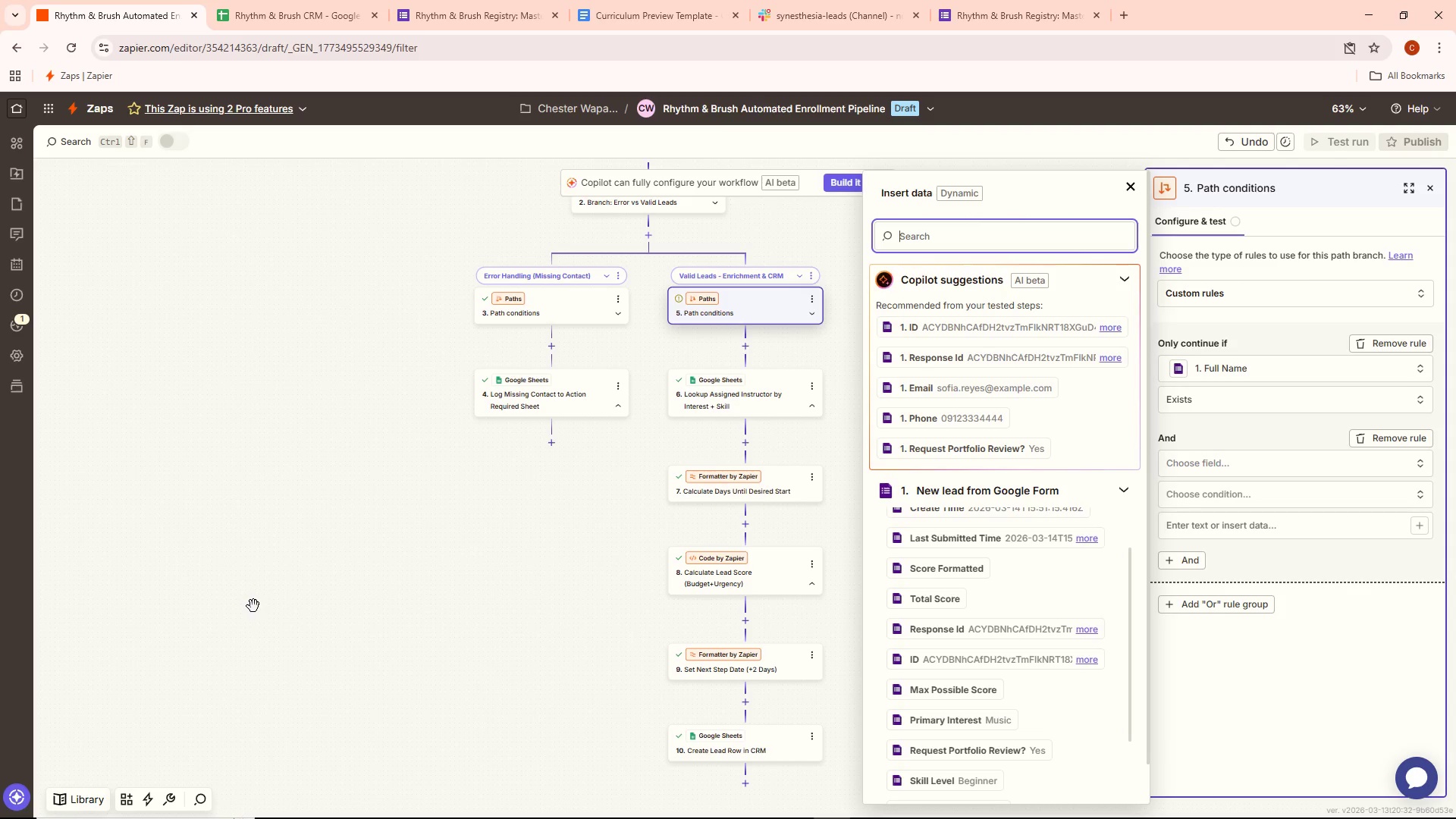 
scroll: coordinate [1004, 621], scroll_direction: down, amount: 2.0
 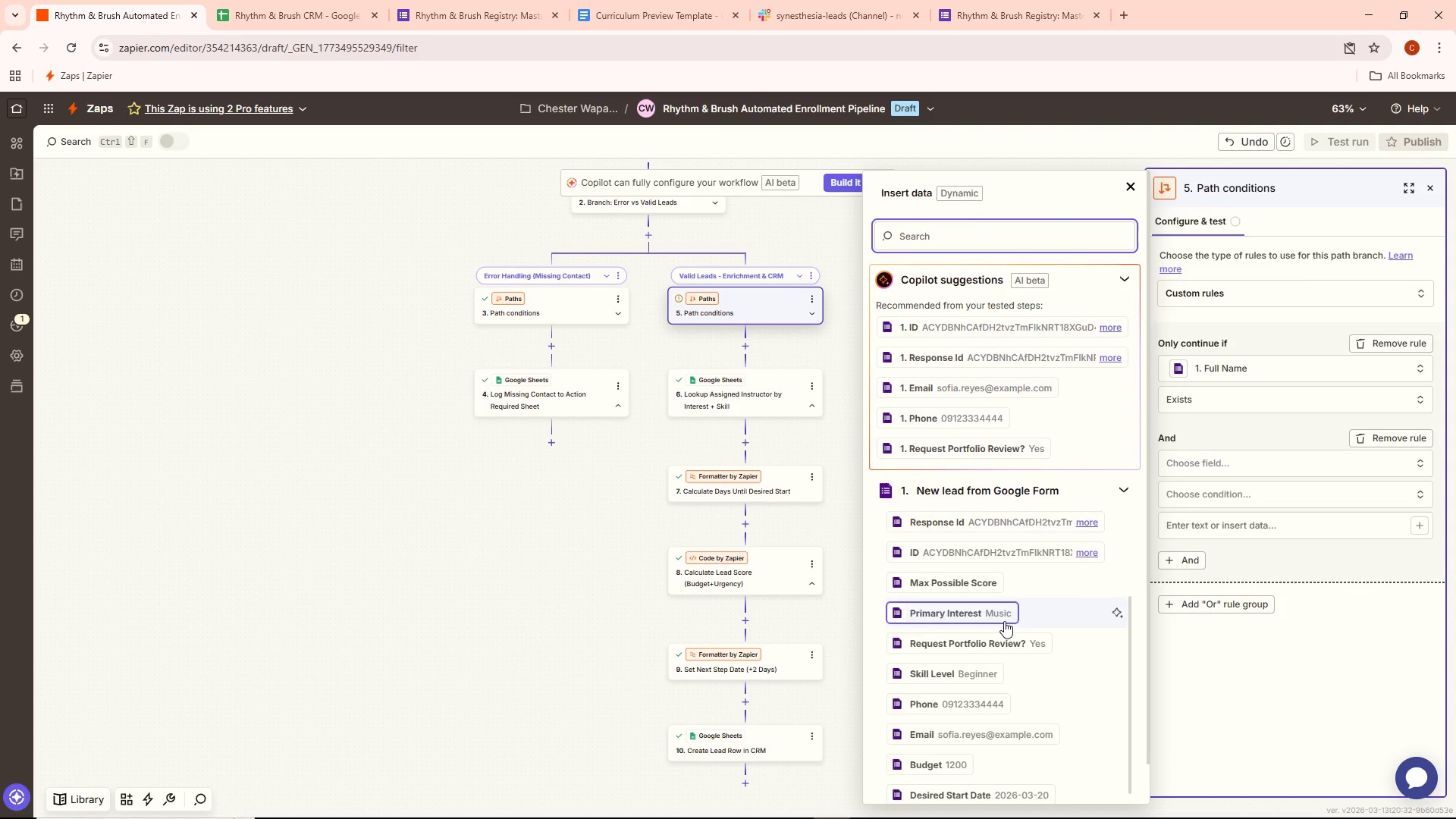 
wait(7.57)
 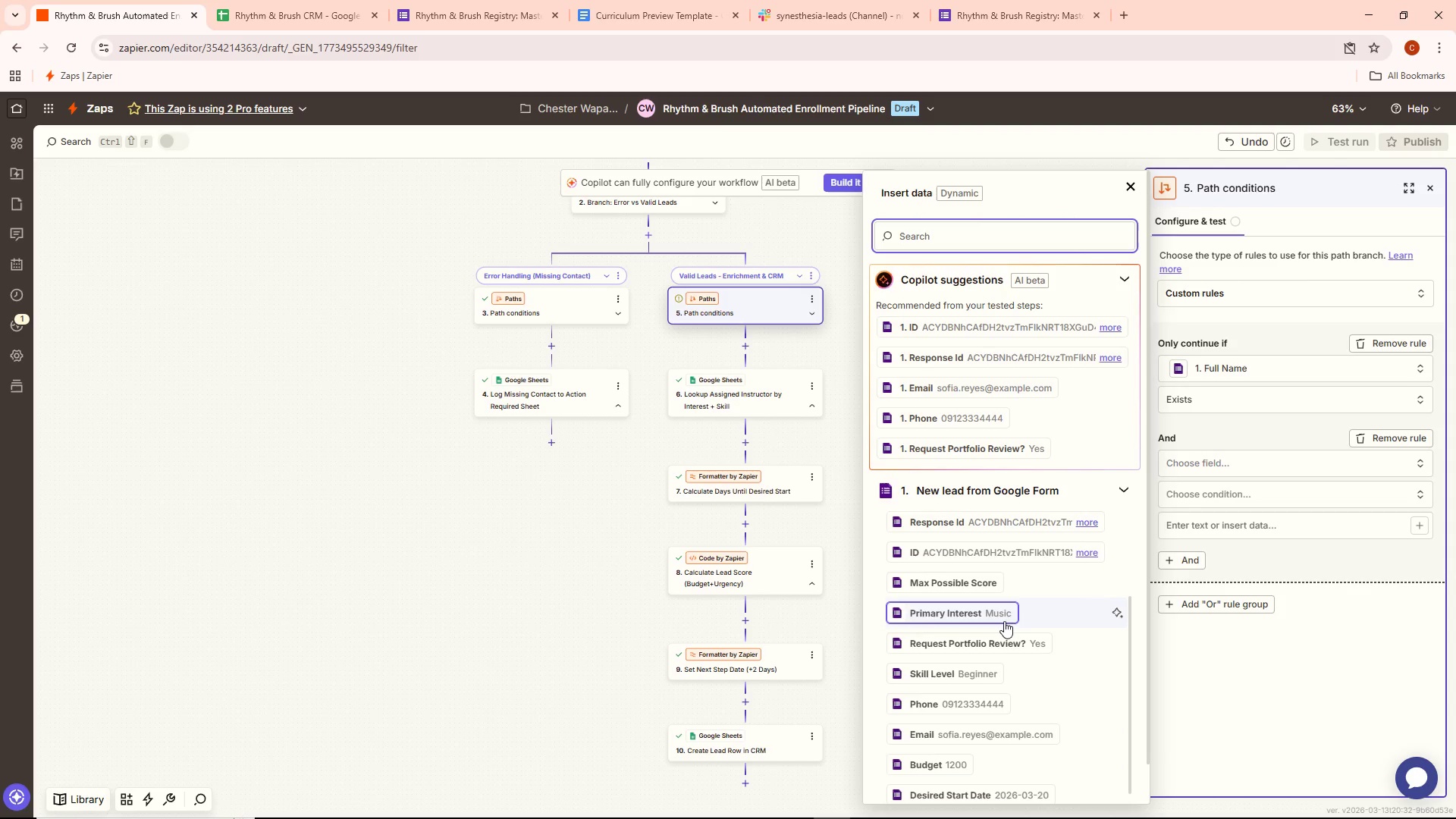 
scroll: coordinate [984, 623], scroll_direction: down, amount: 2.0
 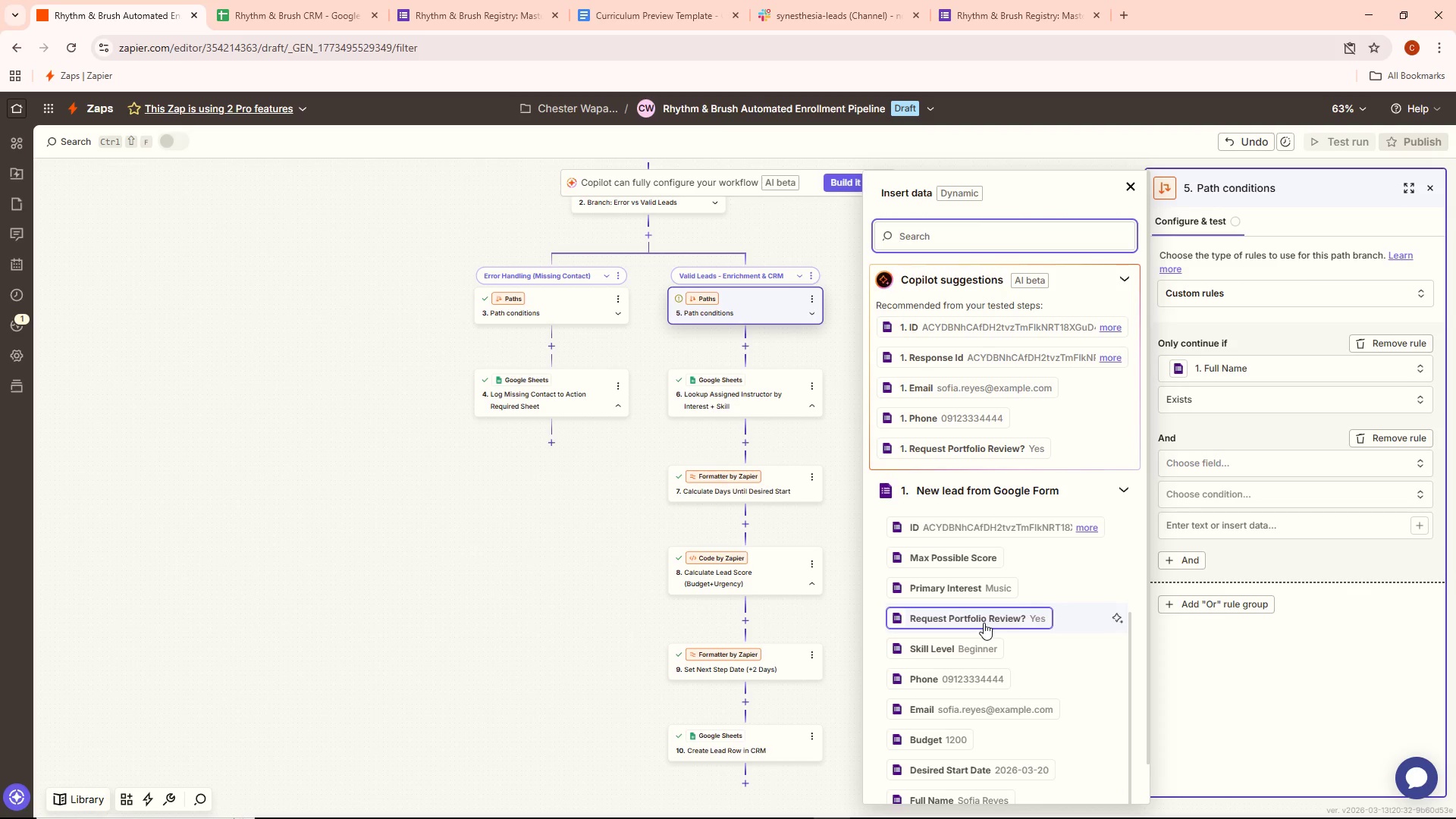 
wait(14.17)
 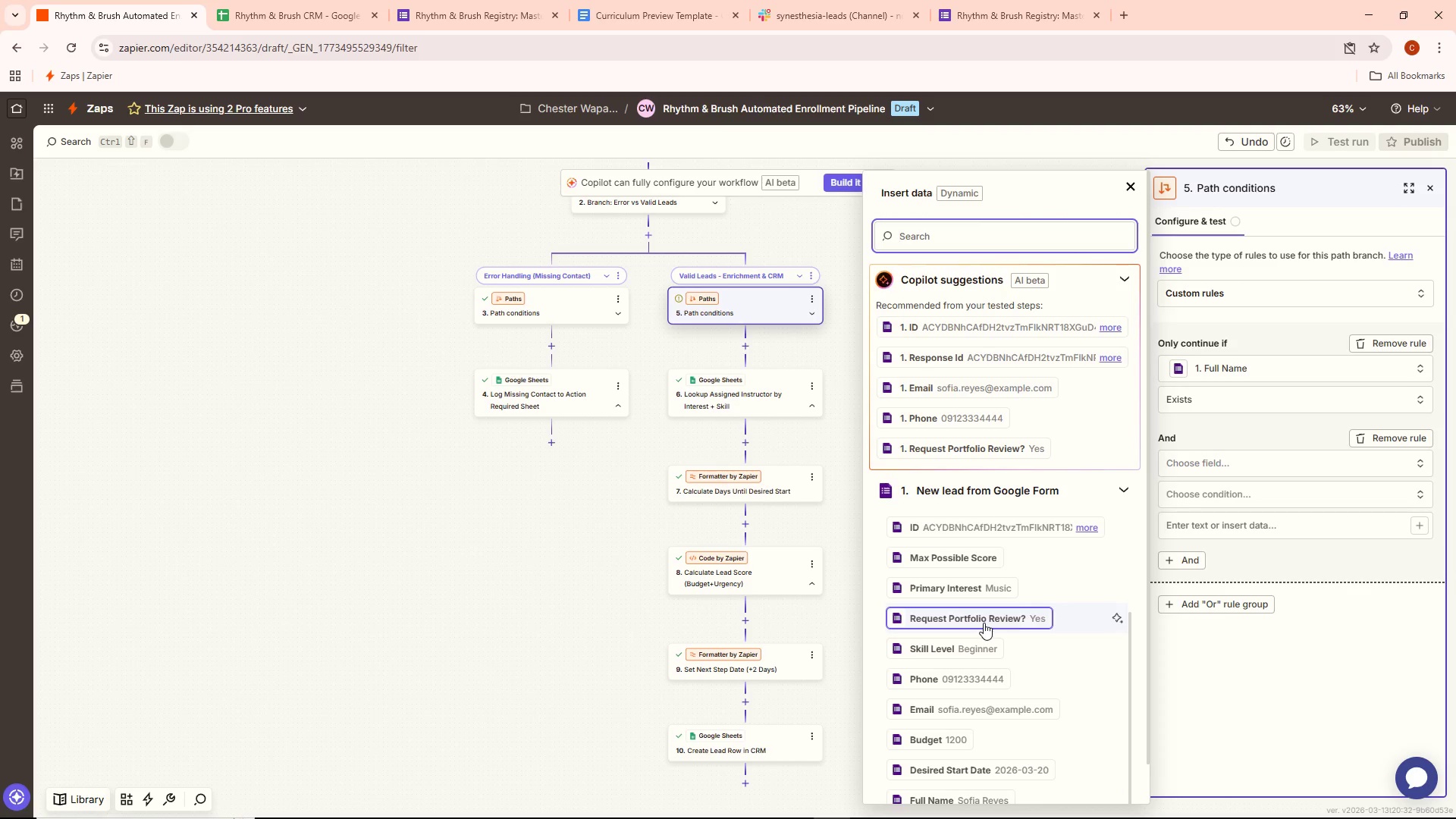 
scroll: coordinate [984, 623], scroll_direction: up, amount: 2.0
 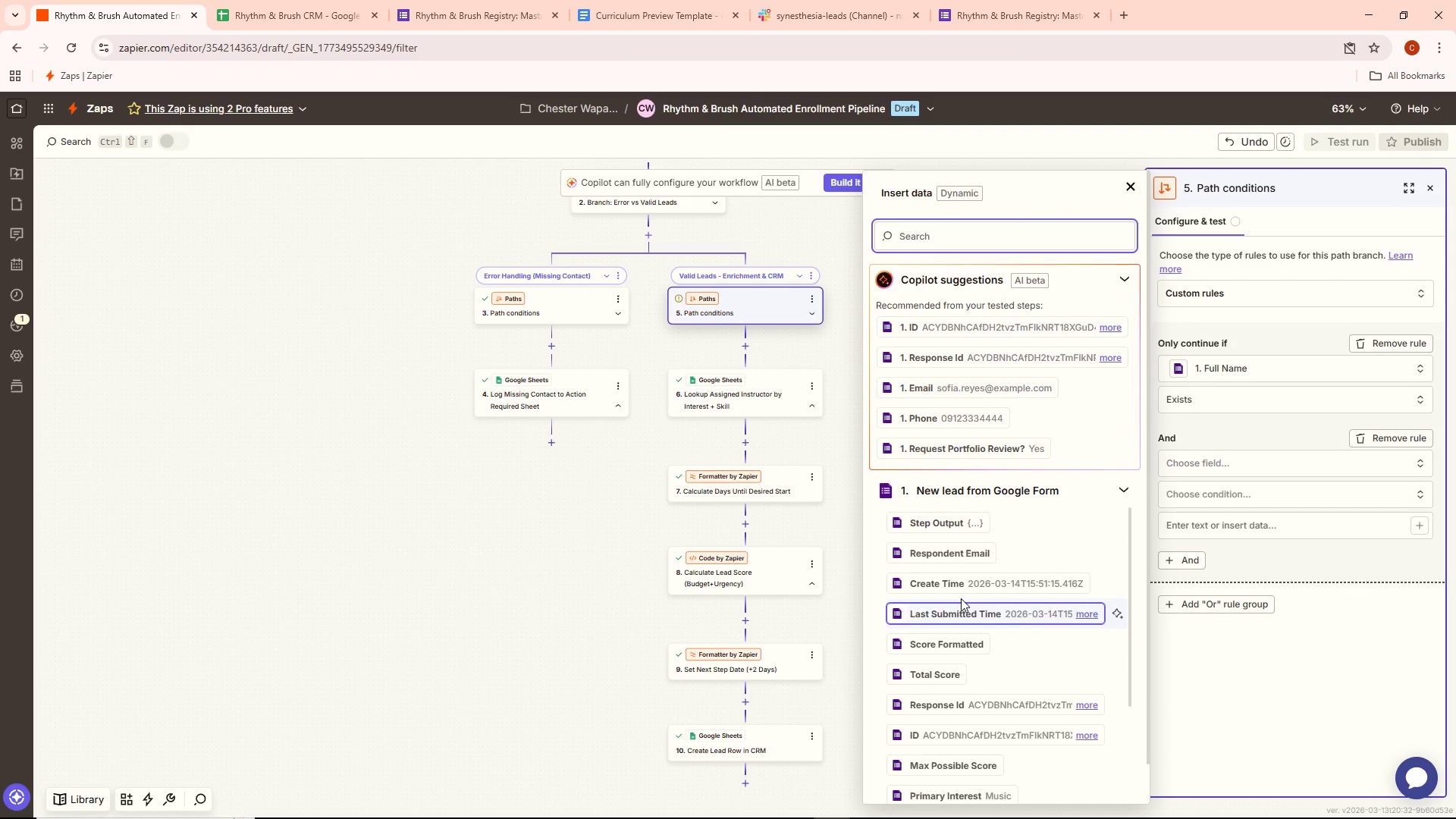 
wait(7.44)
 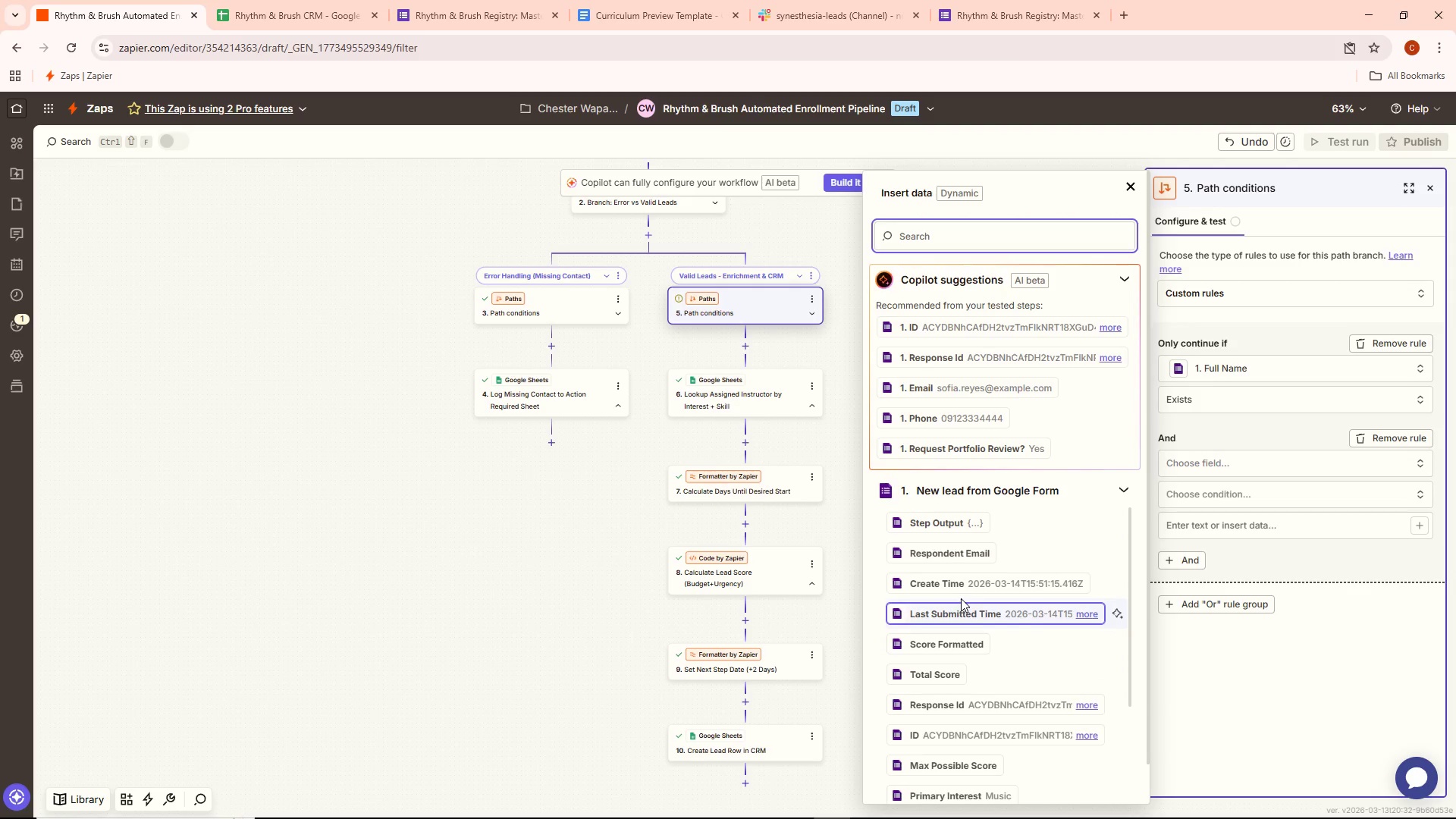 
scroll: coordinate [1287, 526], scroll_direction: down, amount: 2.0
 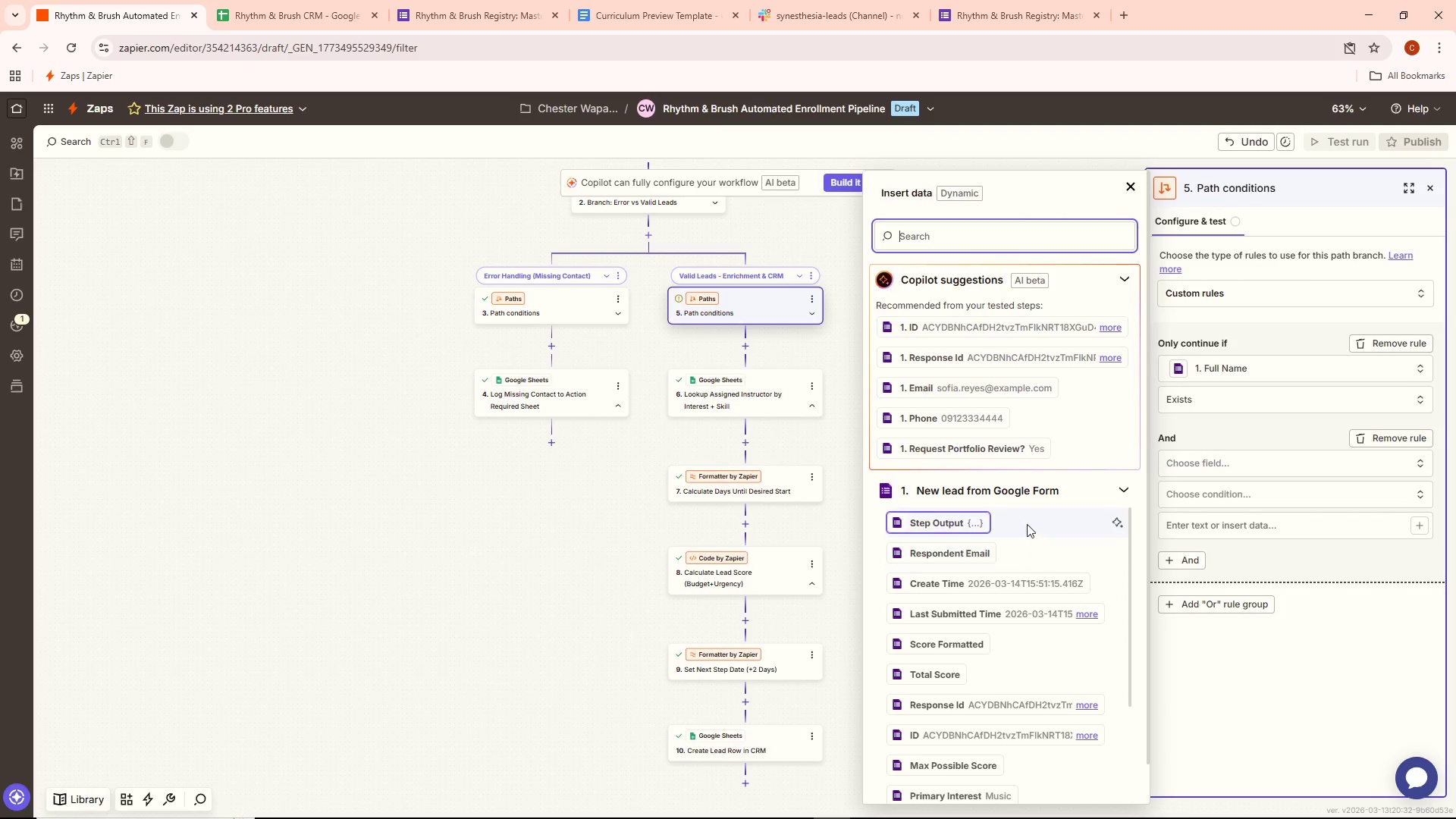 
scroll: coordinate [1022, 508], scroll_direction: up, amount: 4.0
 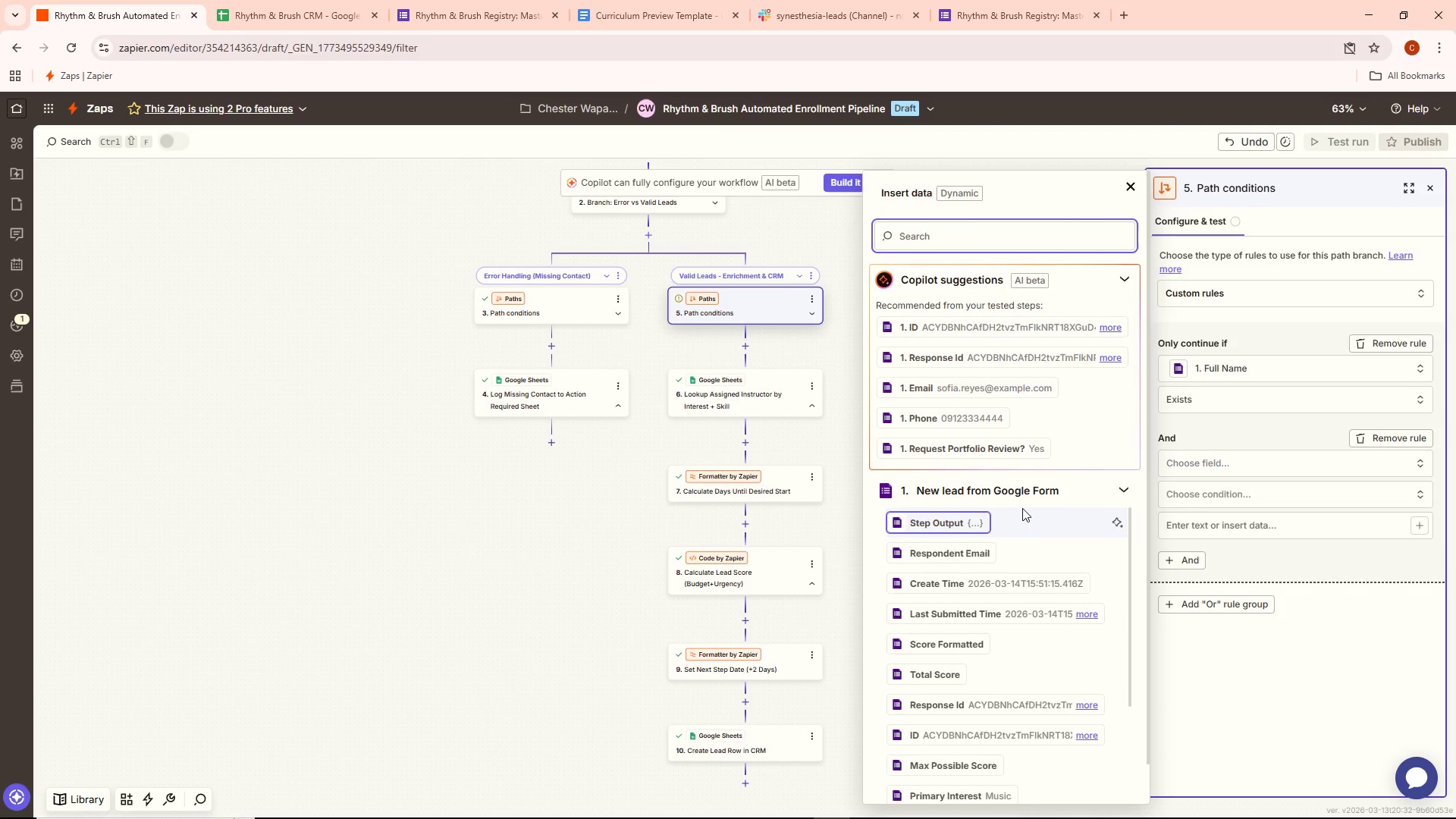 
scroll: coordinate [1022, 508], scroll_direction: down, amount: 1.0
 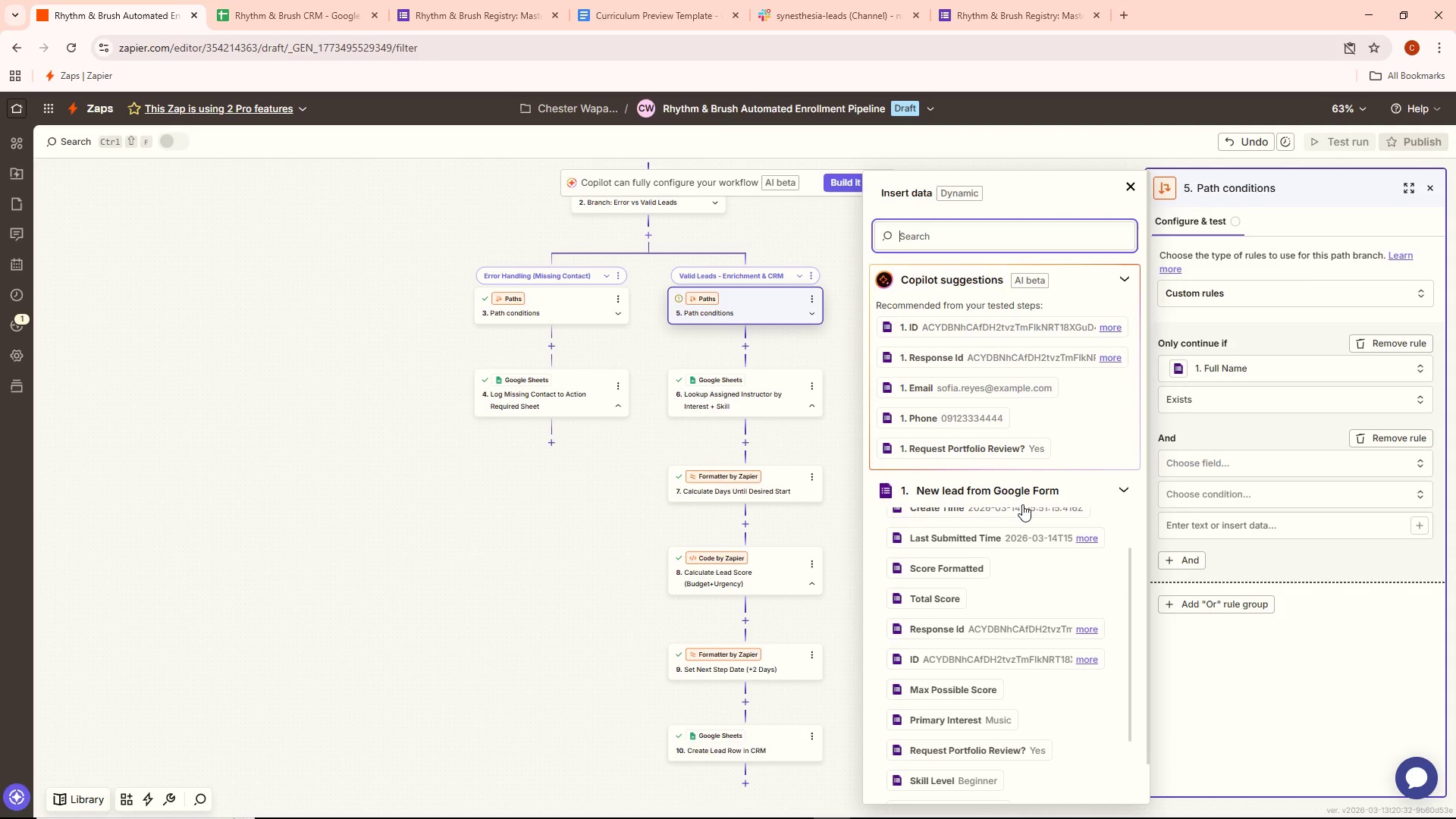 
wait(5.53)
 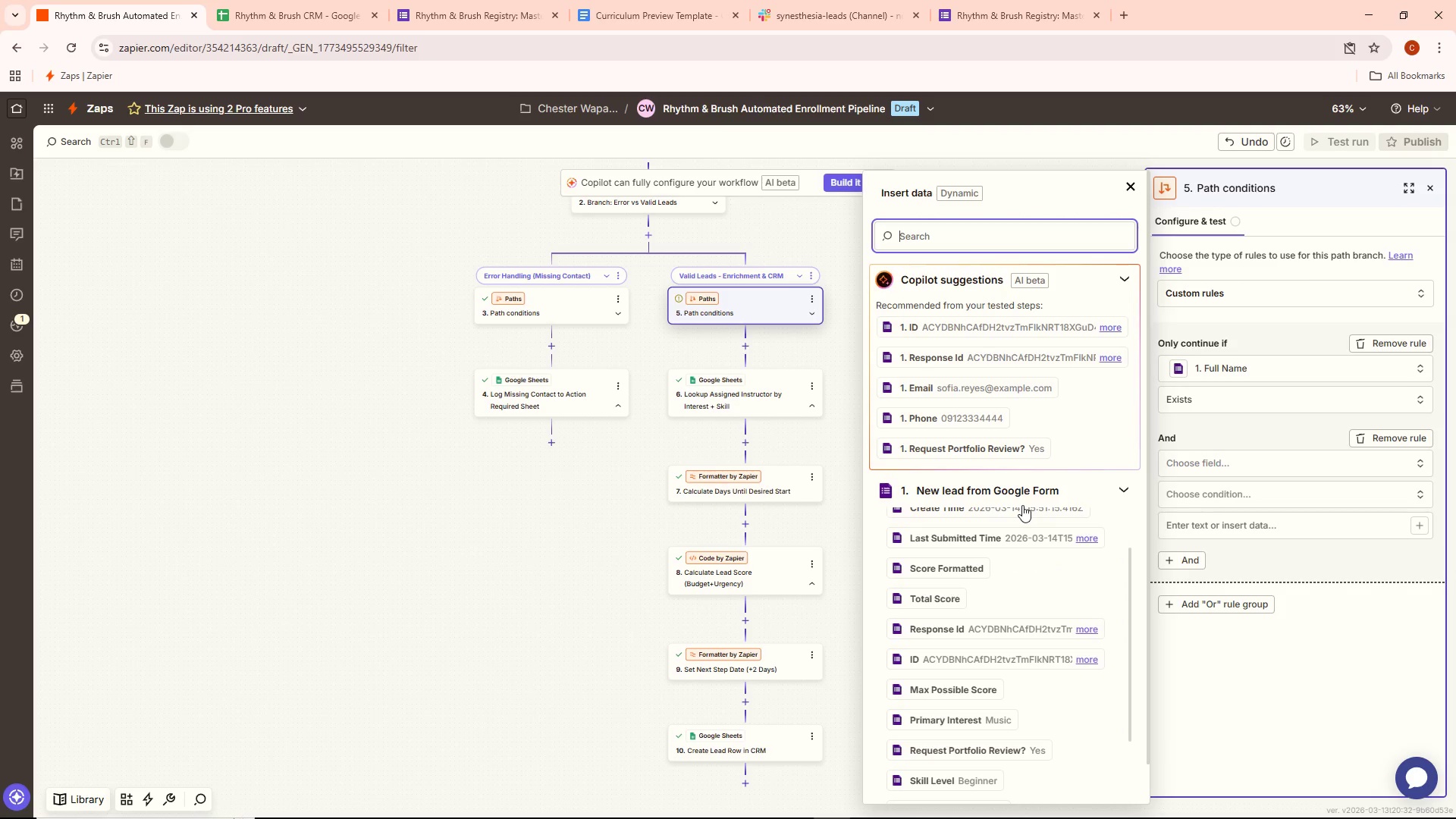 
scroll: coordinate [1027, 505], scroll_direction: down, amount: 4.0
 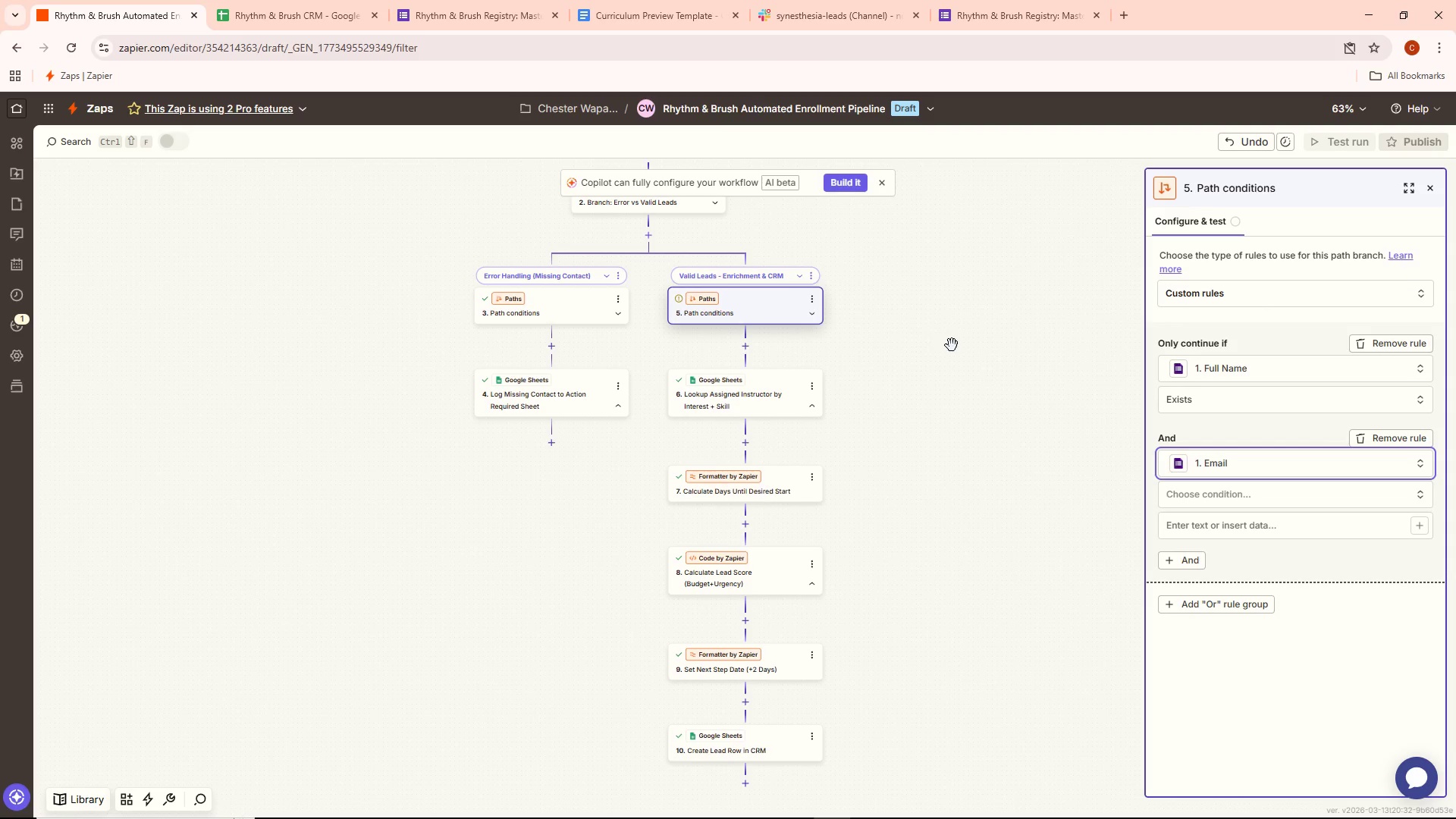 
left_click([1247, 498])
 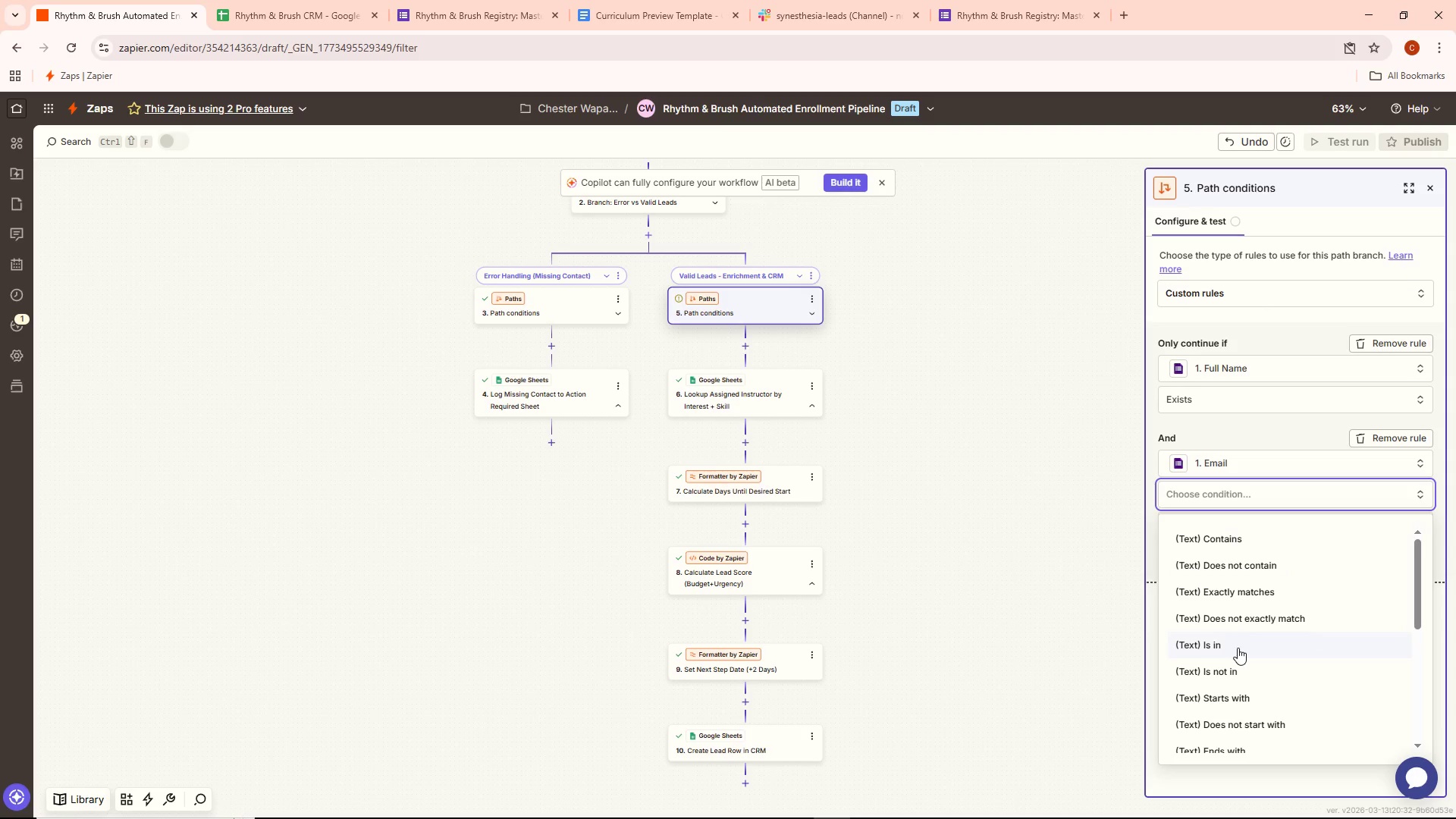 
scroll: coordinate [1220, 605], scroll_direction: down, amount: 6.0
 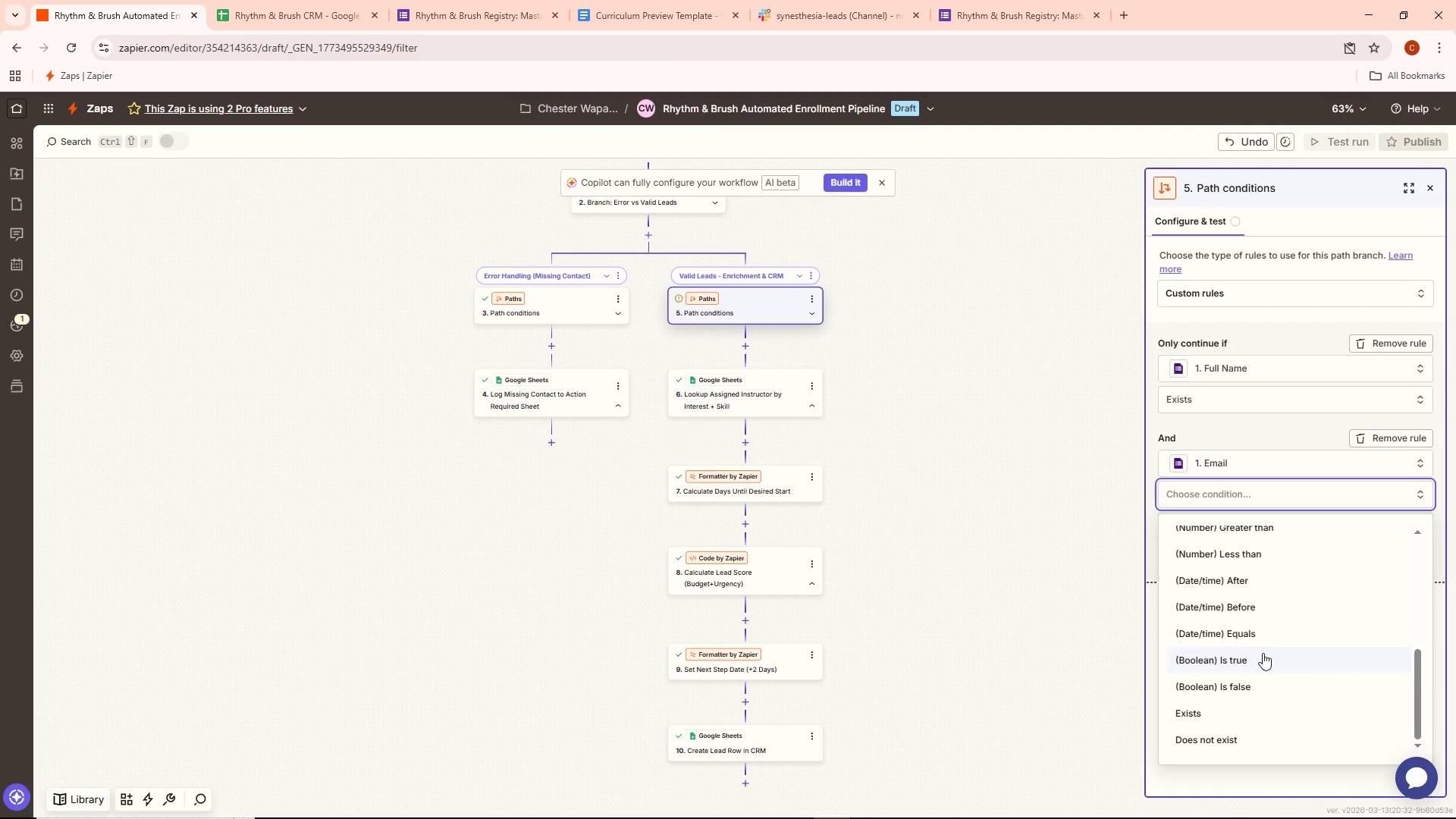 
wait(12.94)
 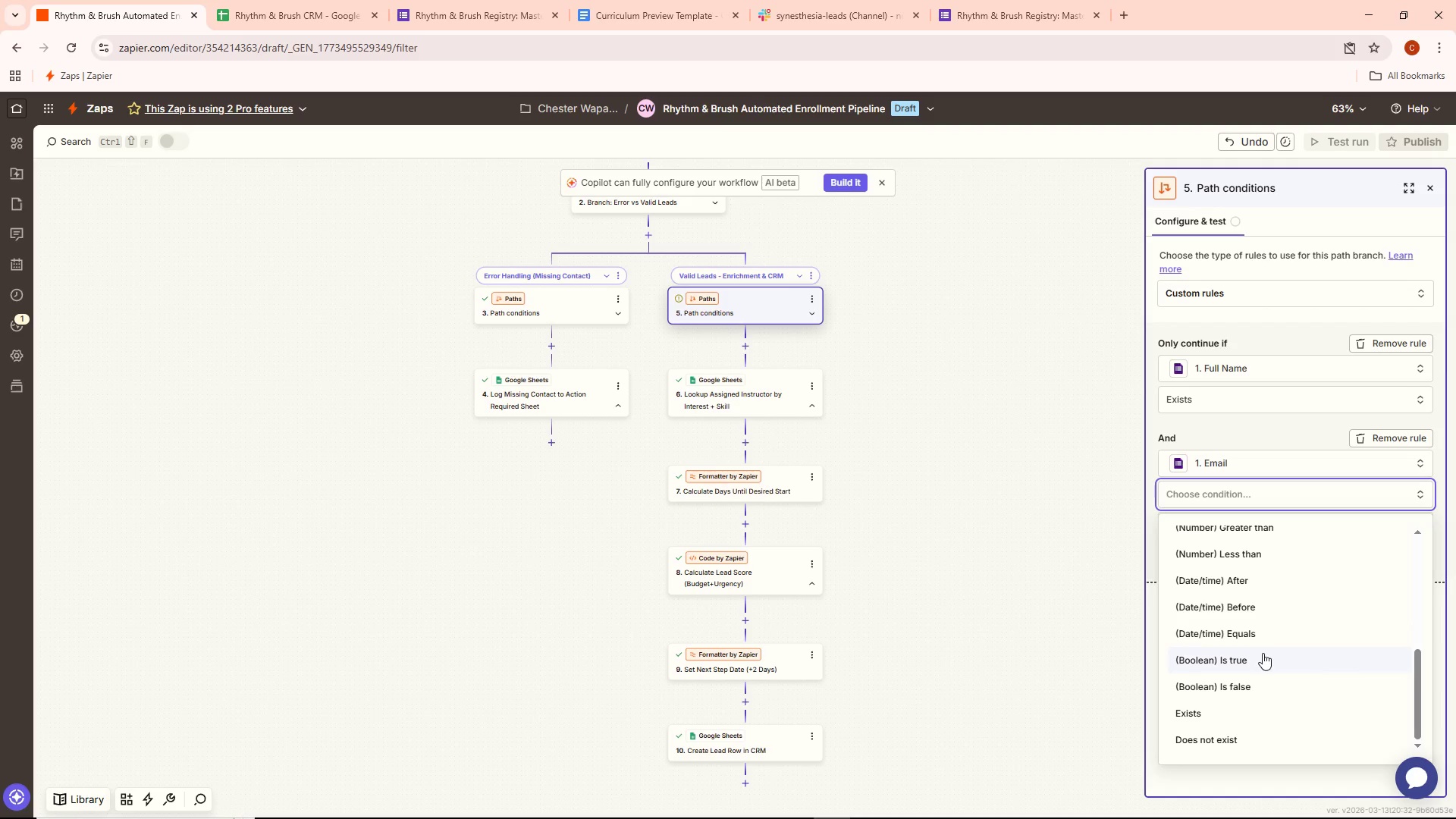 
scroll: coordinate [1330, 647], scroll_direction: down, amount: 2.0
 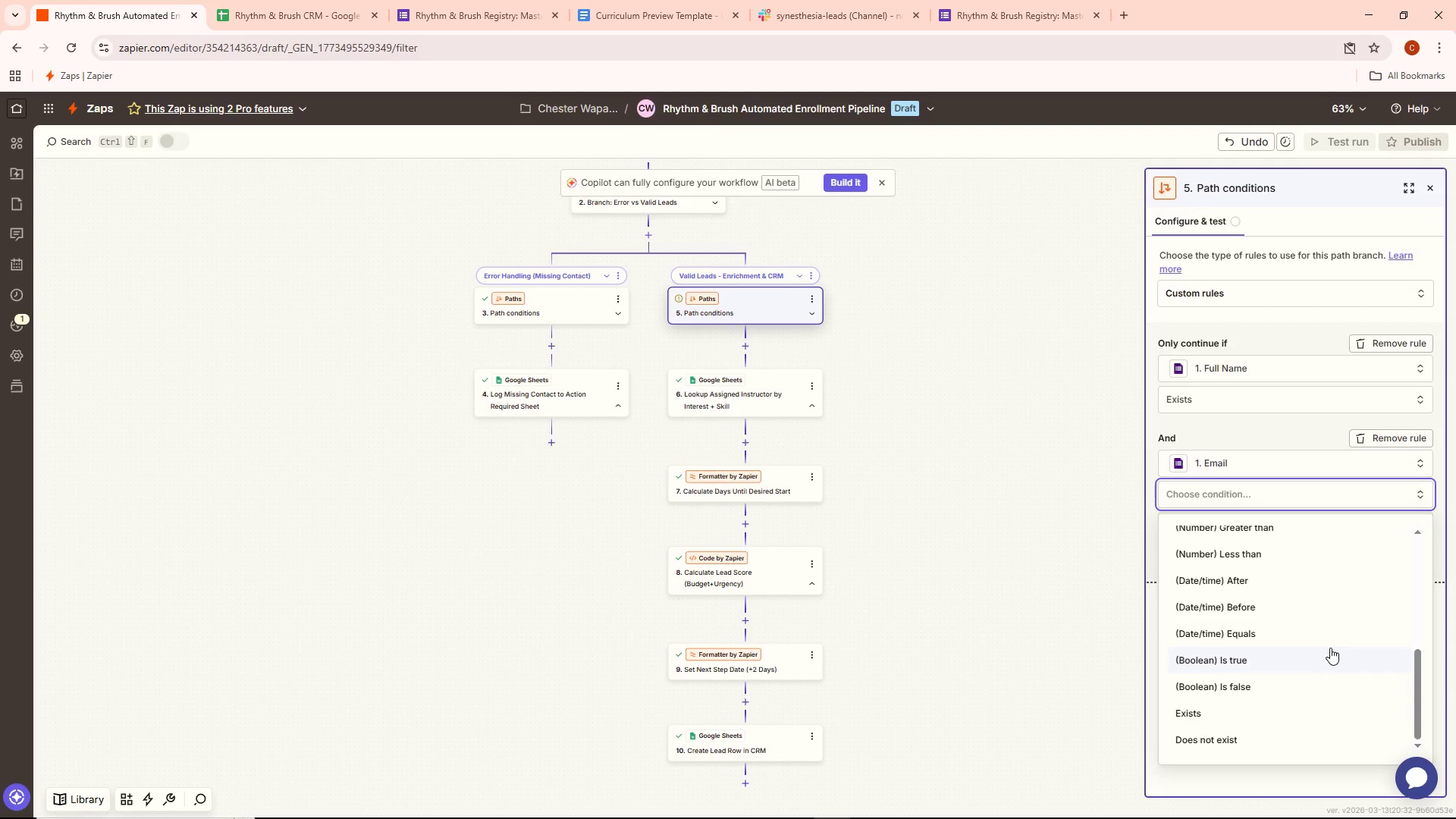 
wait(6.89)
 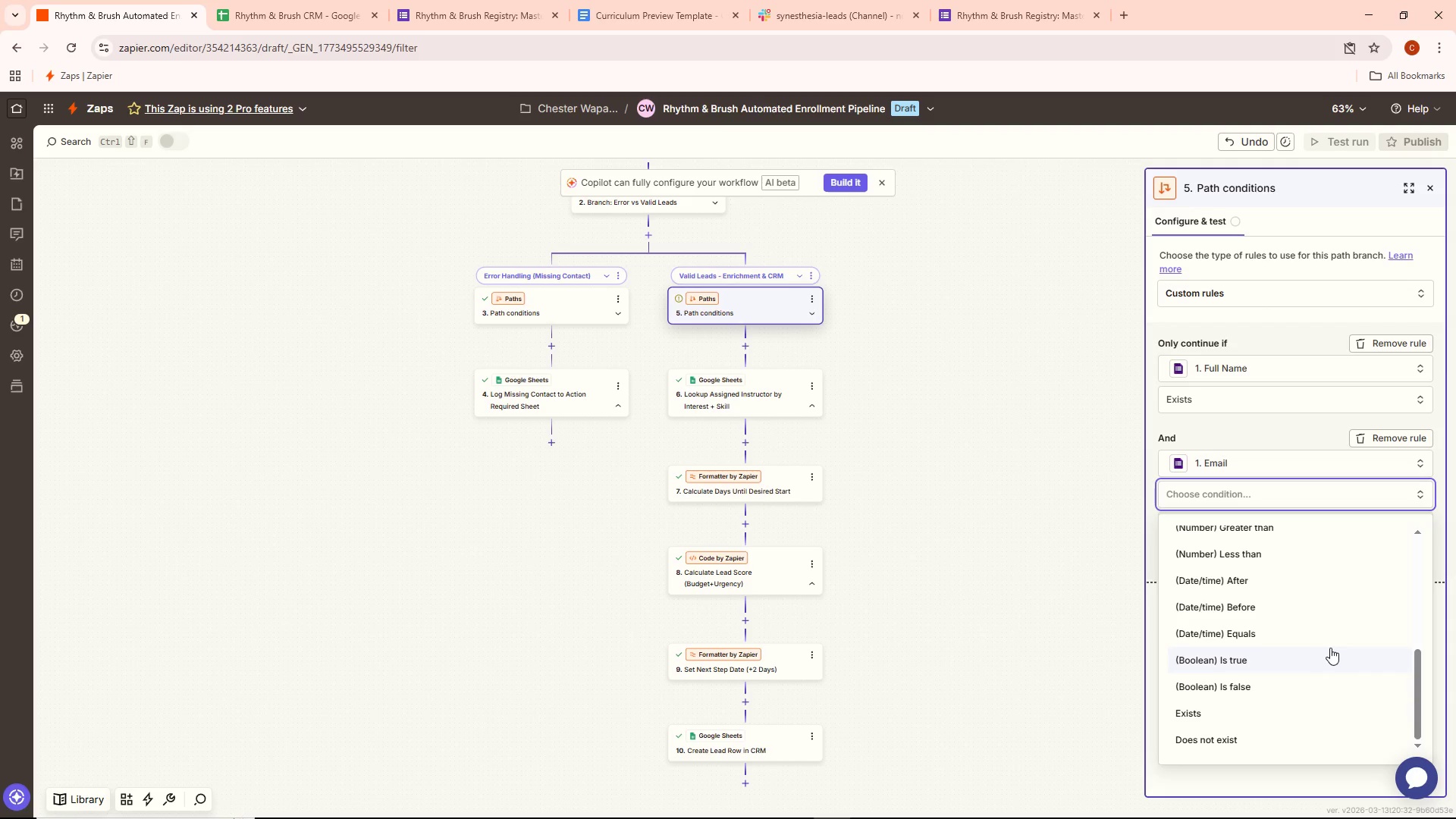 
scroll: coordinate [1356, 645], scroll_direction: down, amount: 2.0
 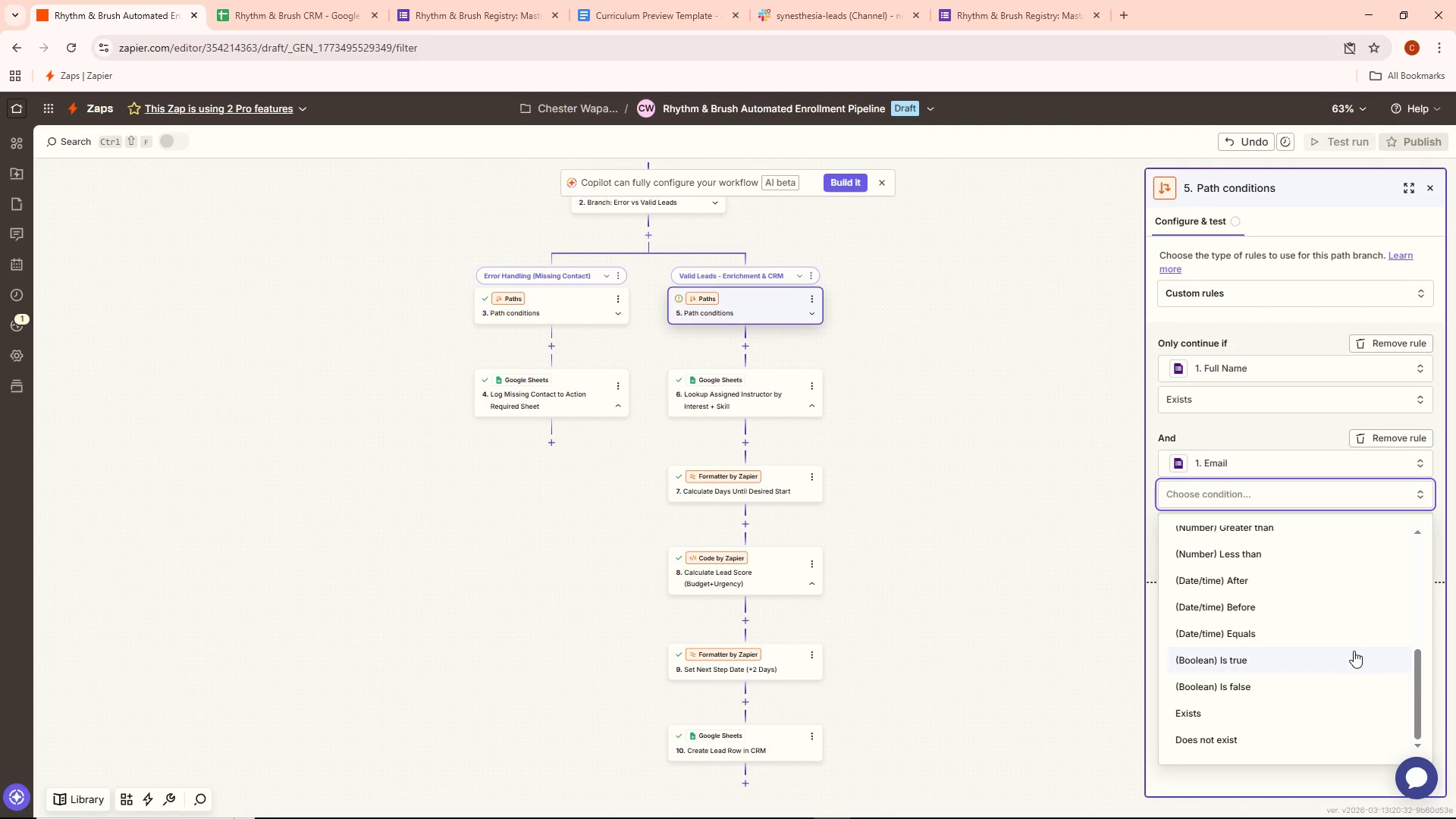 
wait(7.66)
 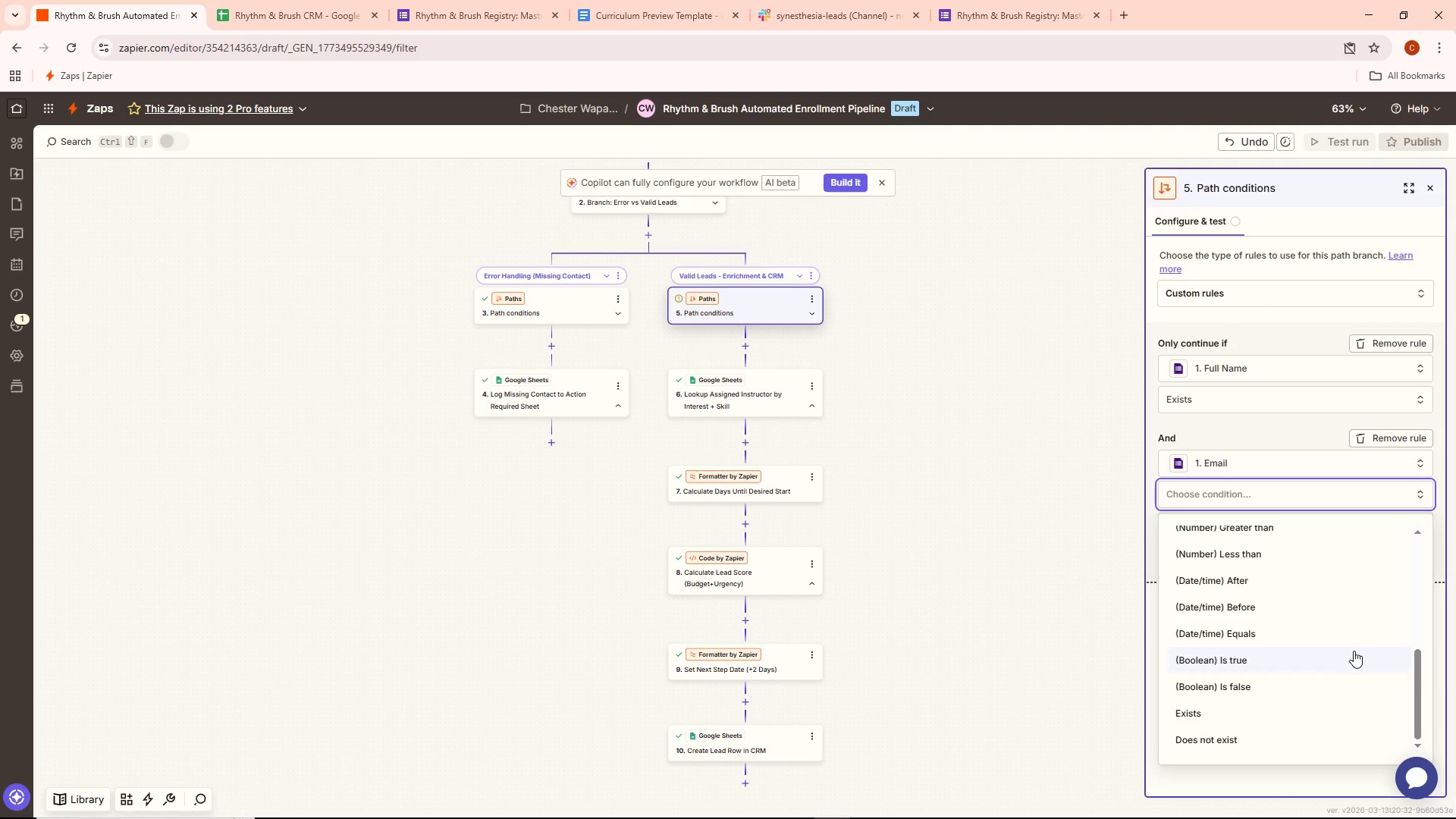 
scroll: coordinate [1305, 664], scroll_direction: down, amount: 2.0
 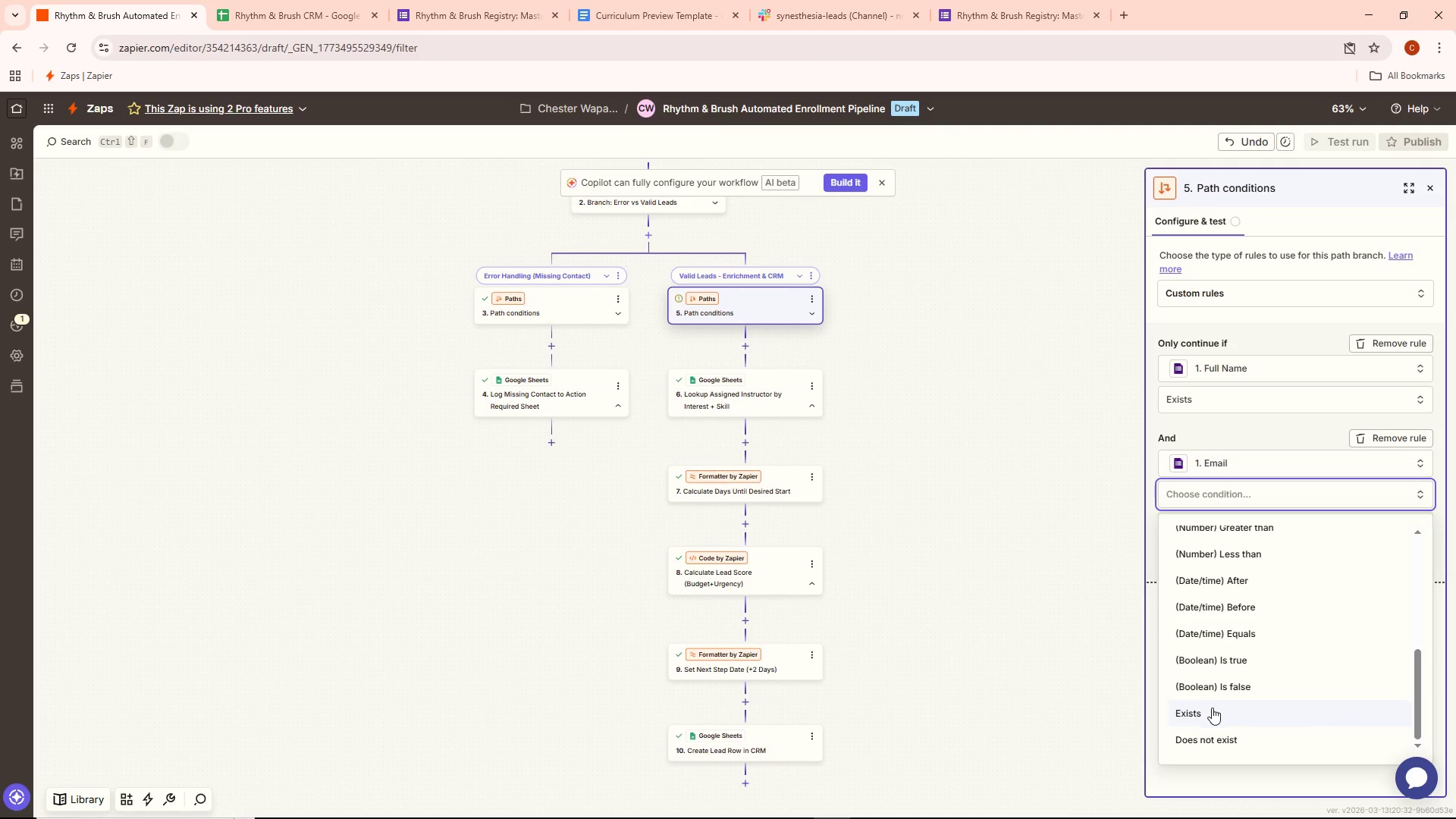 
left_click([1206, 711])
 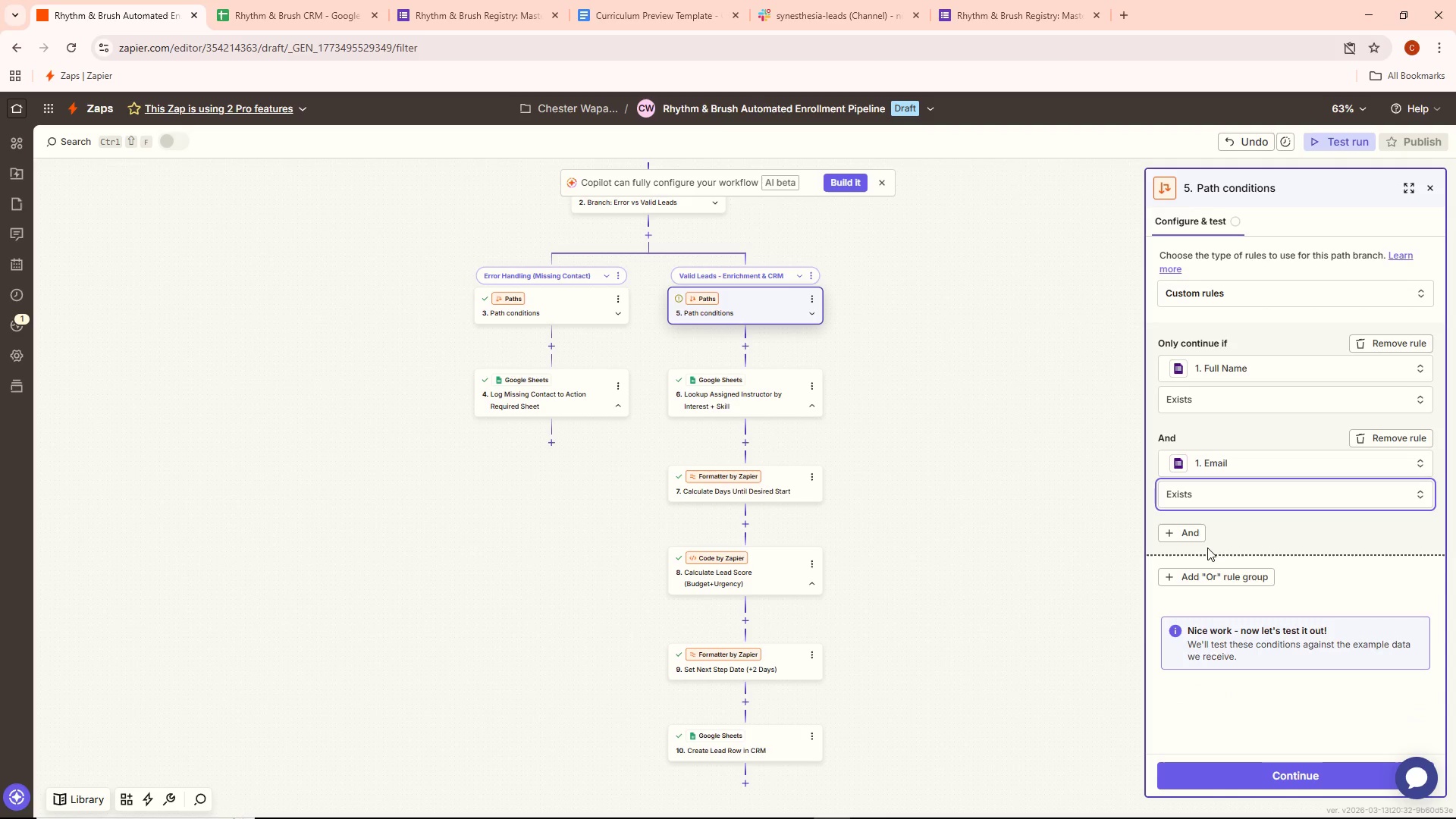 
left_click([1188, 533])
 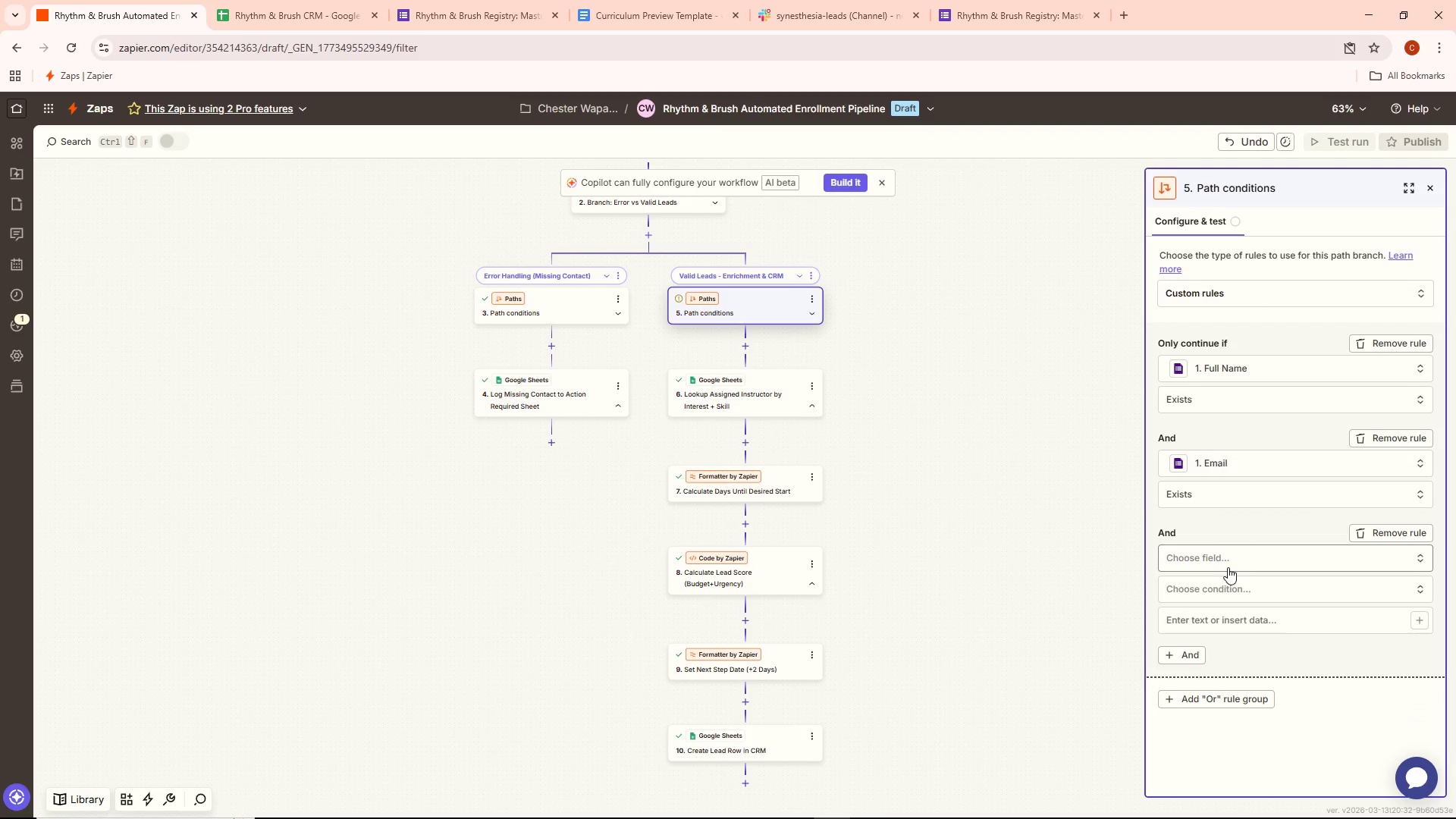 
left_click([1232, 563])
 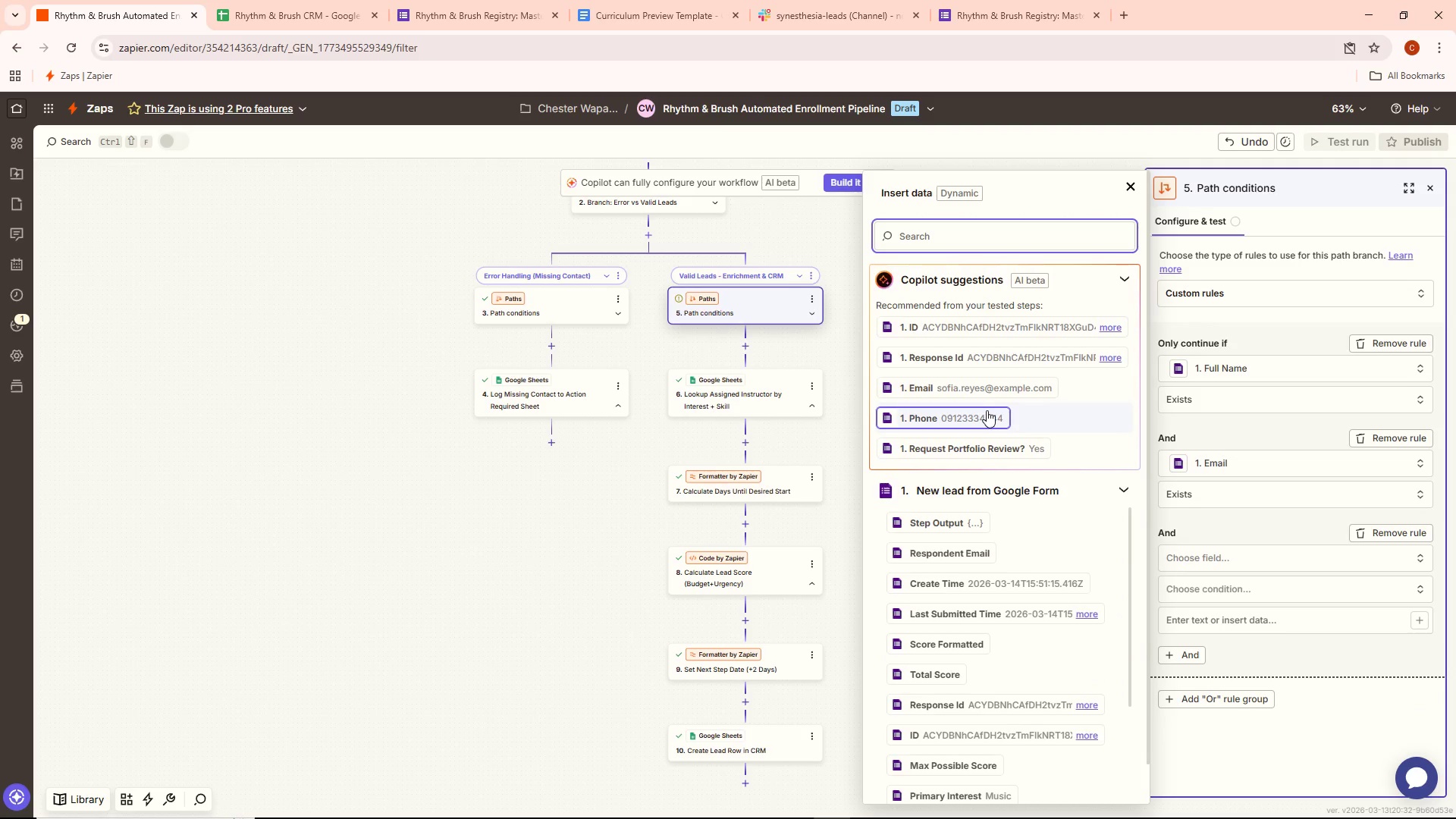 
scroll: coordinate [1004, 588], scroll_direction: down, amount: 3.0
 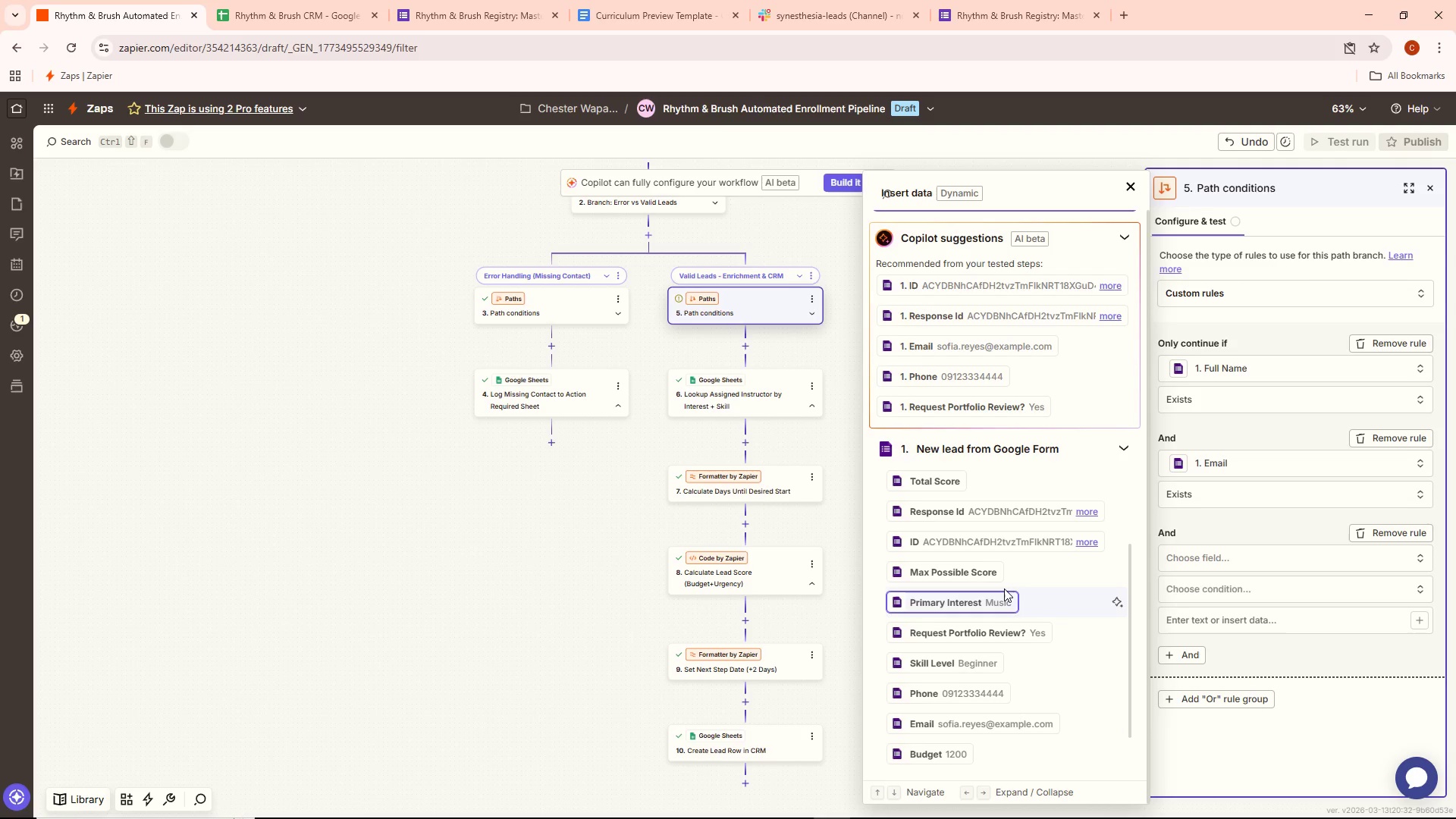 
wait(16.23)
 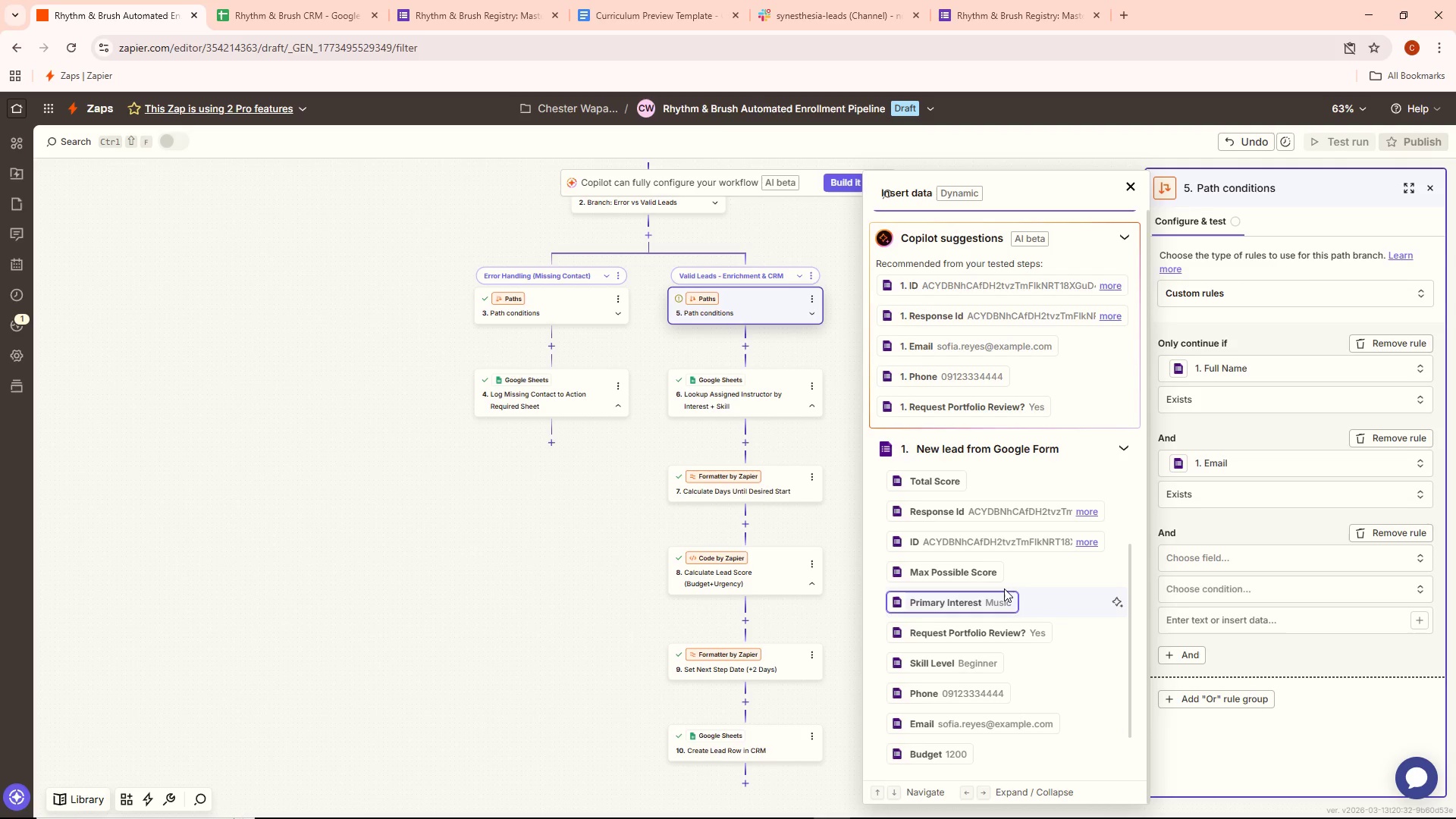 
scroll: coordinate [1037, 626], scroll_direction: down, amount: 1.0
 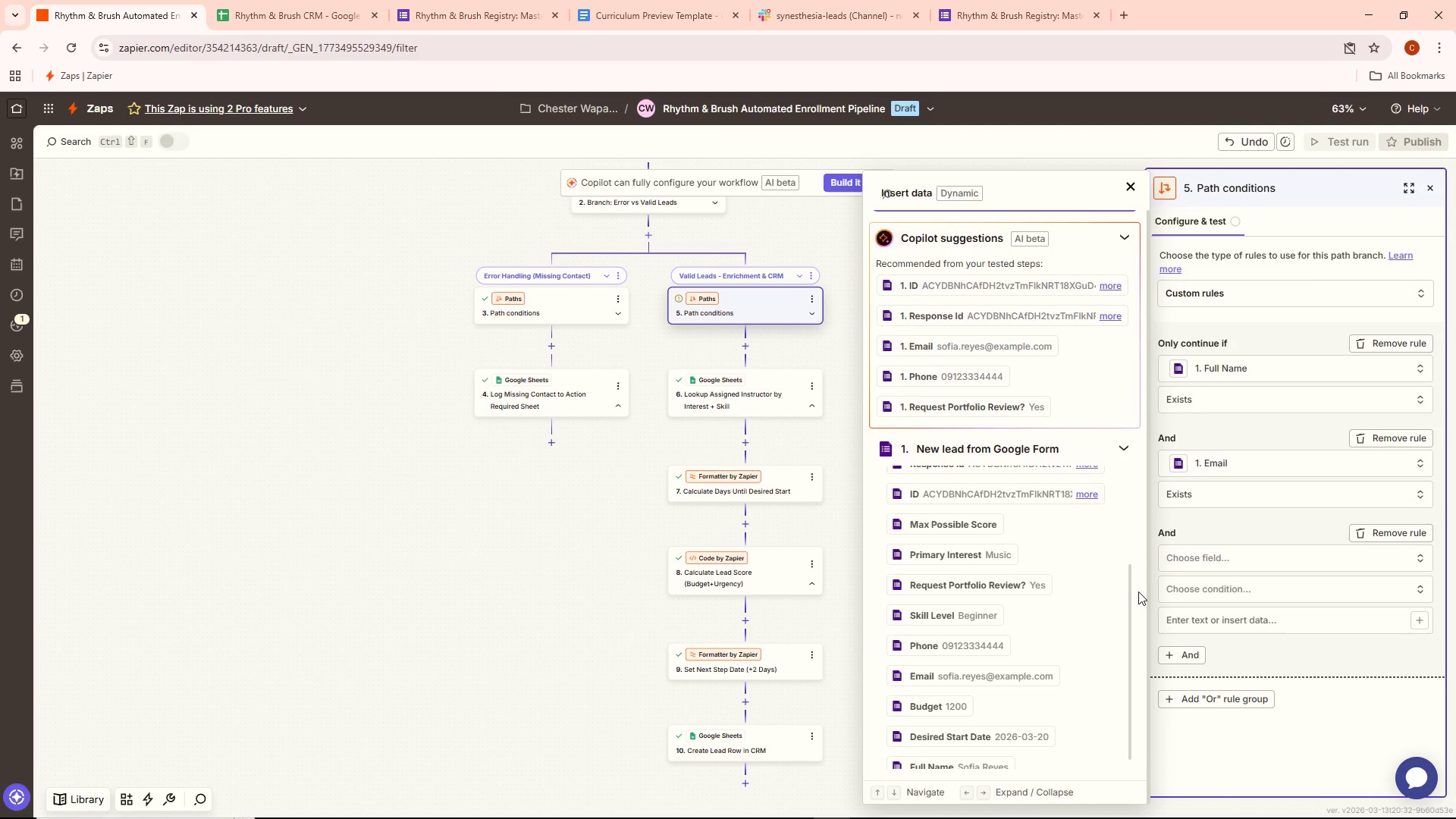 
wait(11.28)
 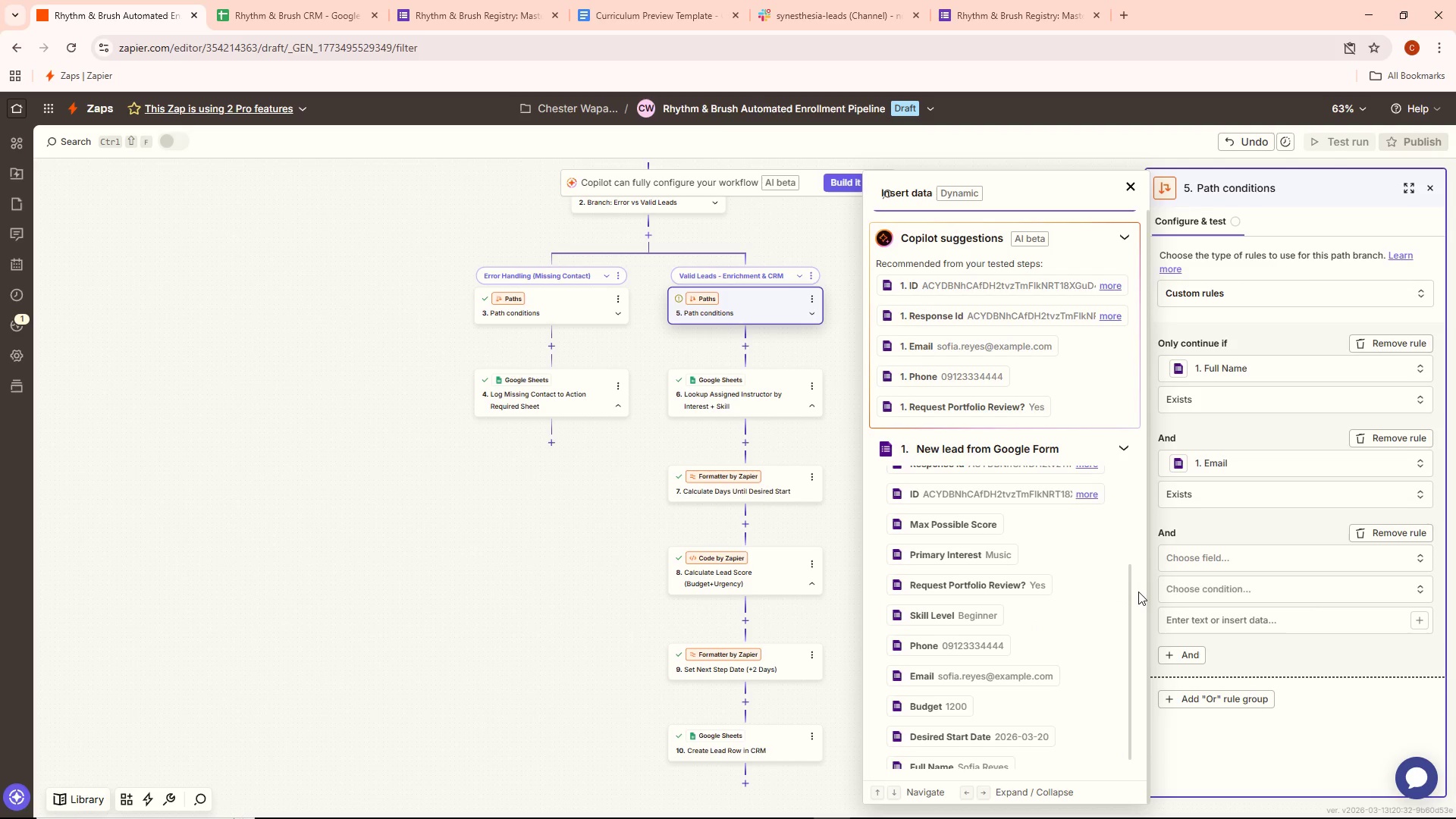 
scroll: coordinate [965, 670], scroll_direction: down, amount: 4.0
 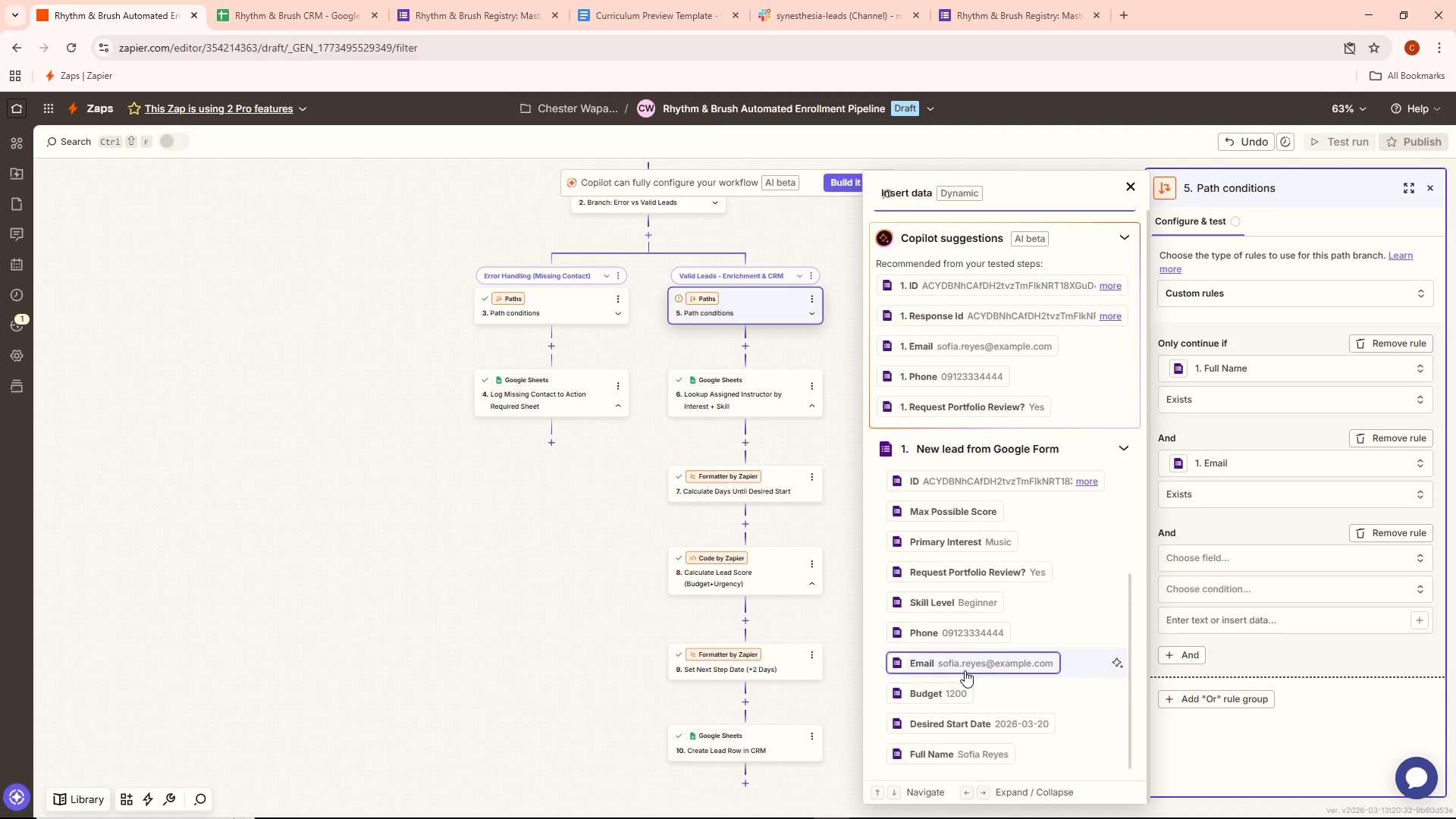 
scroll: coordinate [965, 670], scroll_direction: up, amount: 4.0
 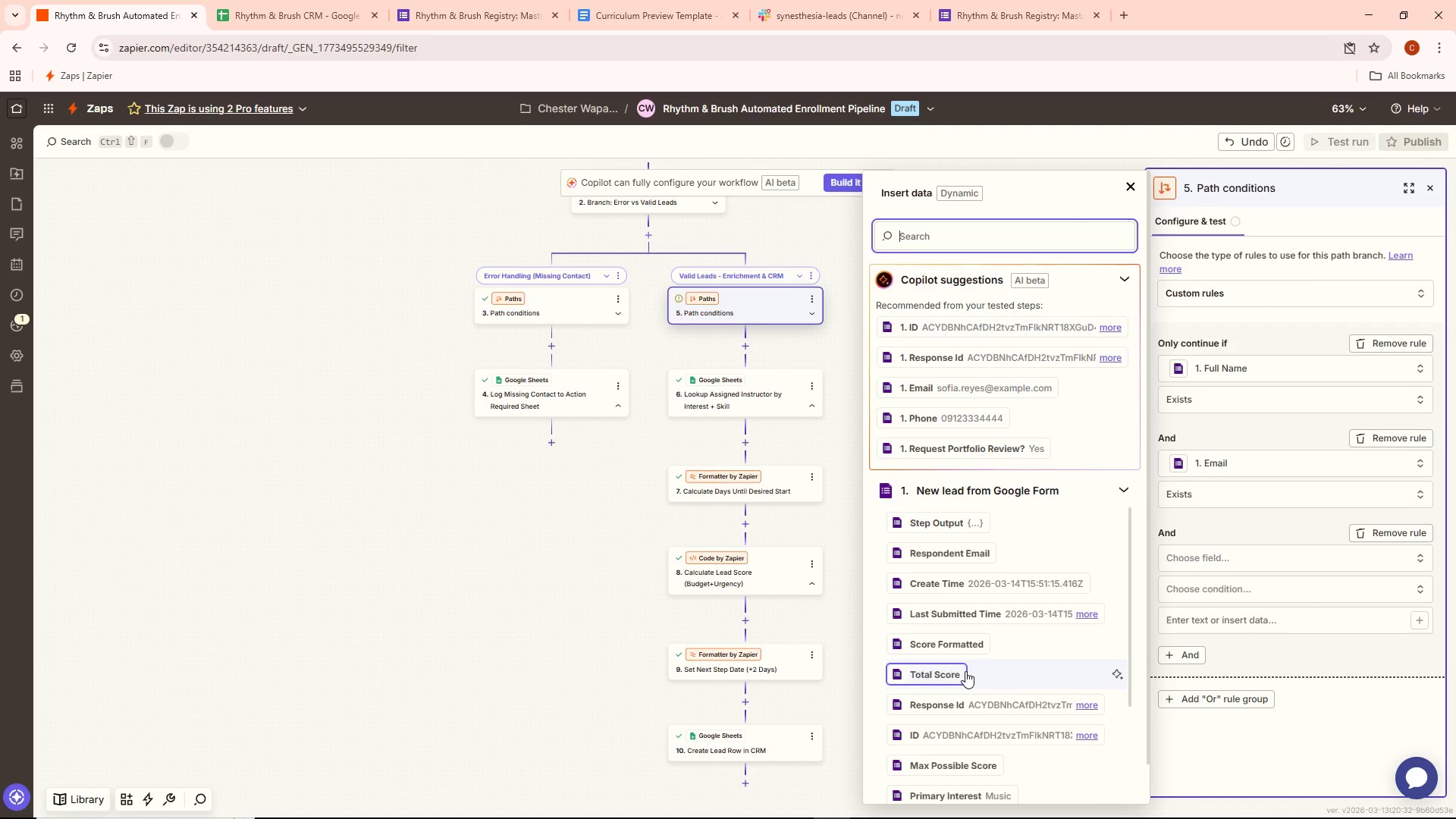 
wait(9.79)
 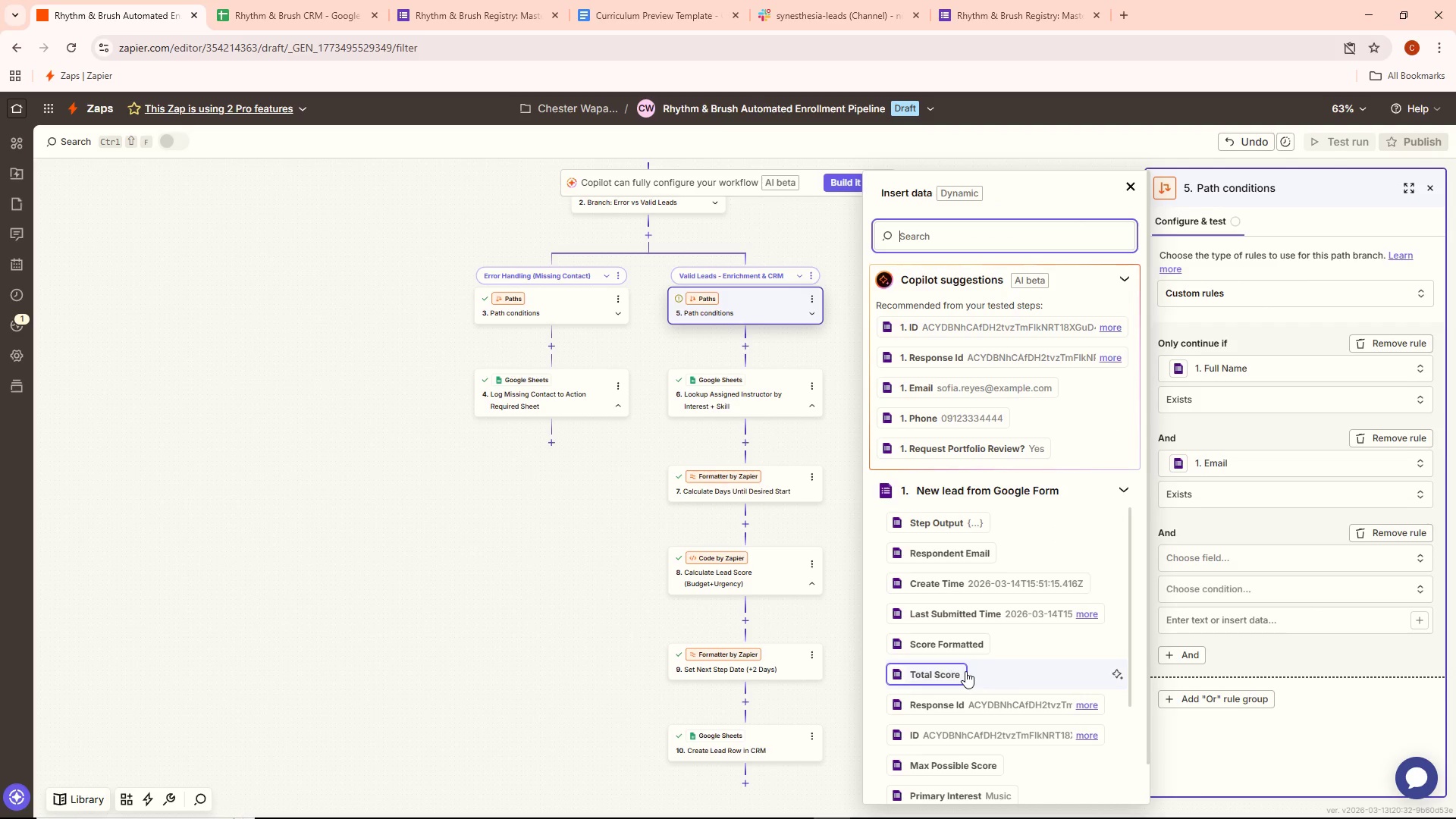 
scroll: coordinate [1009, 585], scroll_direction: down, amount: 6.0
 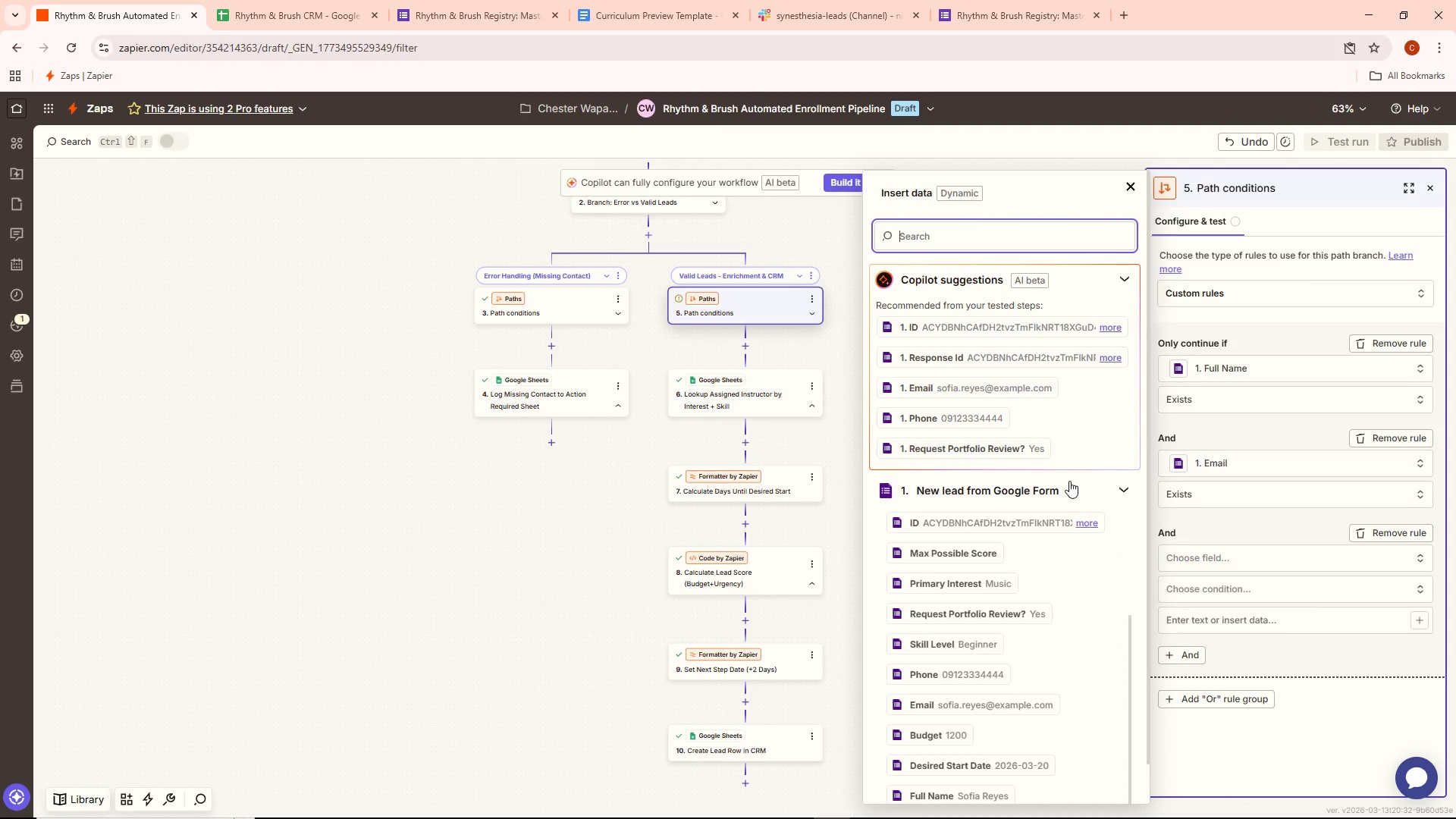 
wait(6.99)
 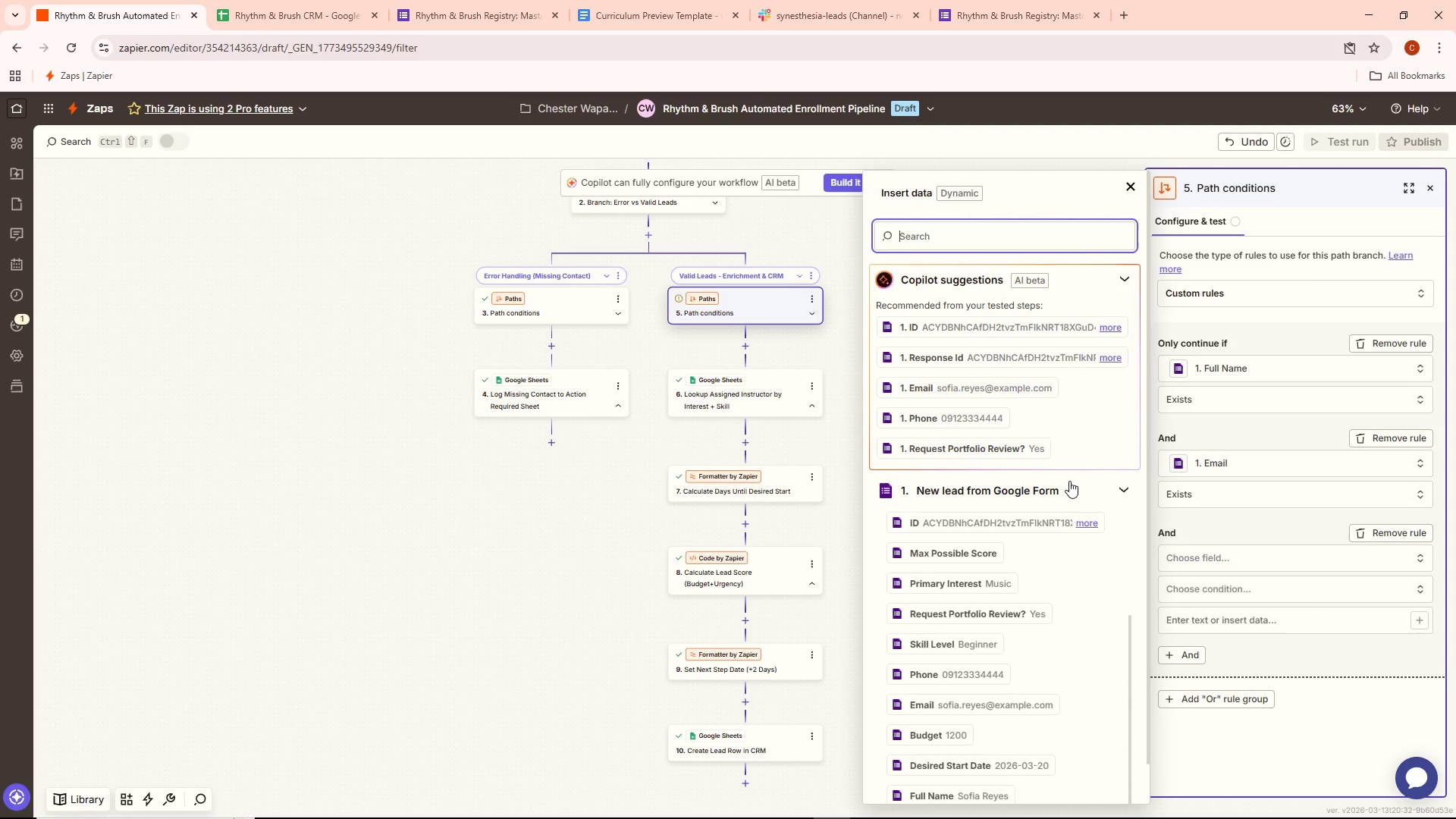 
scroll: coordinate [1021, 499], scroll_direction: down, amount: 3.0
 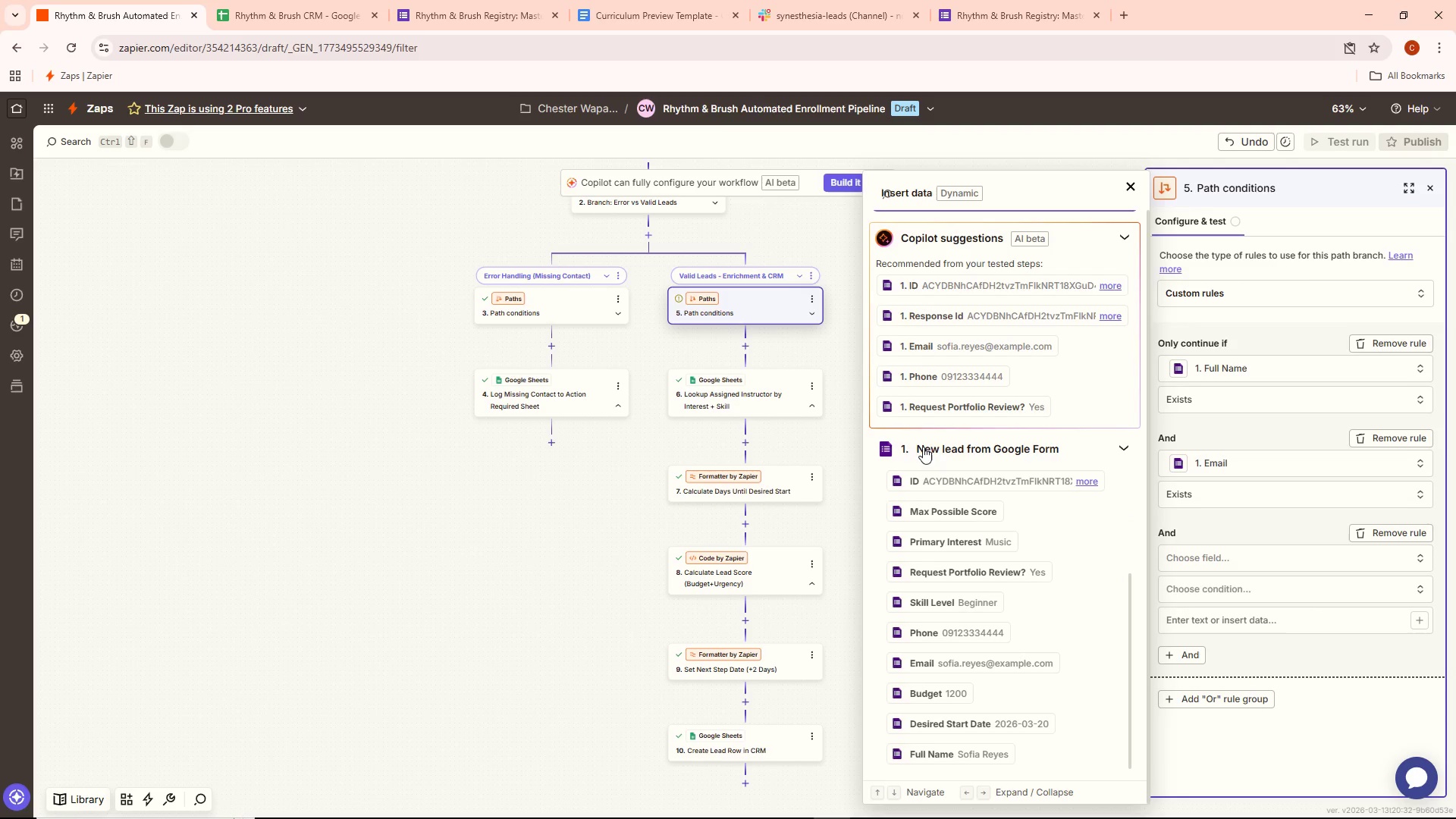 
wait(11.19)
 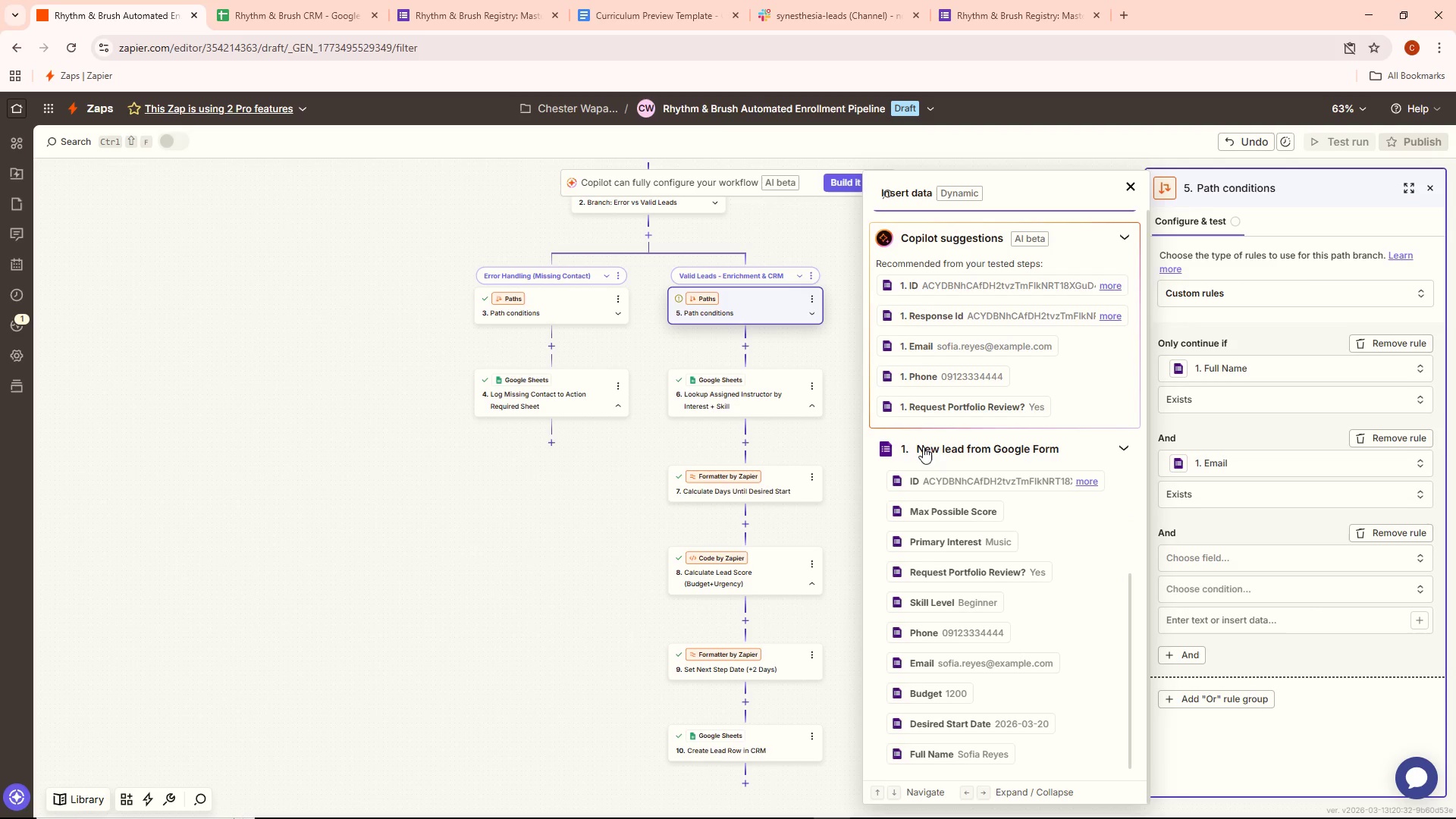 
scroll: coordinate [936, 454], scroll_direction: down, amount: 2.0
 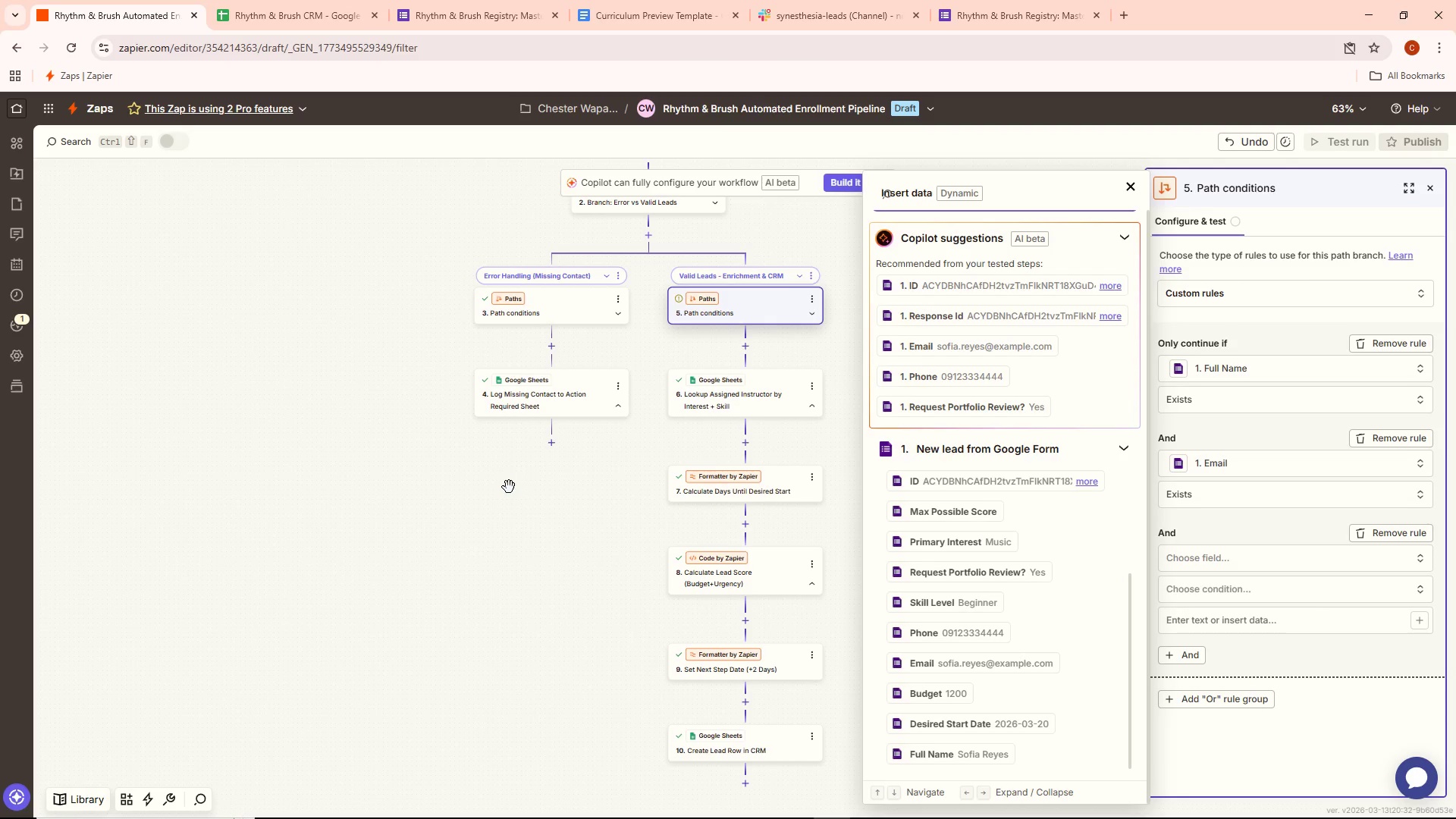 
wait(35.2)
 